 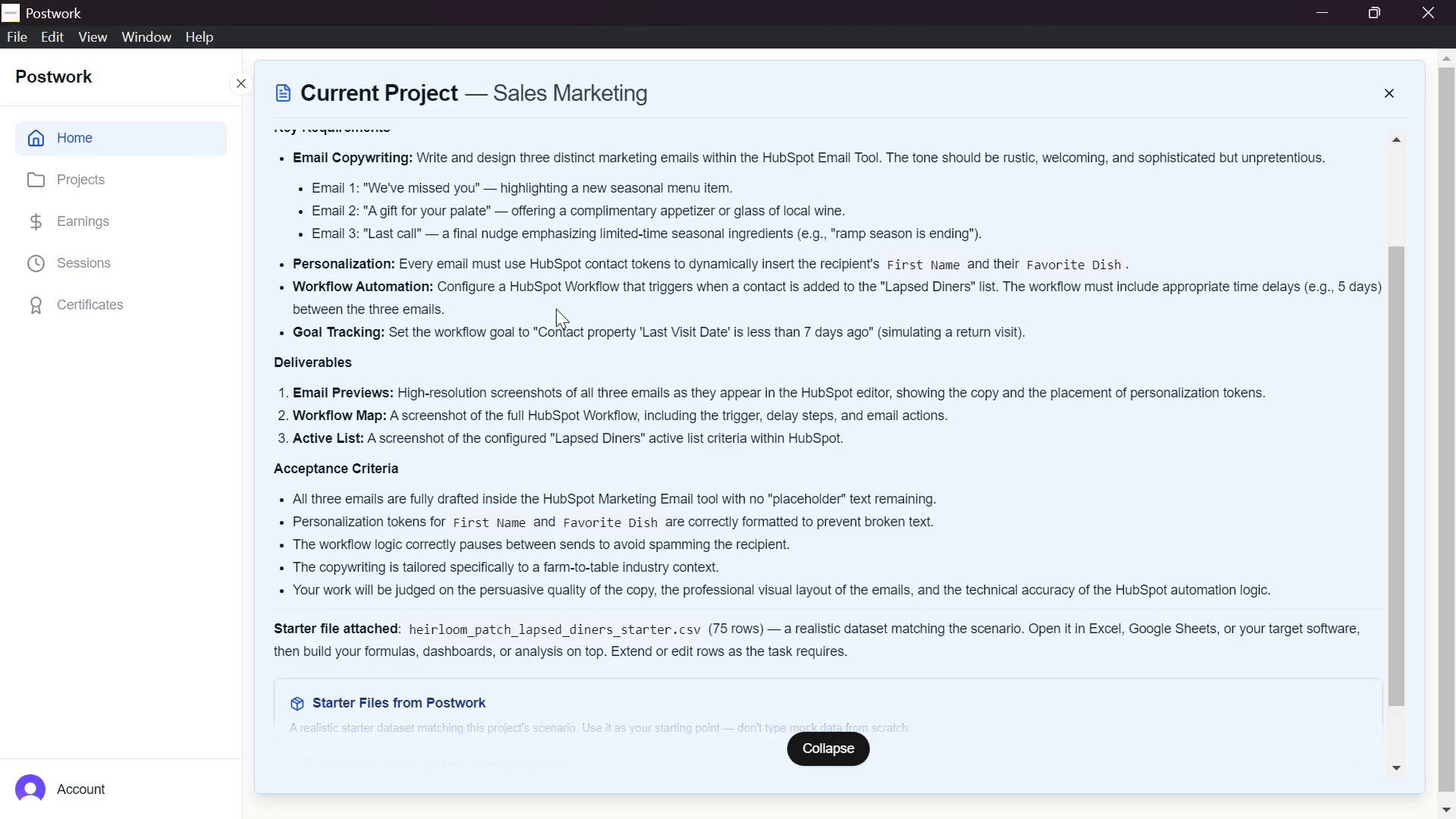 
left_click([238, 555])
 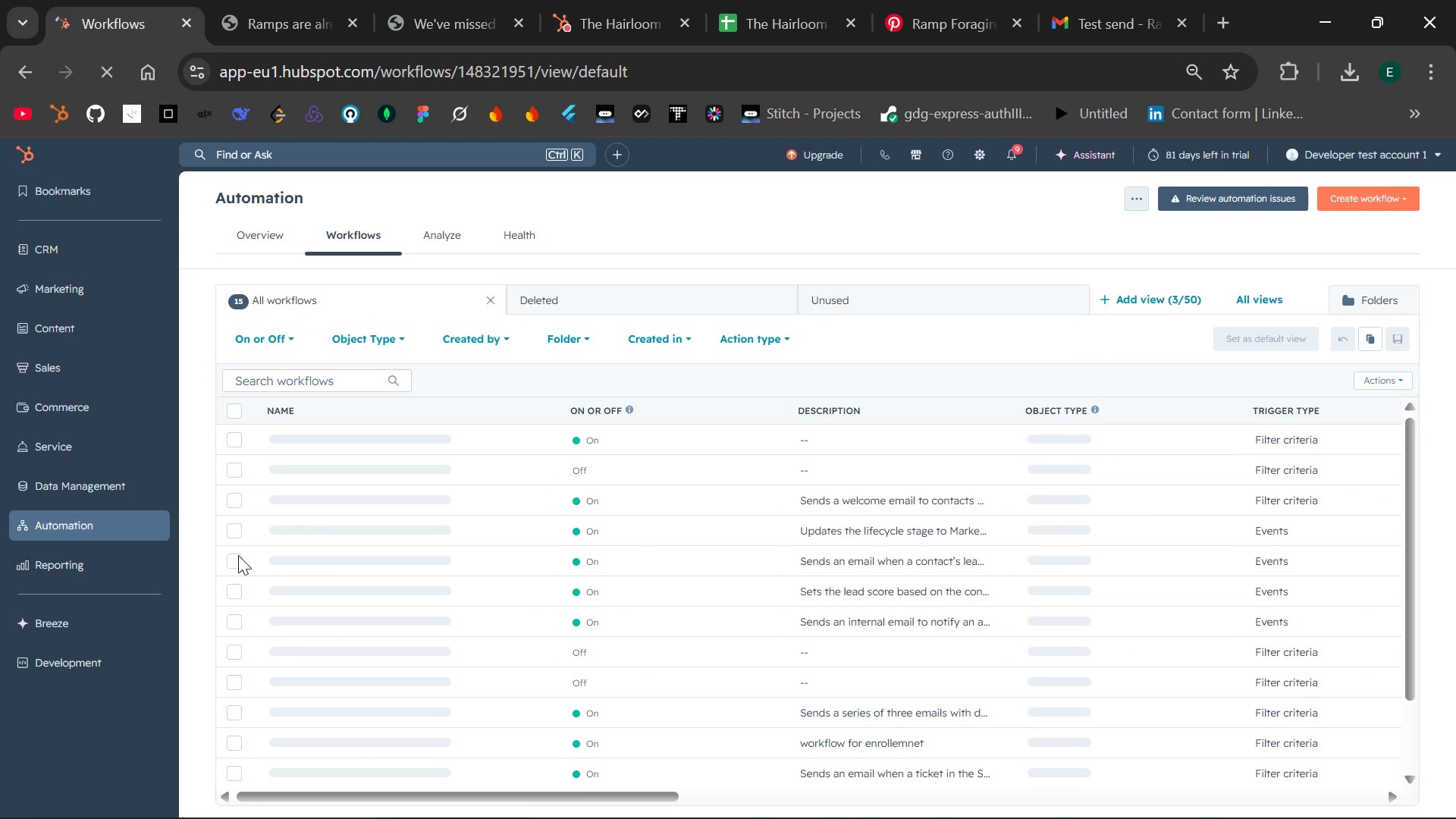 
wait(11.72)
 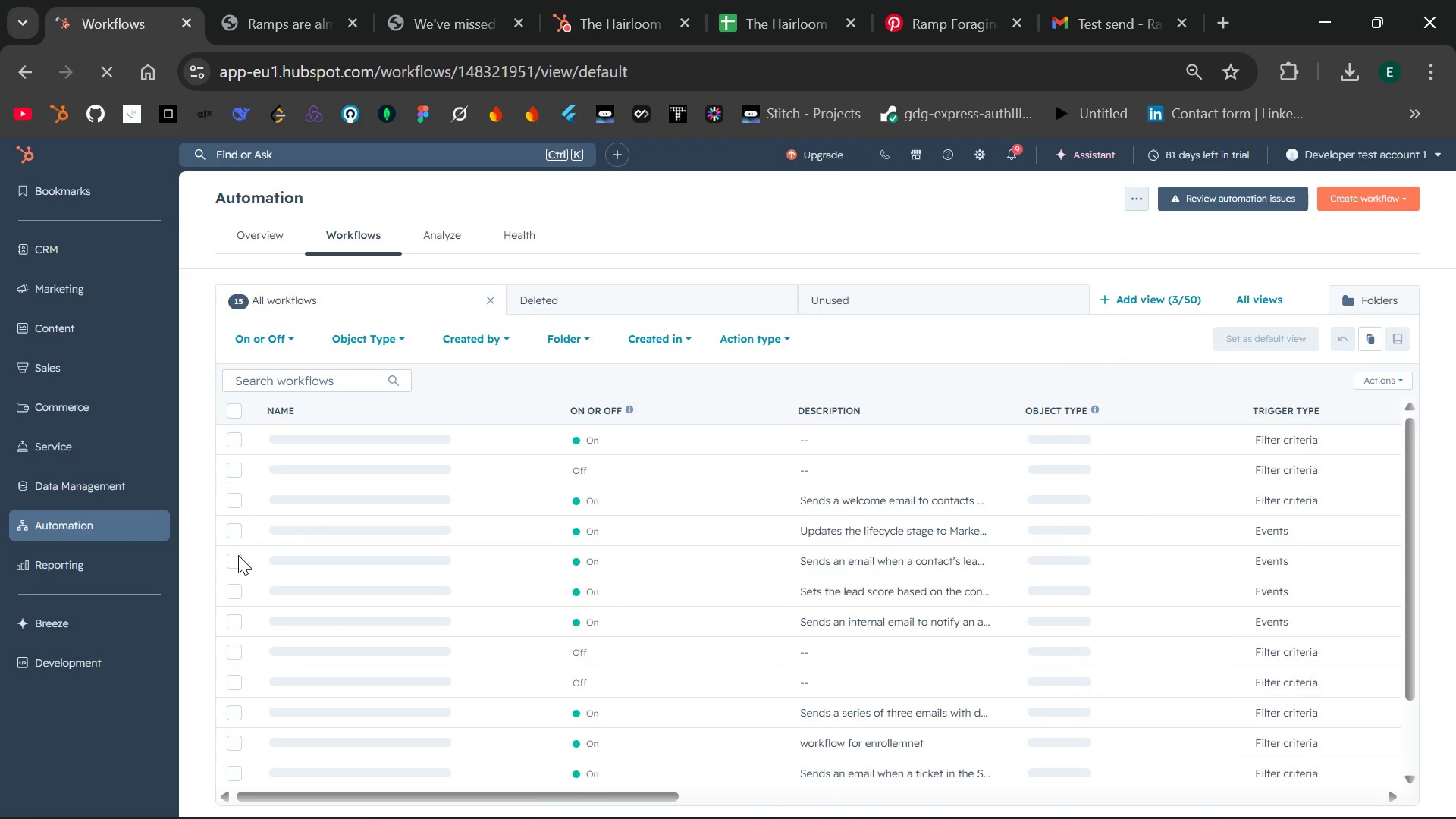 
left_click([1372, 206])
 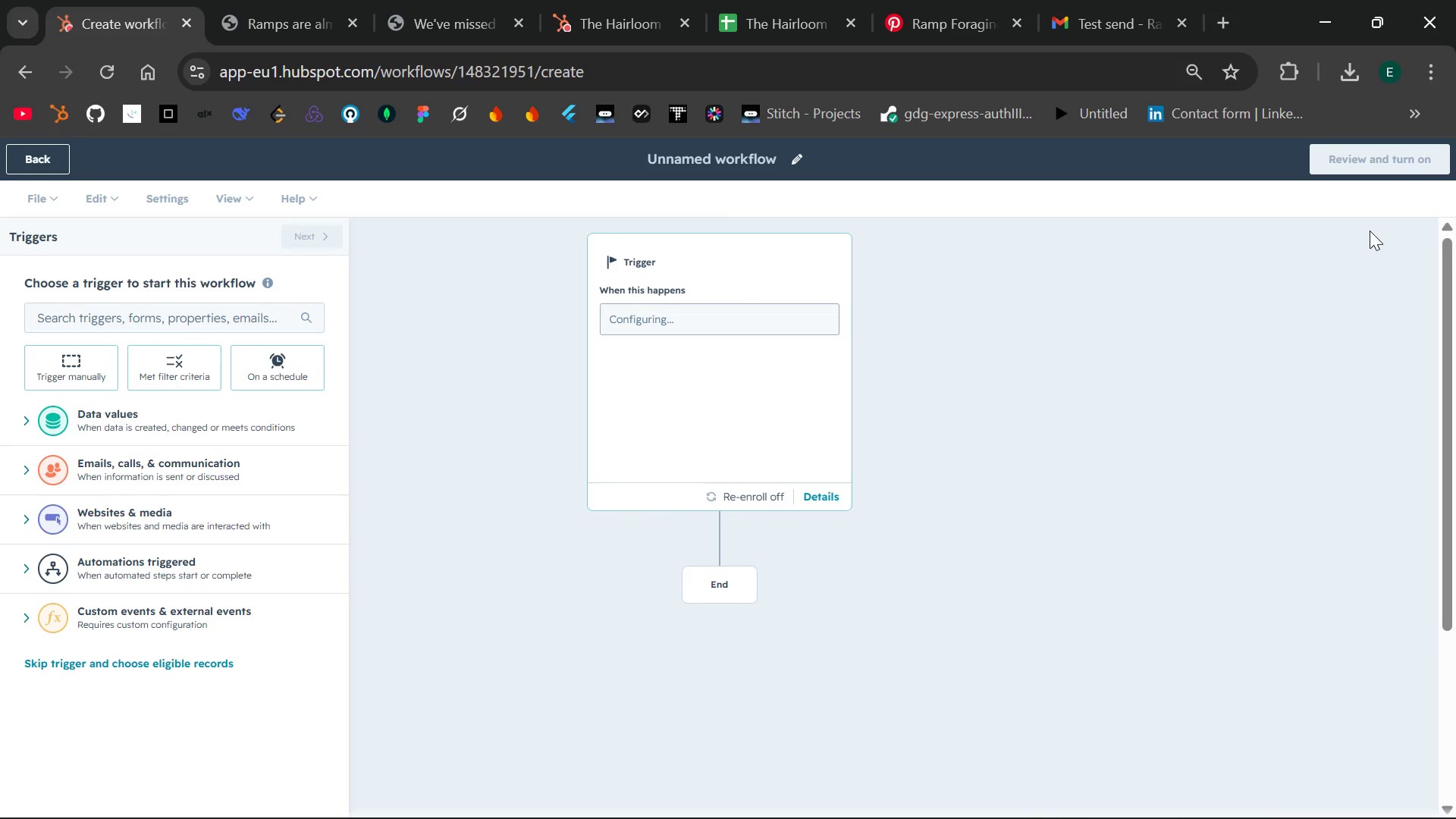 
wait(10.83)
 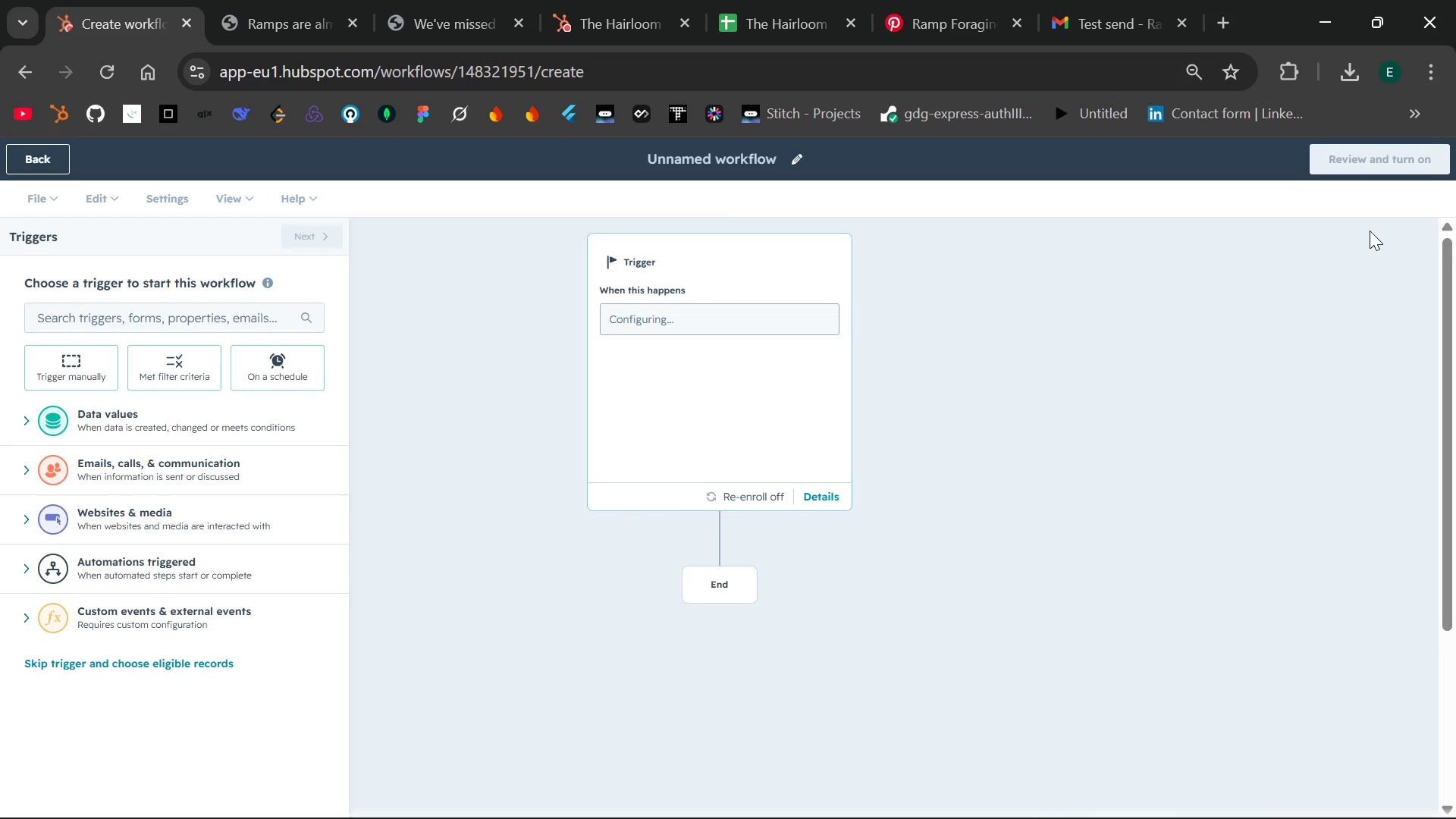 
left_click([795, 155])
 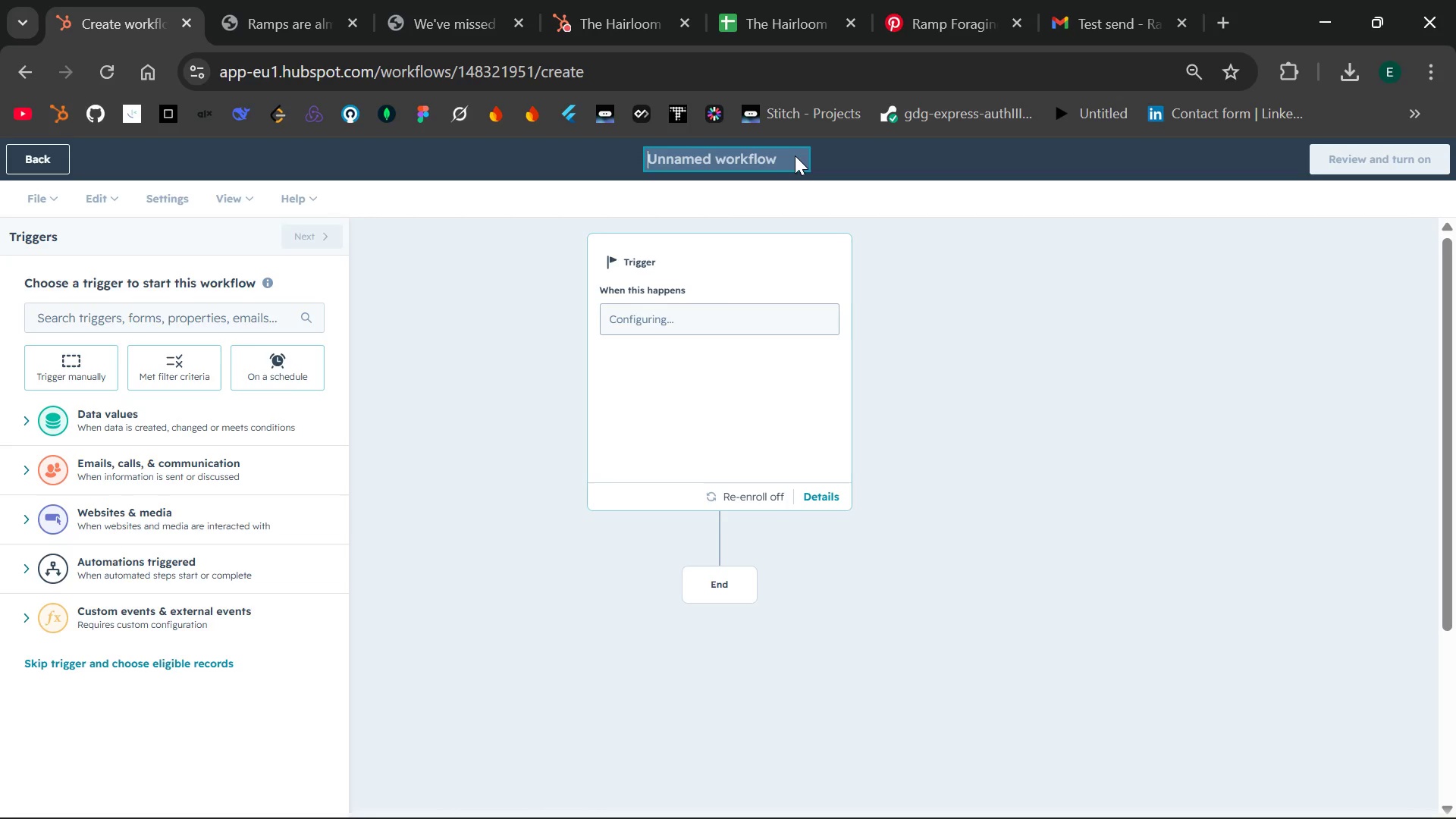 
type(Lapsed Diners Re-engagement Sequence)
 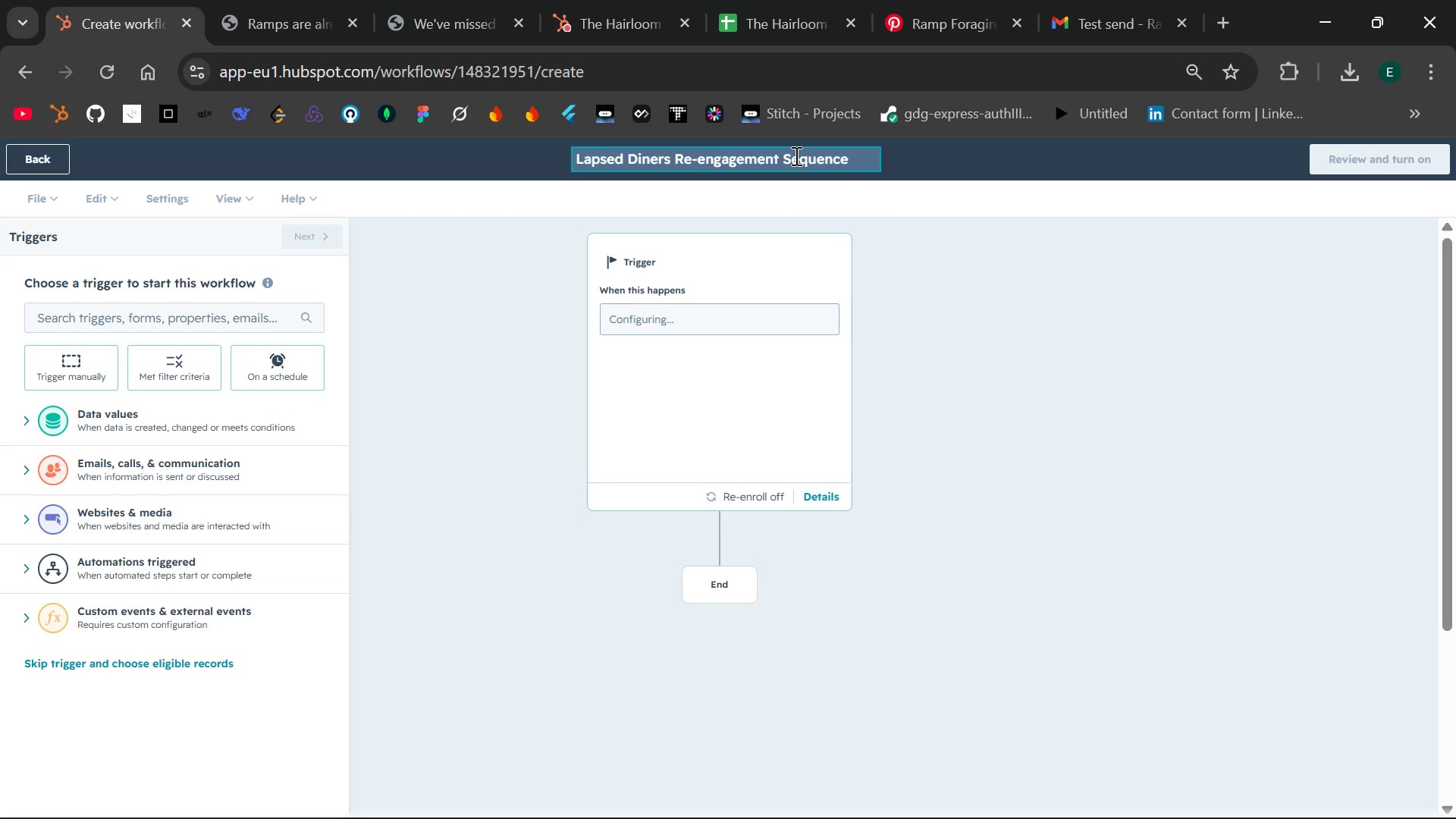 
key(Space)
 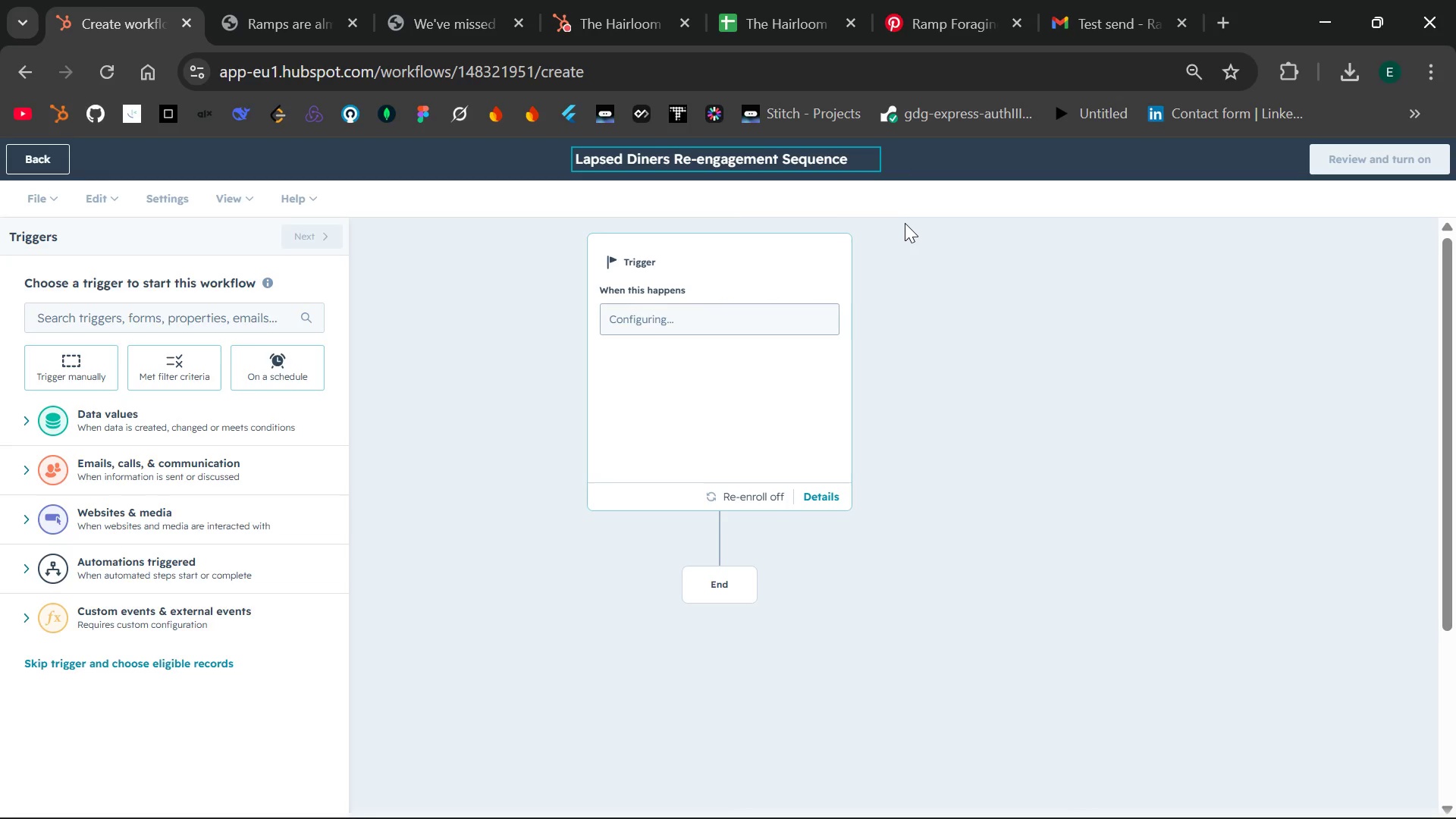 
left_click([905, 224])
 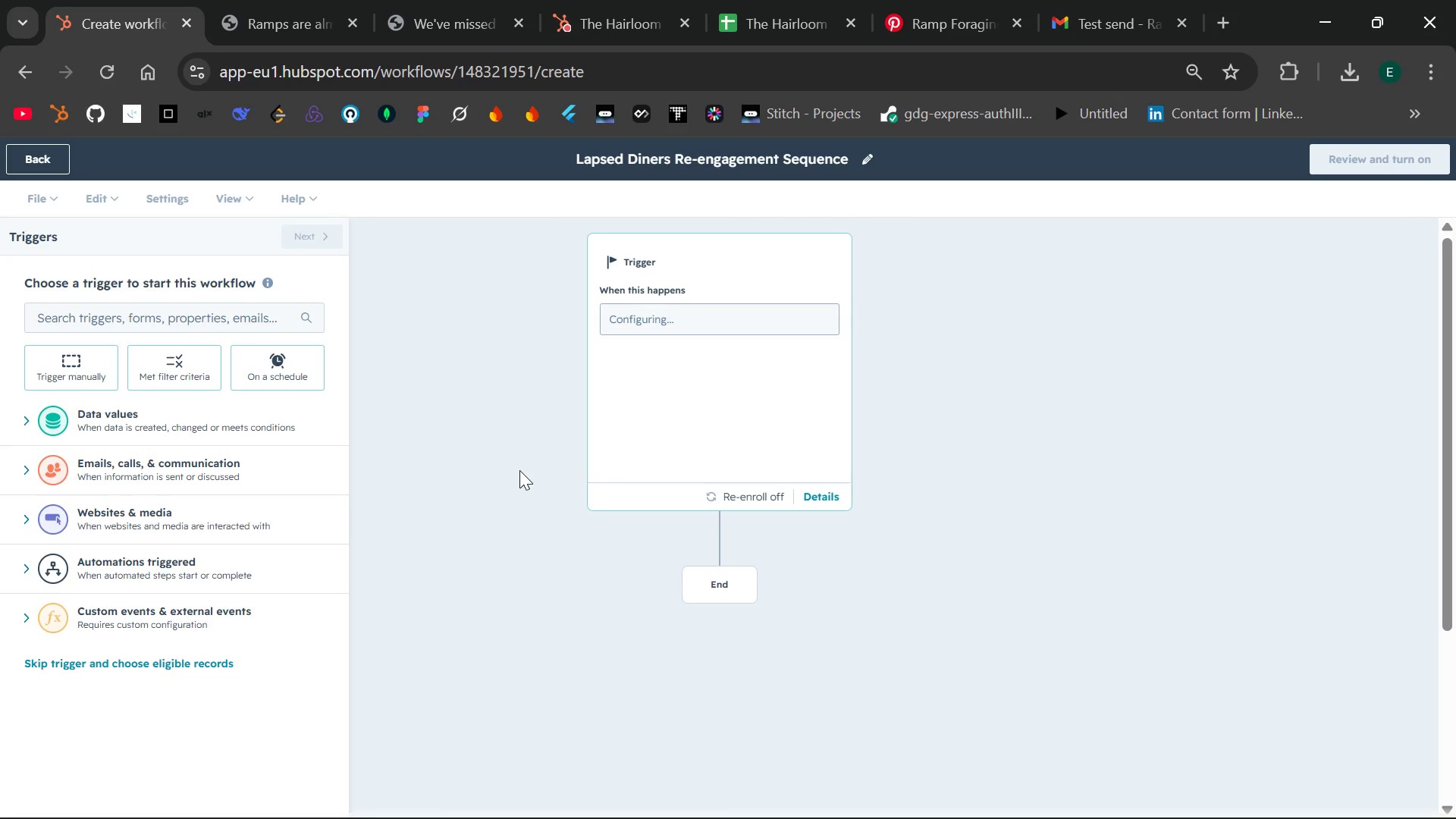 
wait(13.41)
 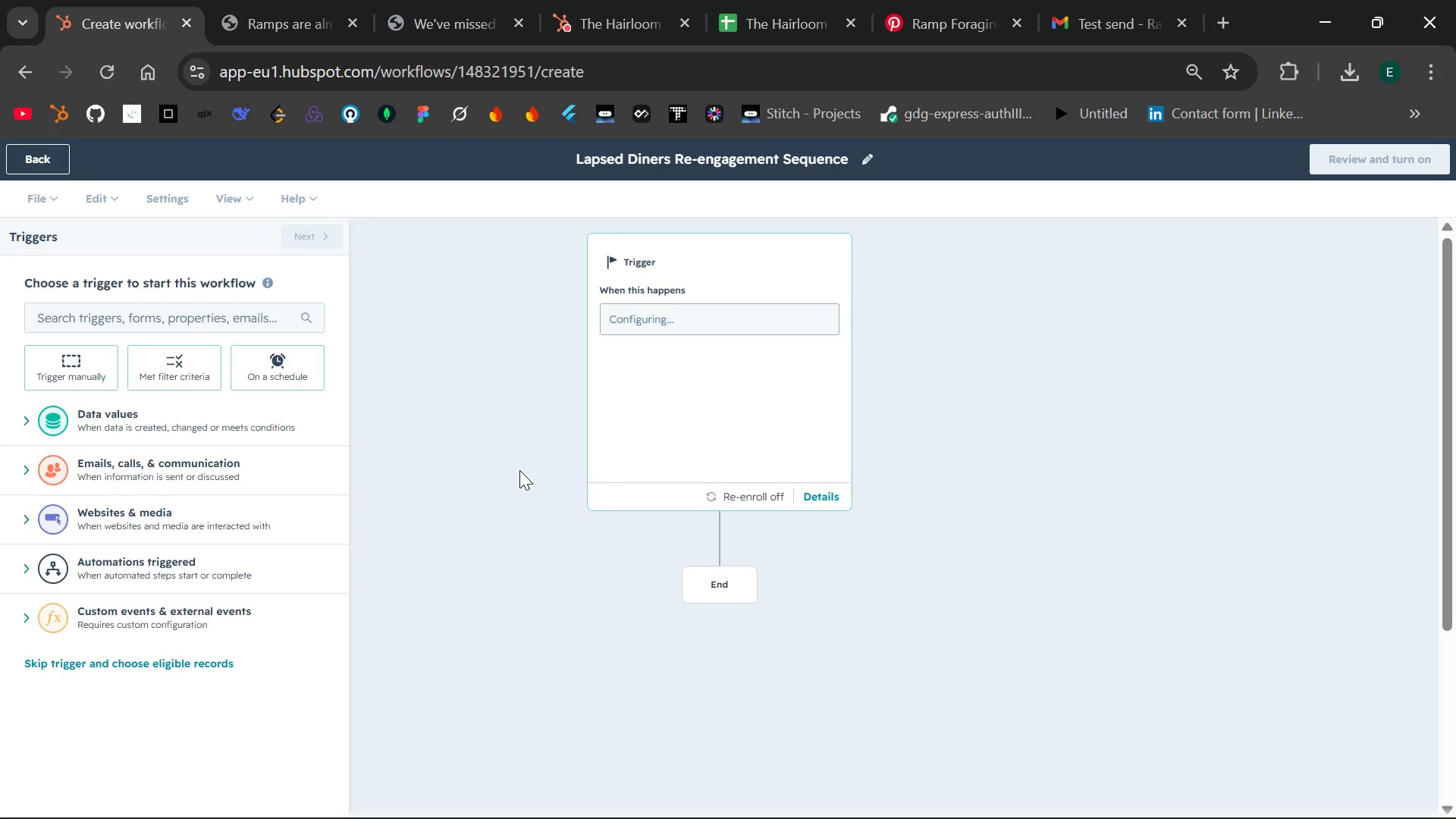 
left_click([152, 323])
 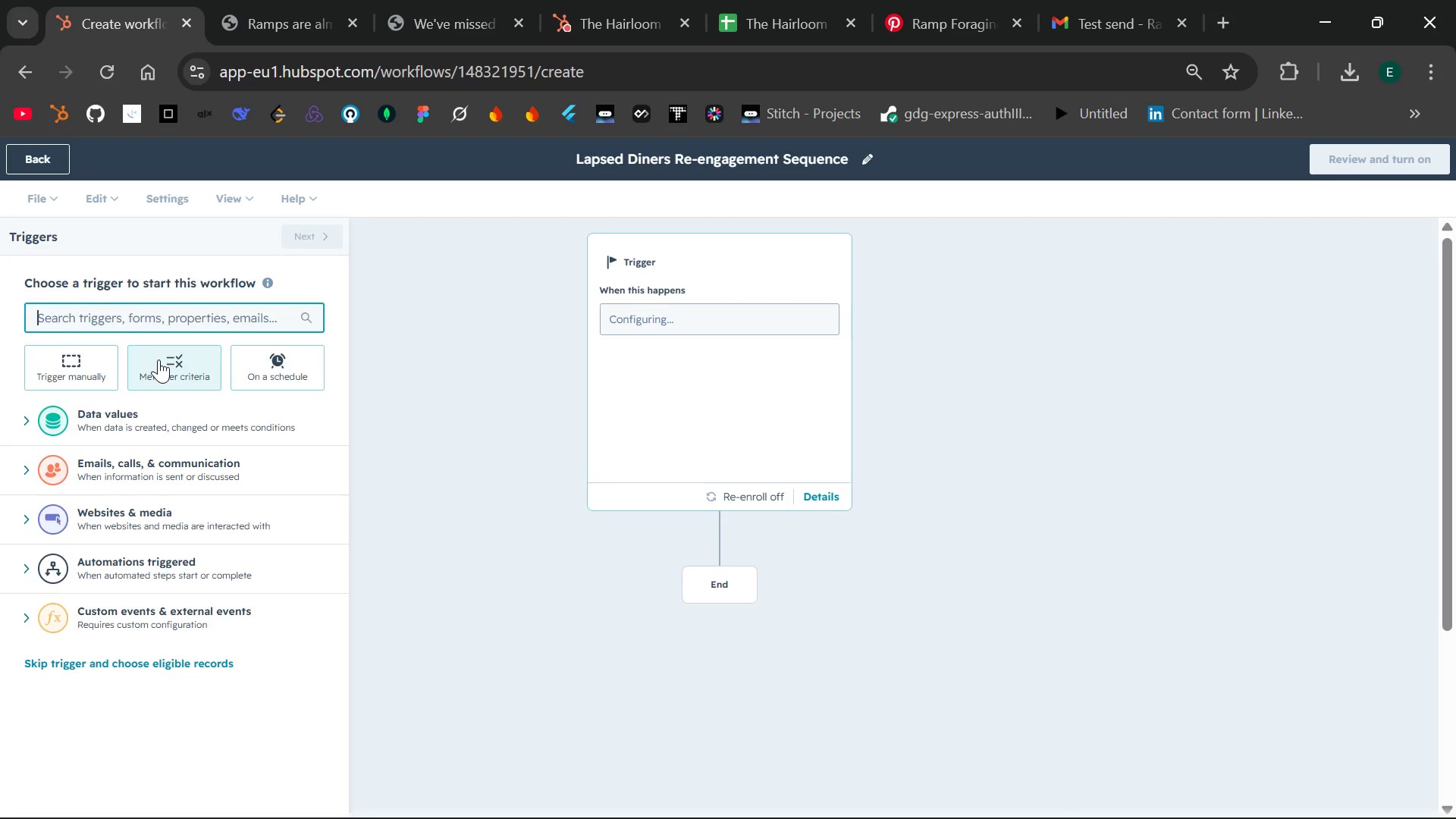 
left_click([158, 359])
 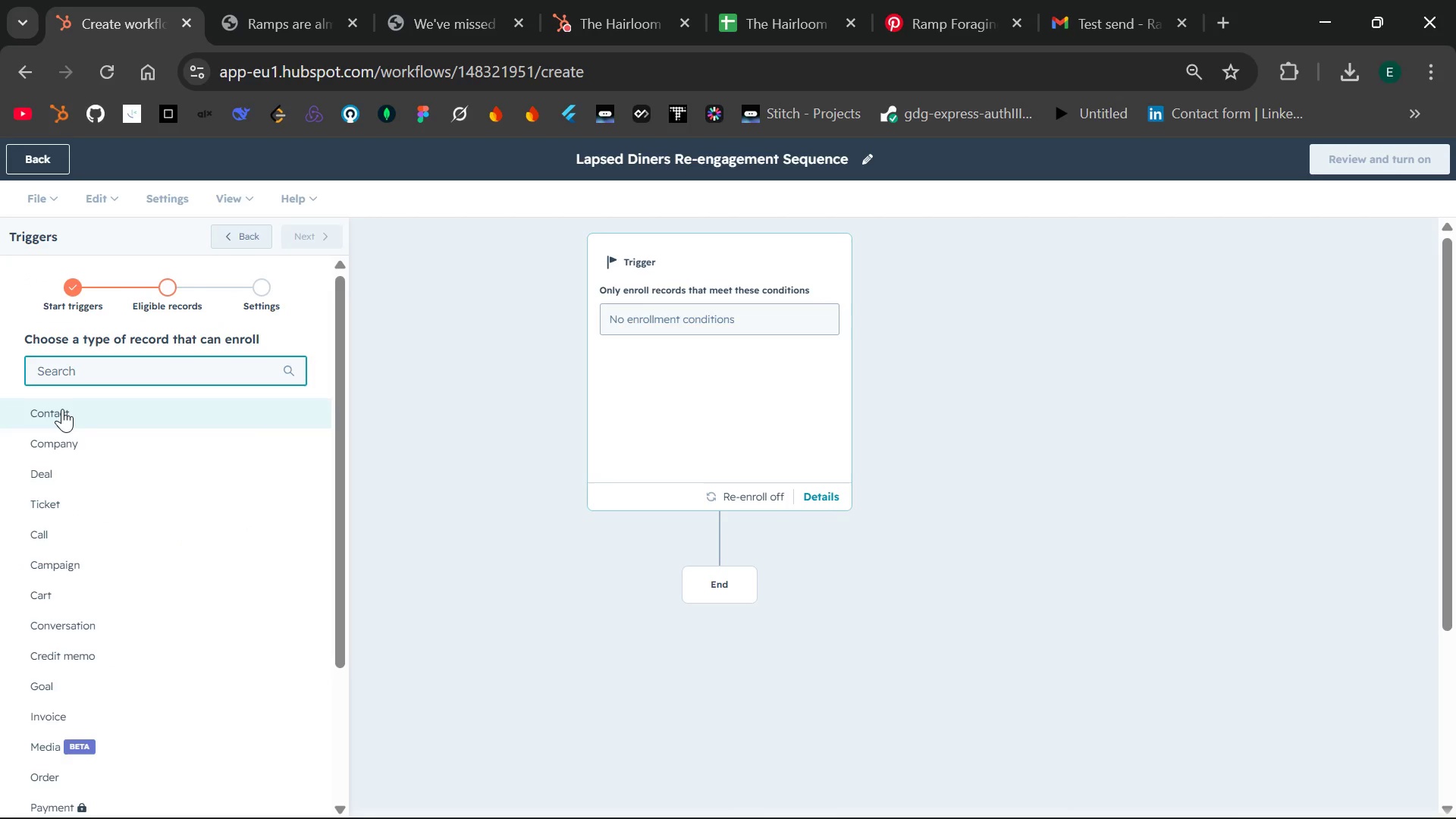 
left_click([62, 409])
 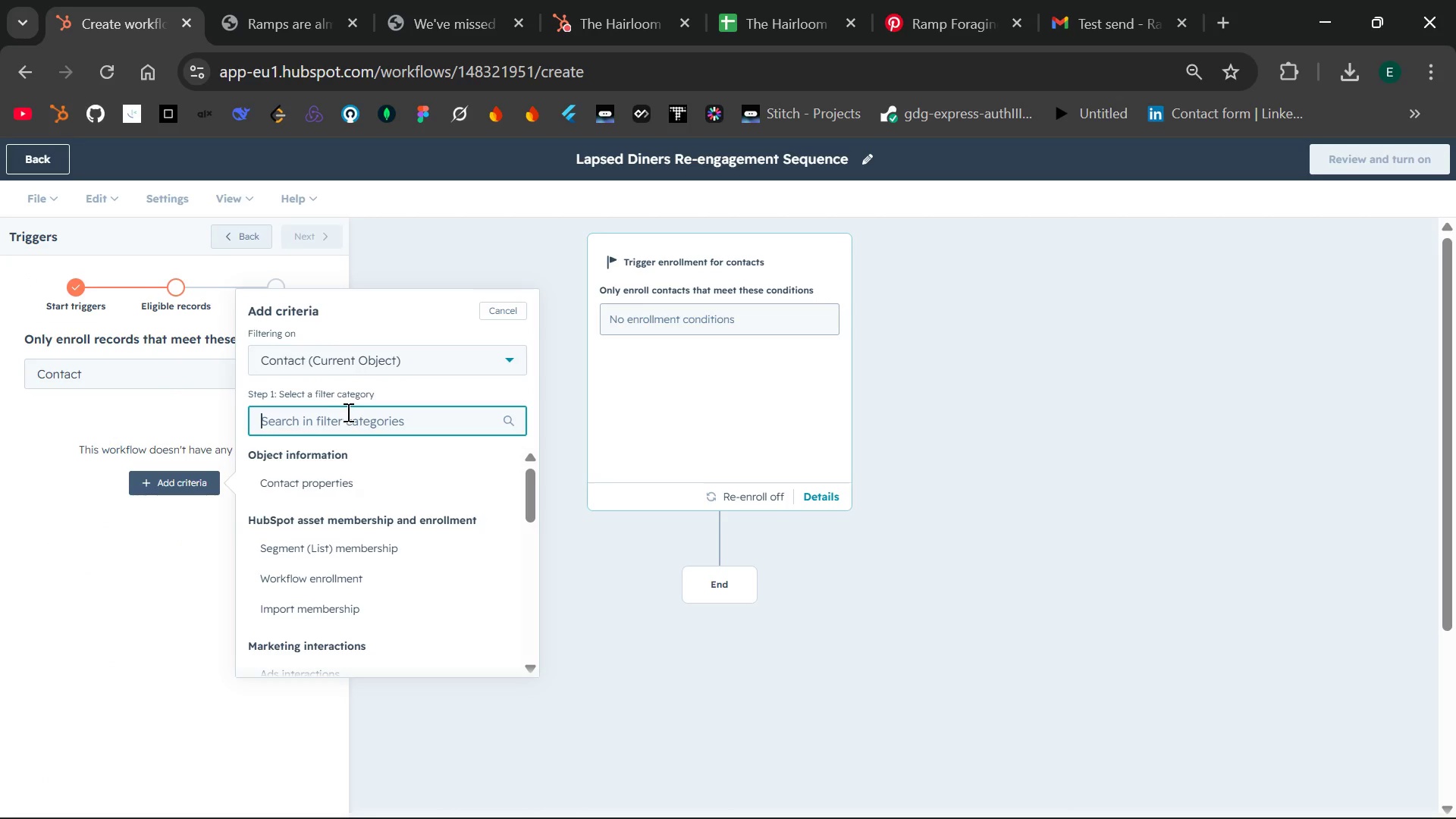 
type(list)
 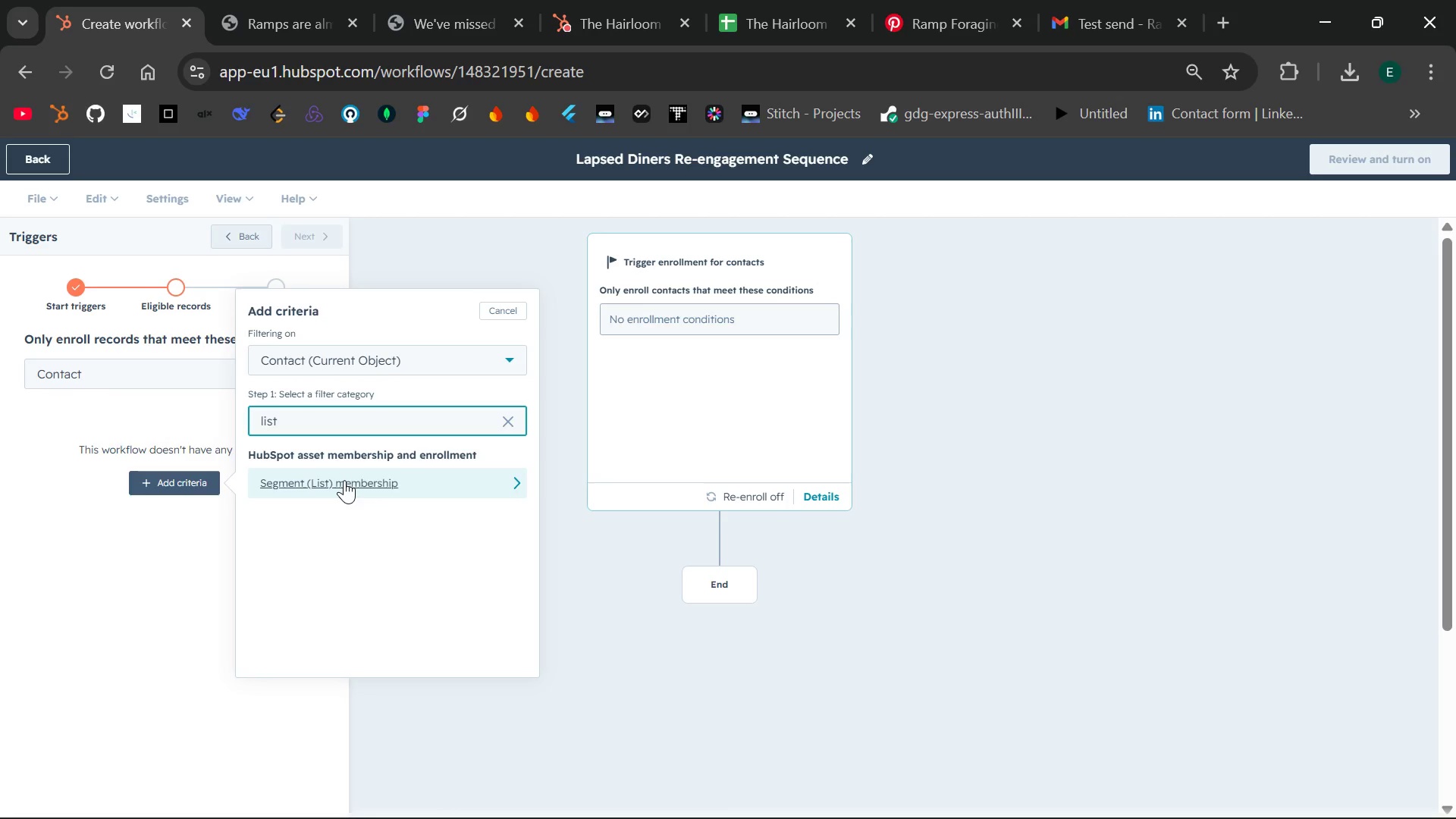 
left_click([344, 480])
 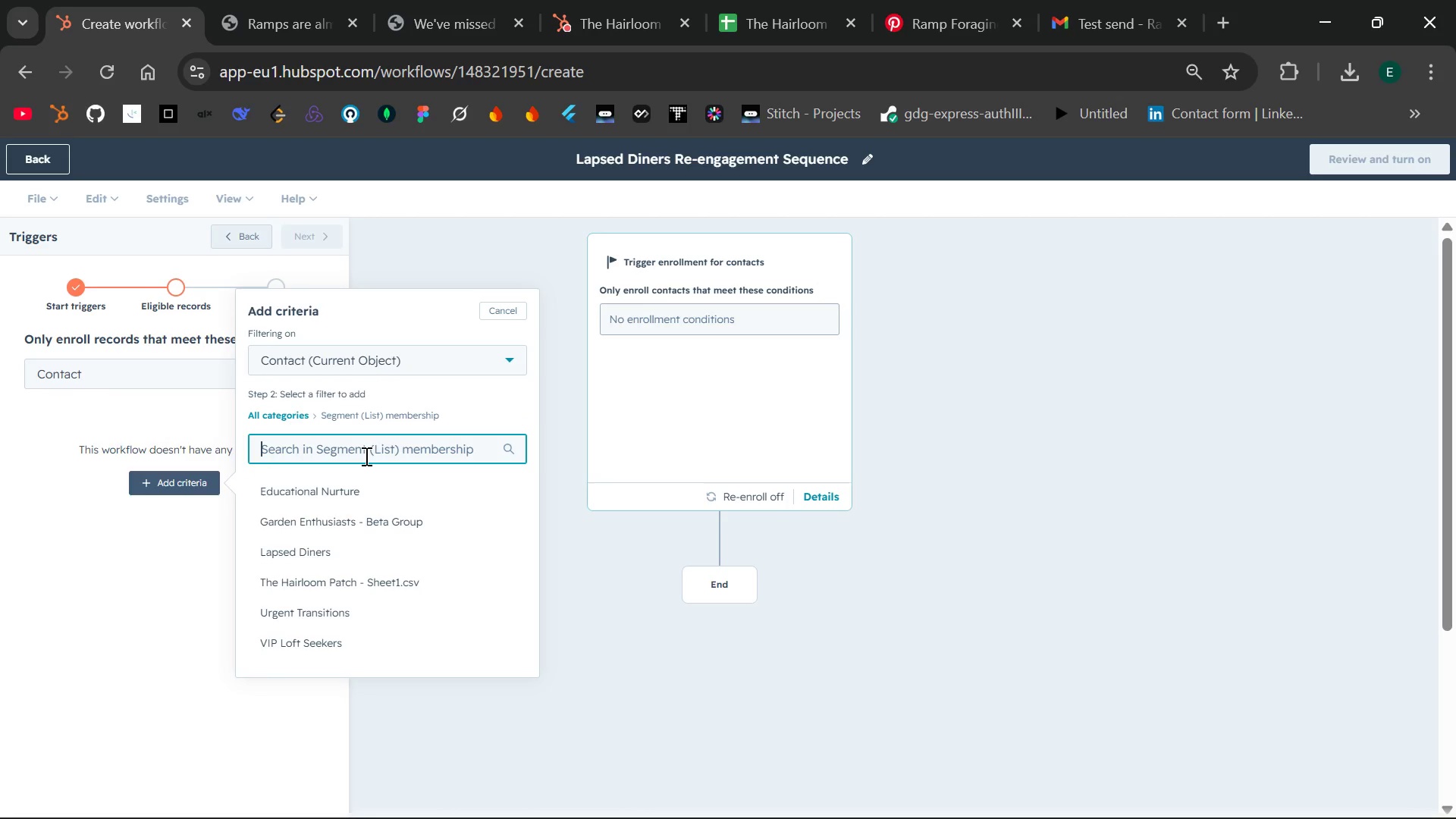 
type(lapsed)
 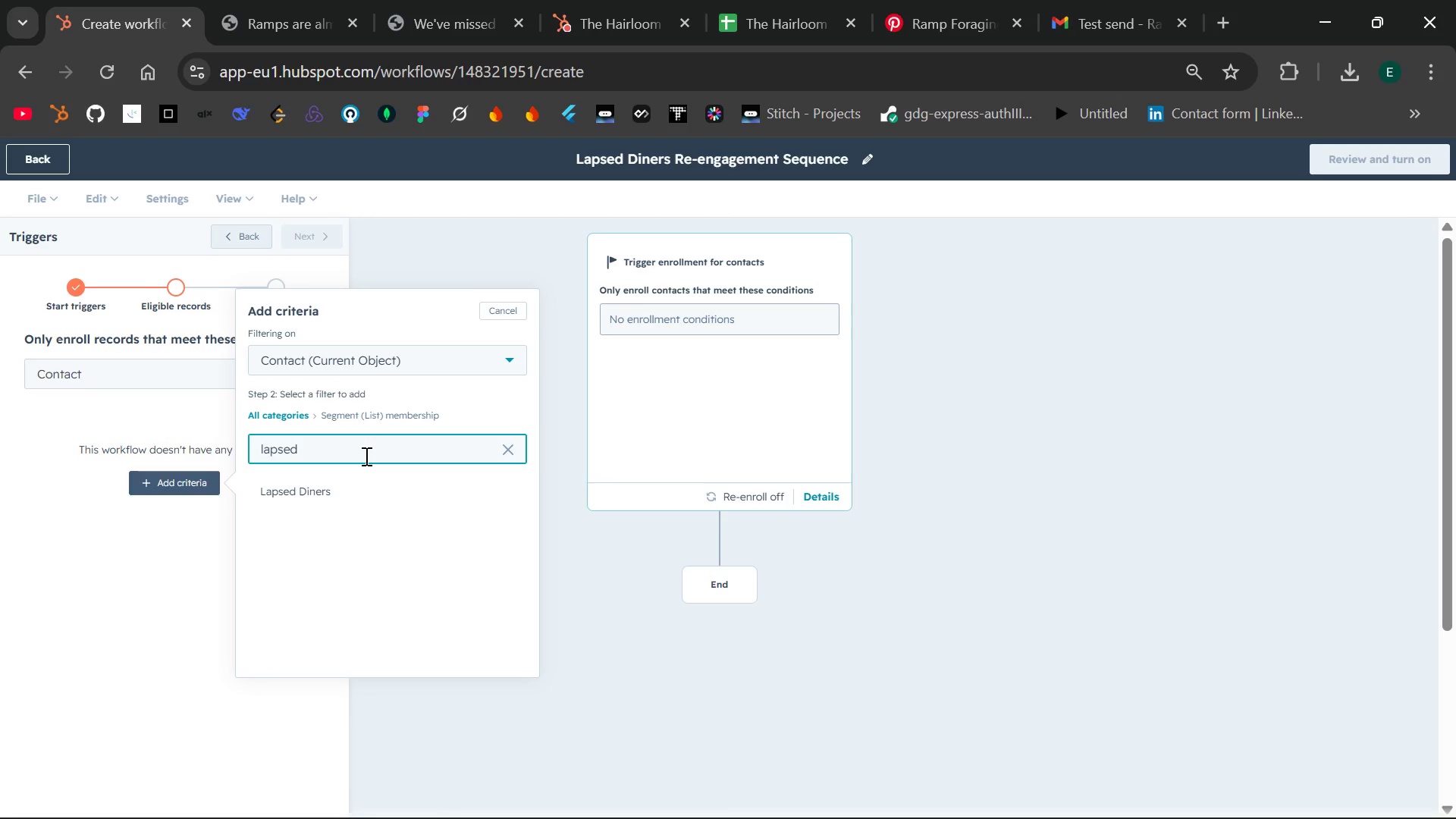 
hold_key(key=Backspace, duration=0.77)
 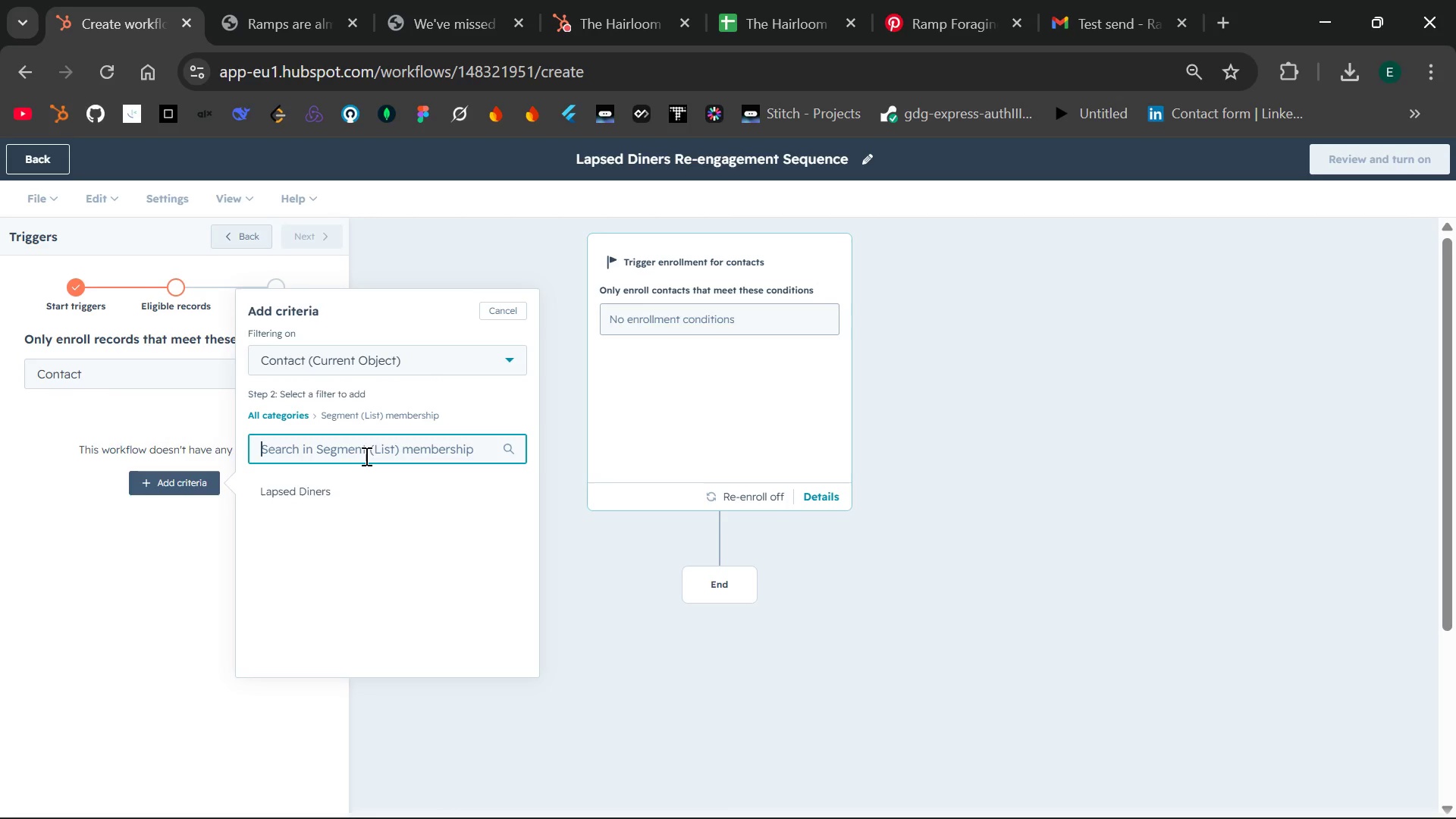 
hold_key(key=Backspace, duration=14.36)
 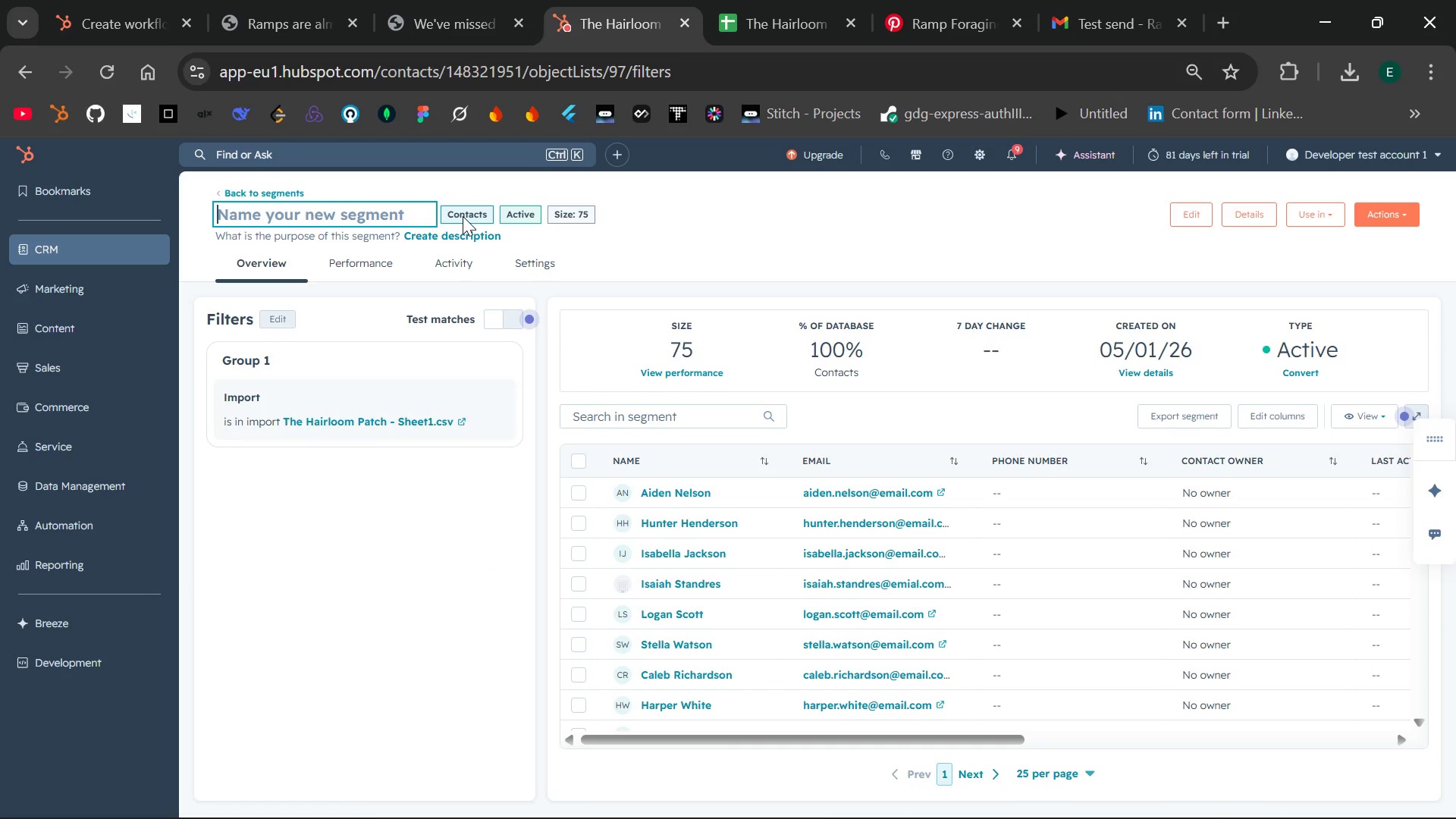 
key(Shift+ShiftLeft)
 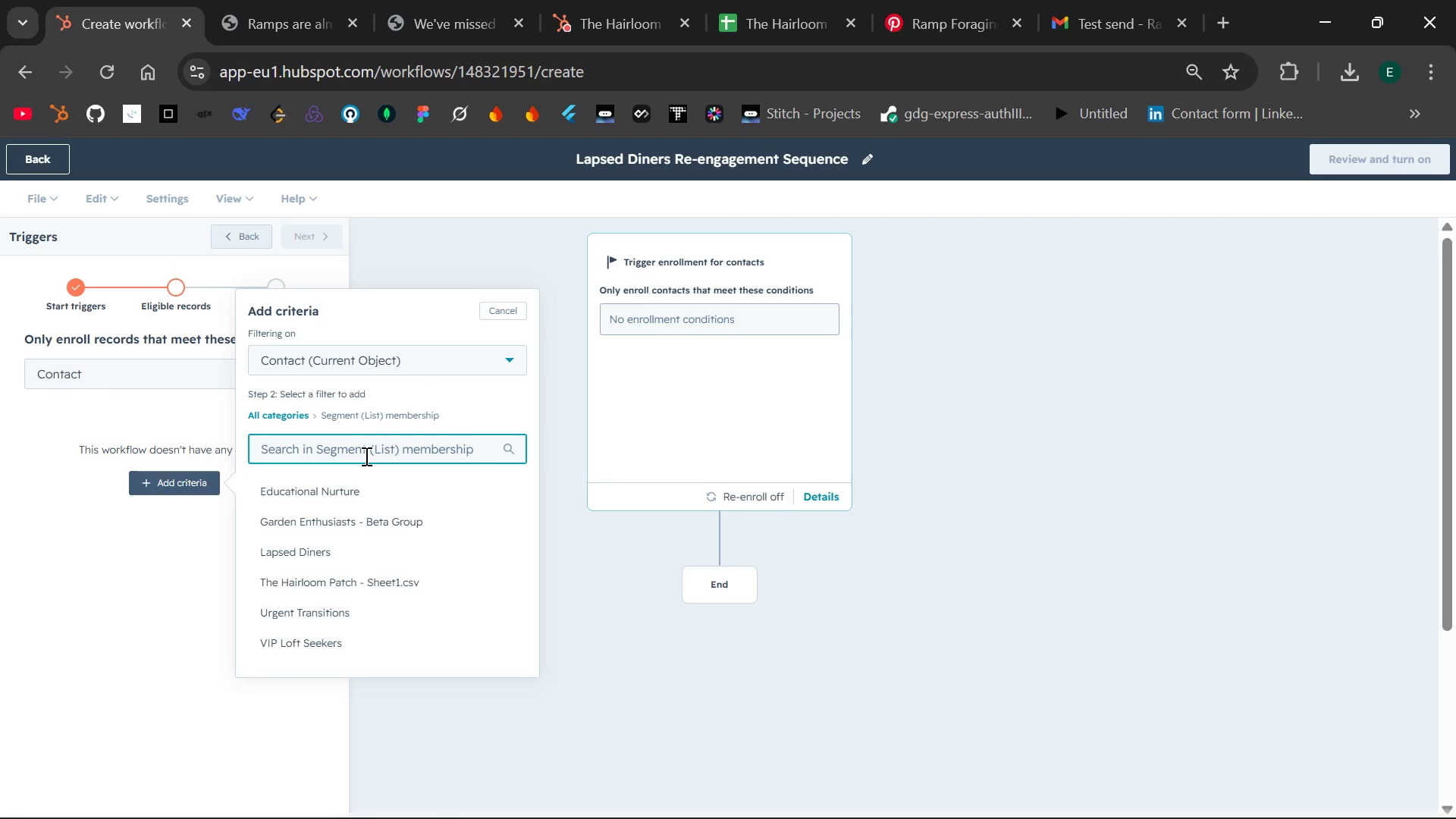 
key(Shift+ShiftLeft)
 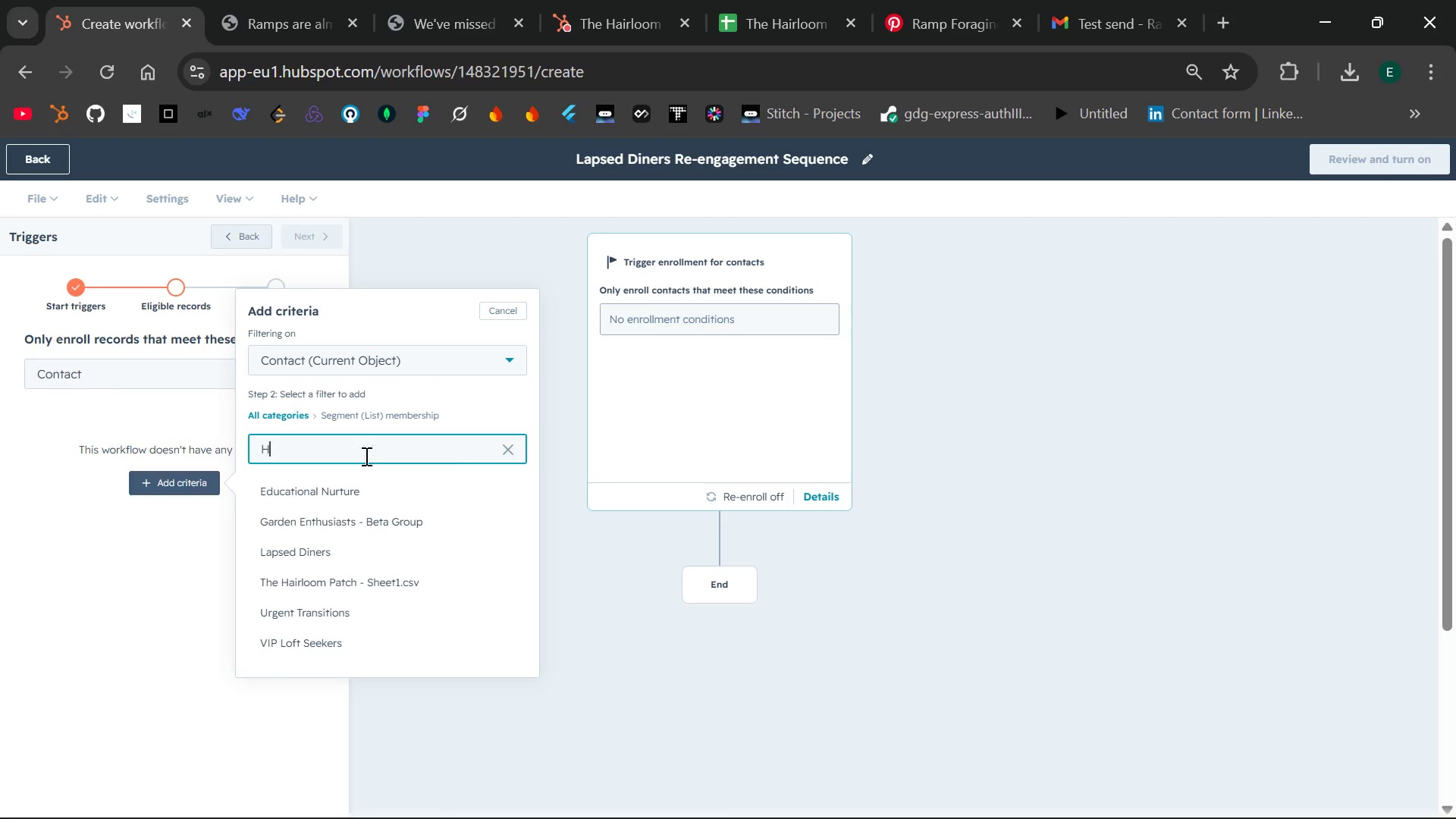 
key(Shift+H)
 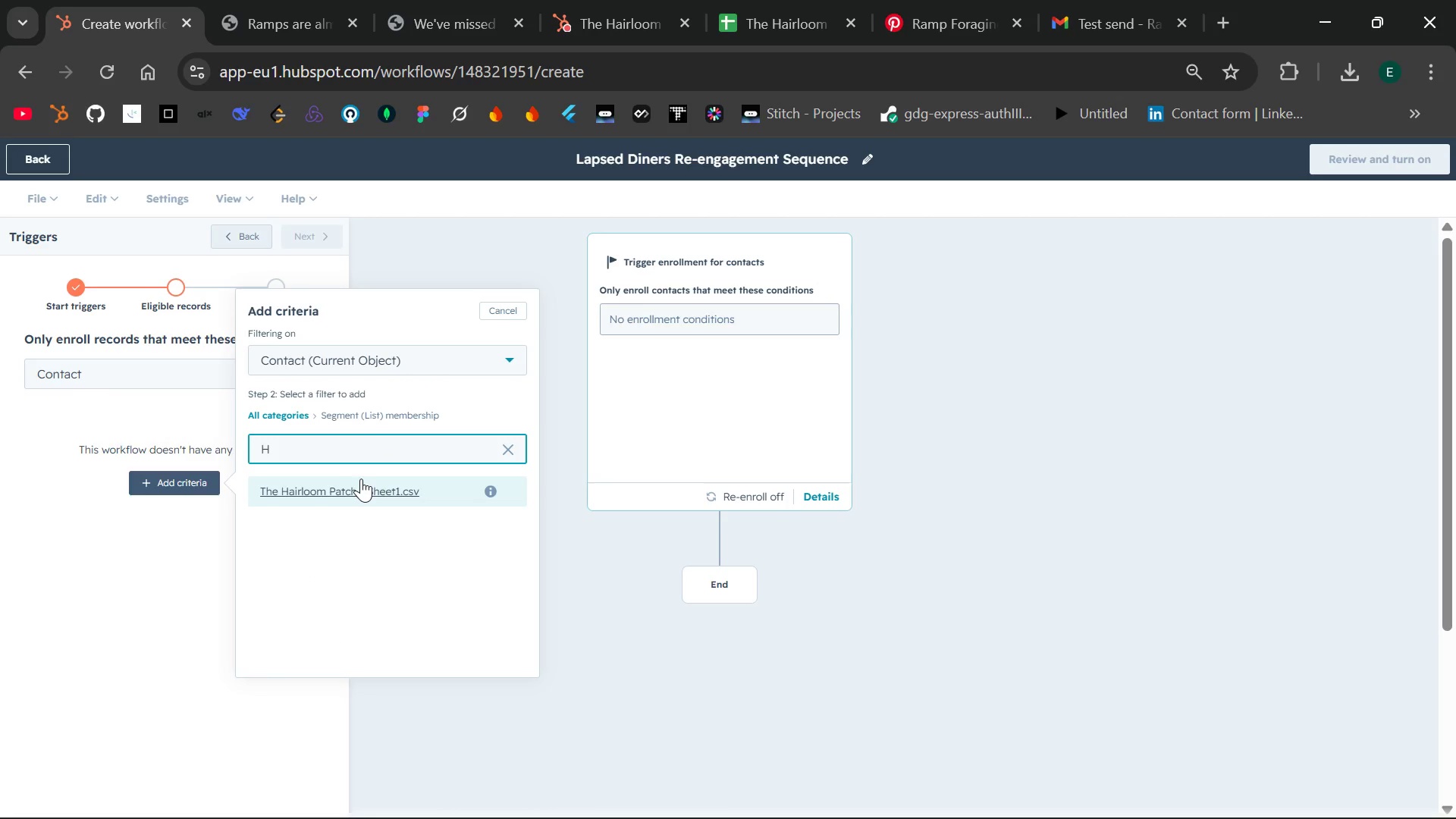 
left_click([617, 2])
 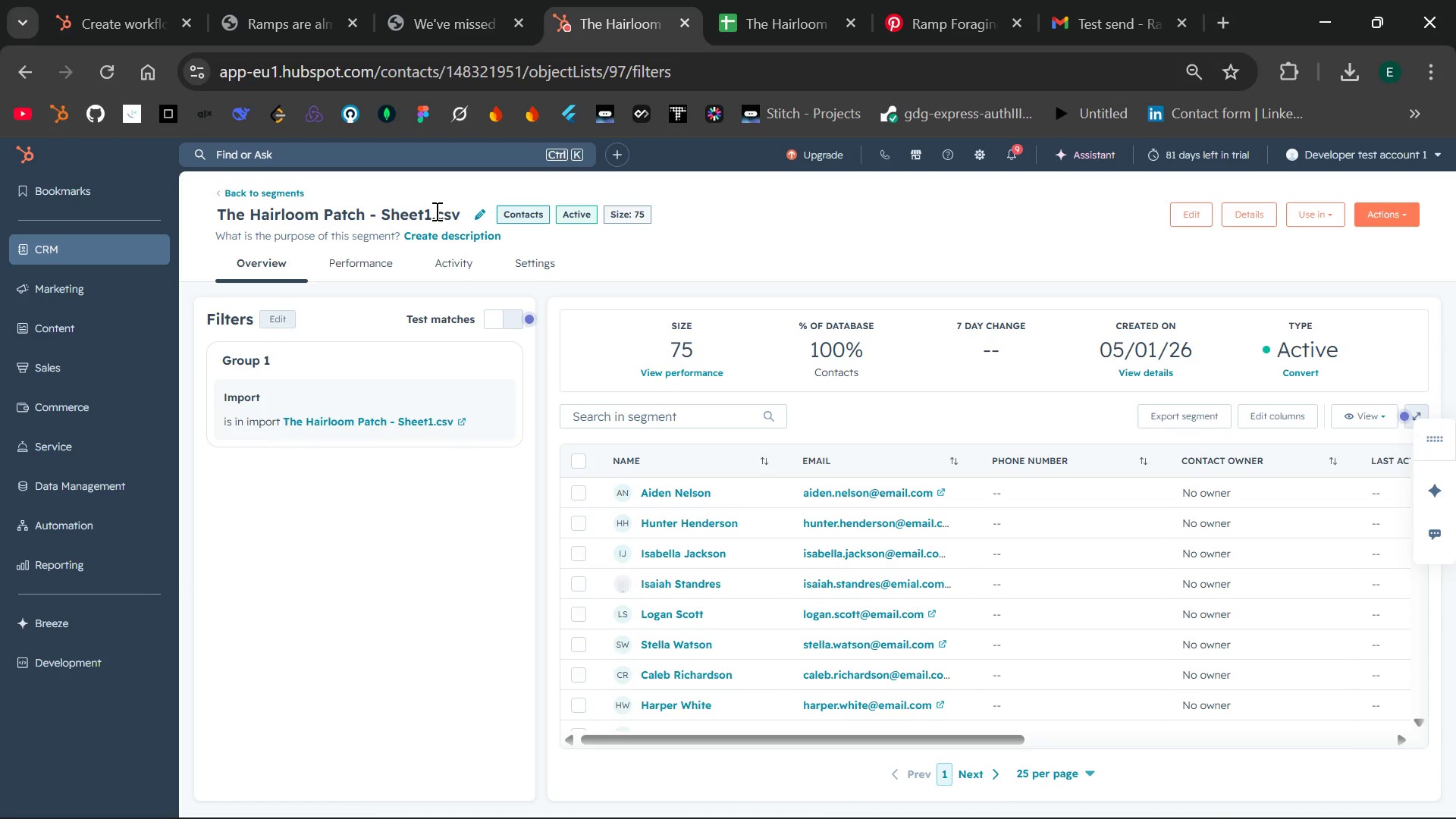 
left_click([482, 212])
 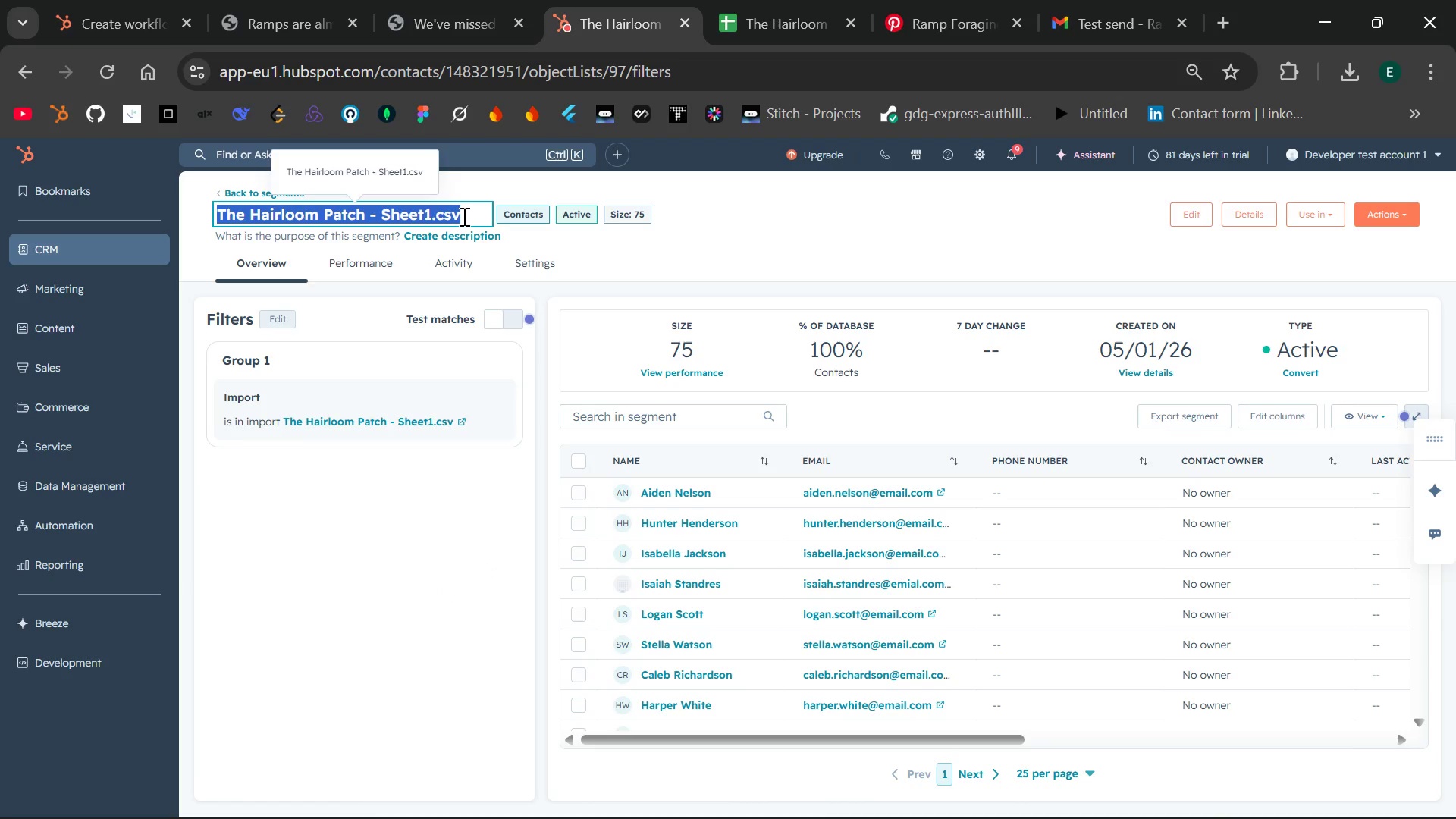 
type(Lapsed Diners)
 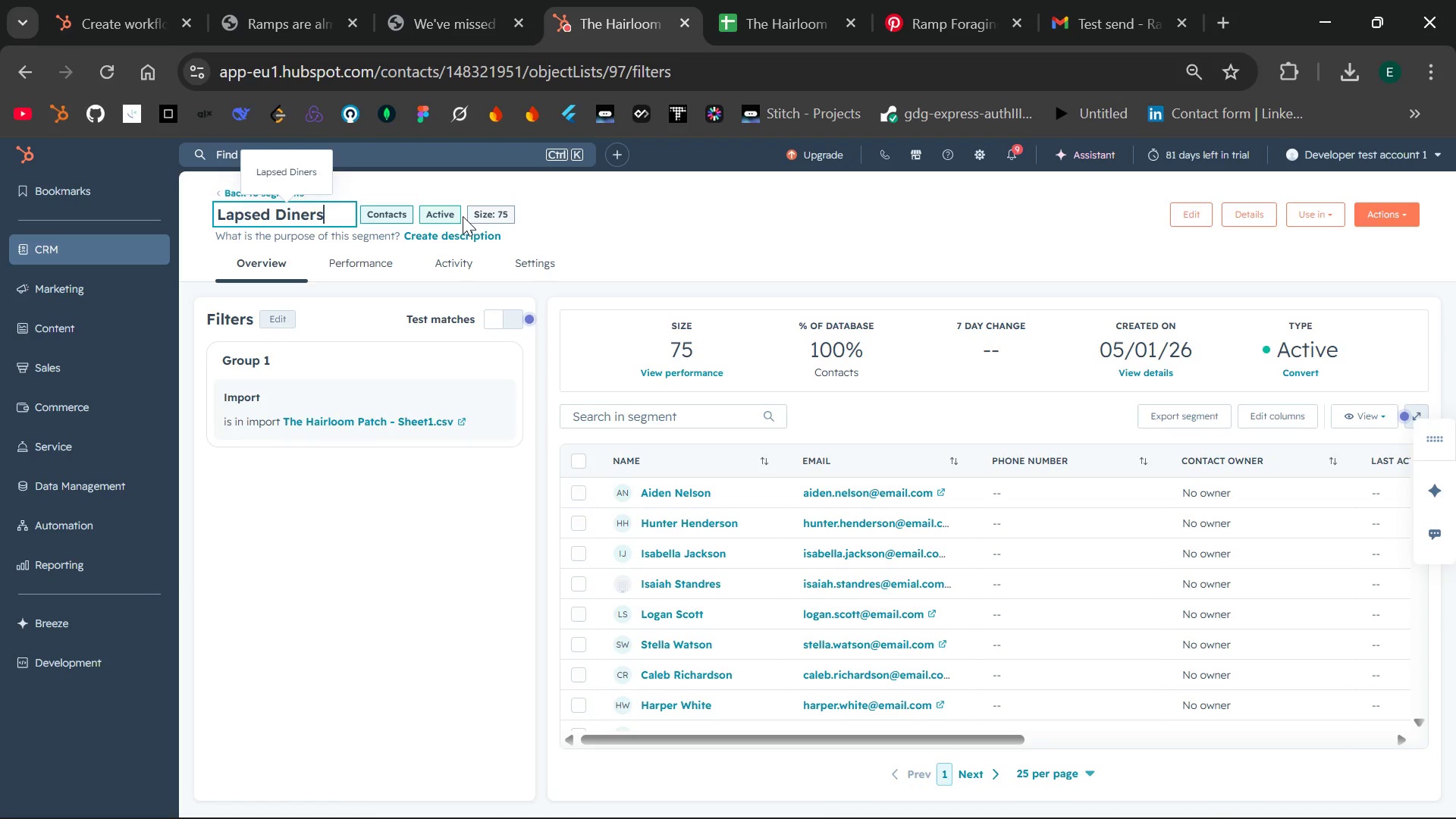 
key(Enter)
 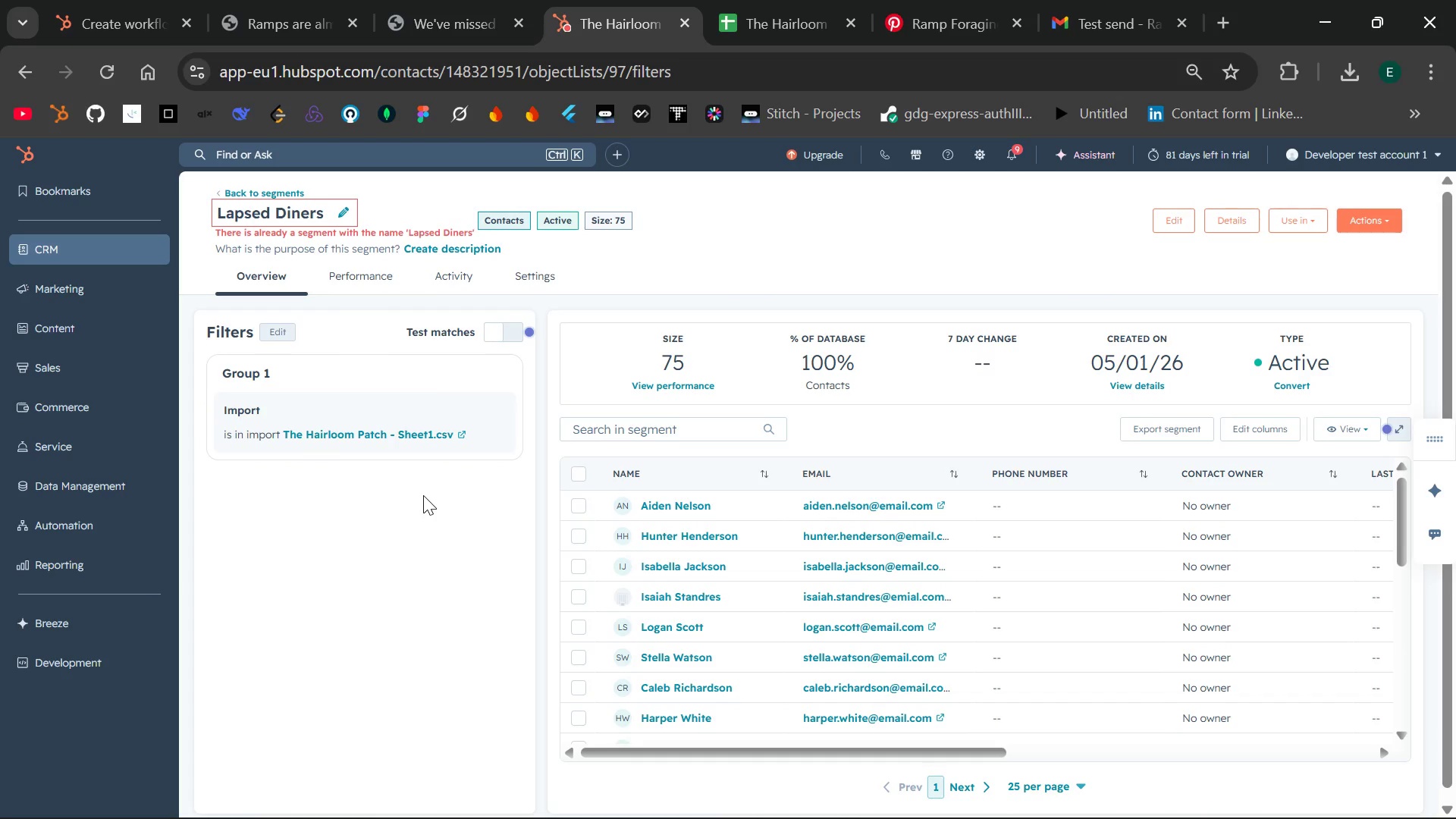 
wait(9.19)
 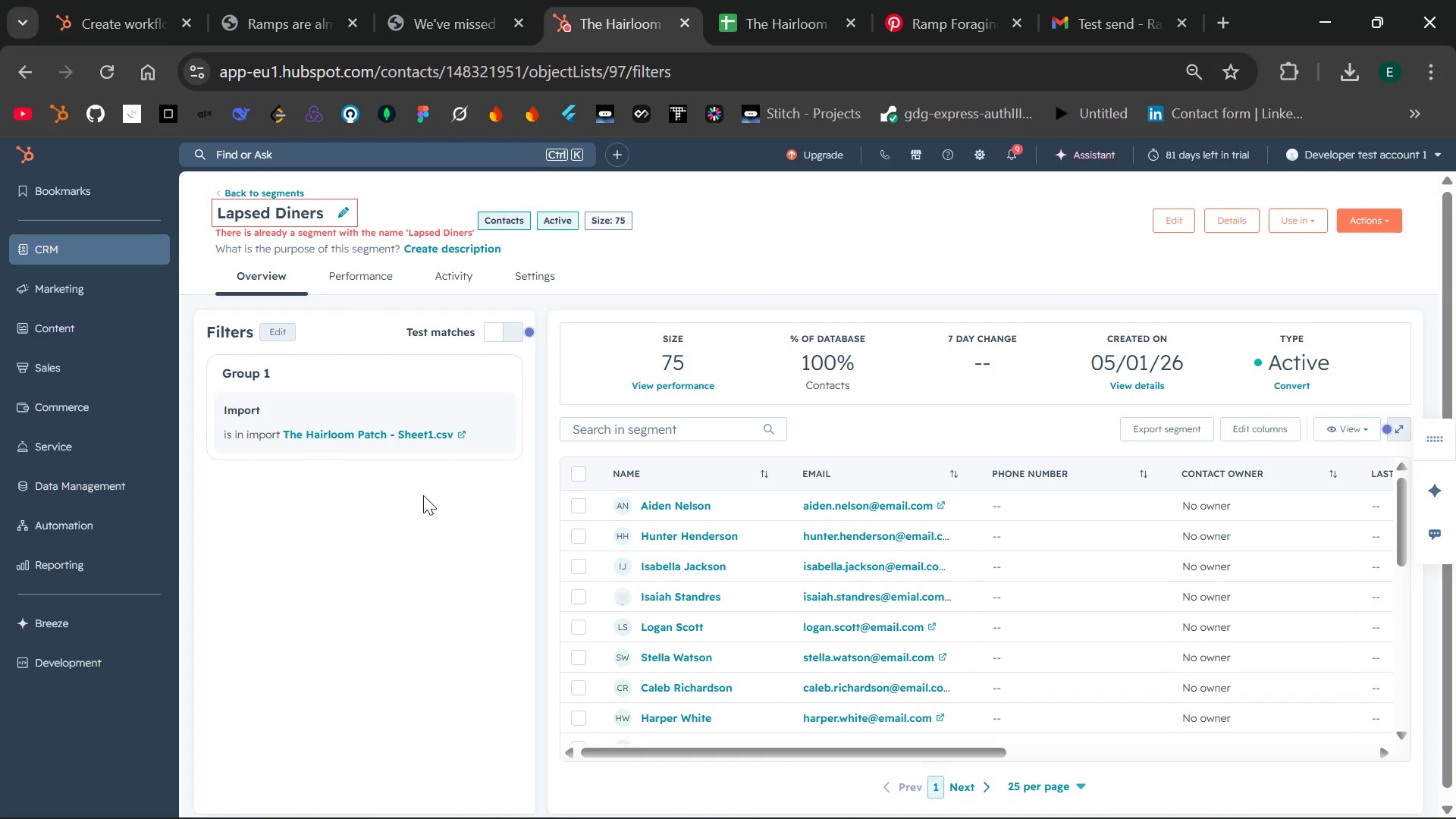 
left_click([136, 6])
 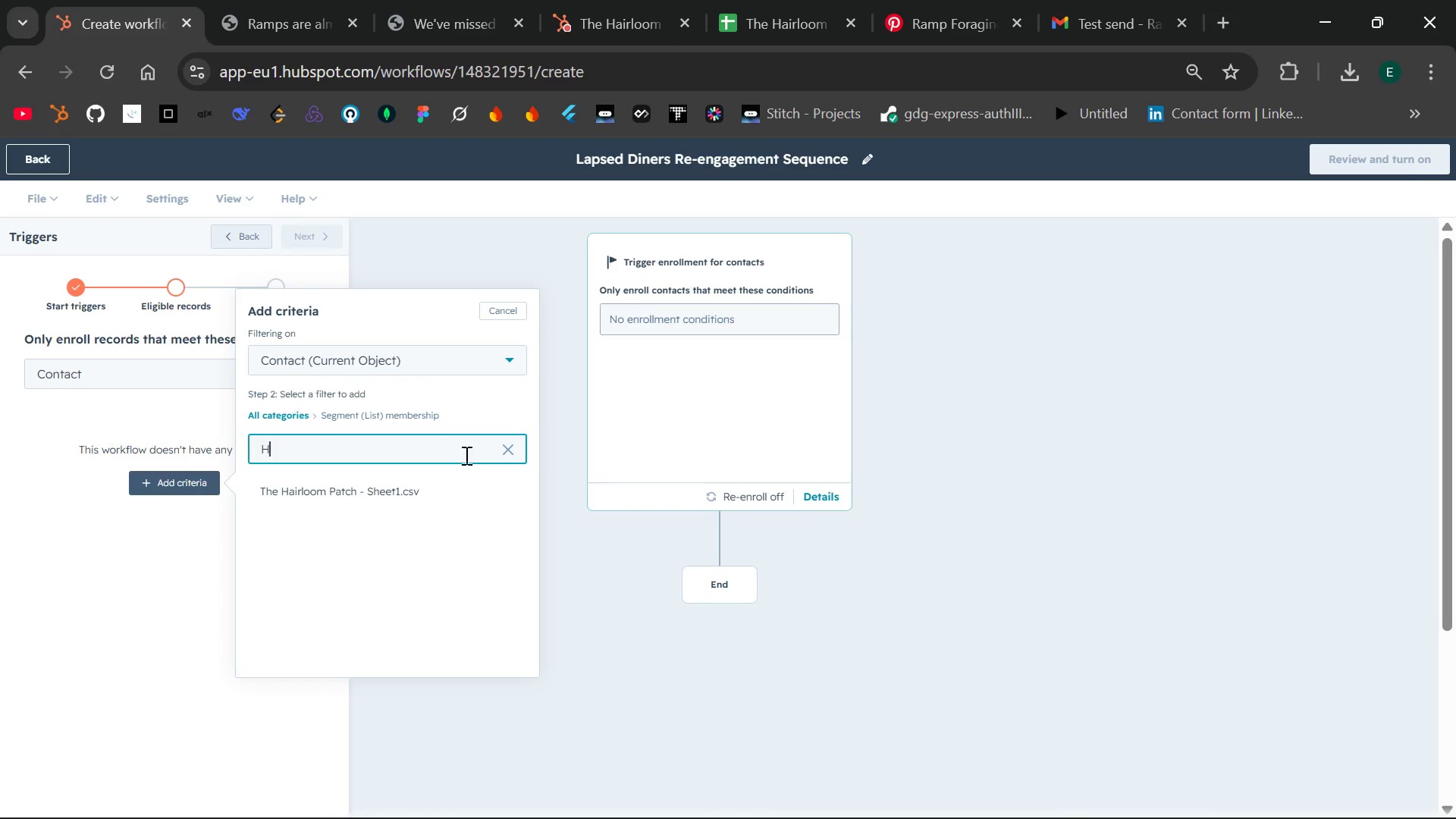 
left_click([506, 453])
 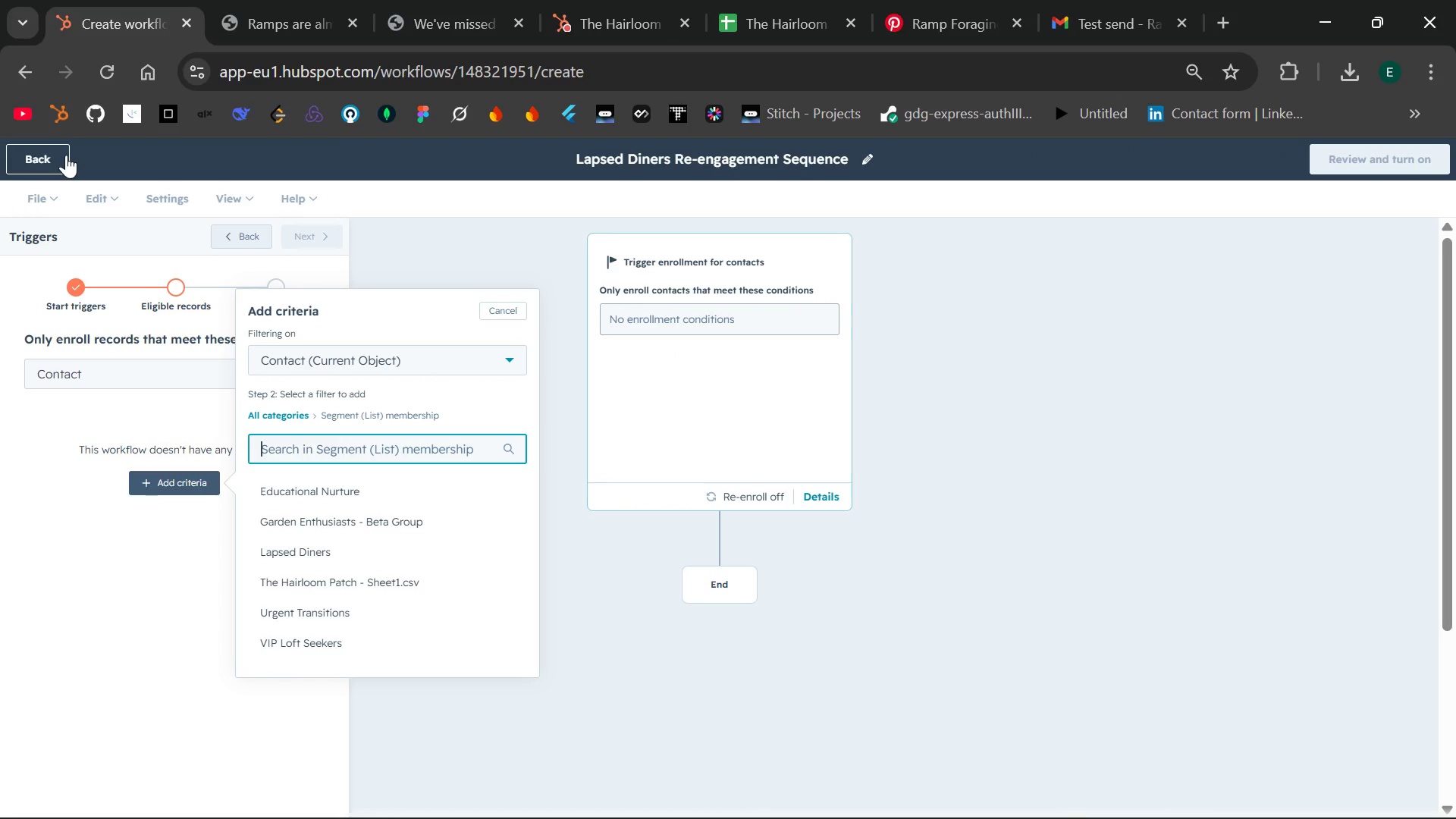 
left_click([48, 155])
 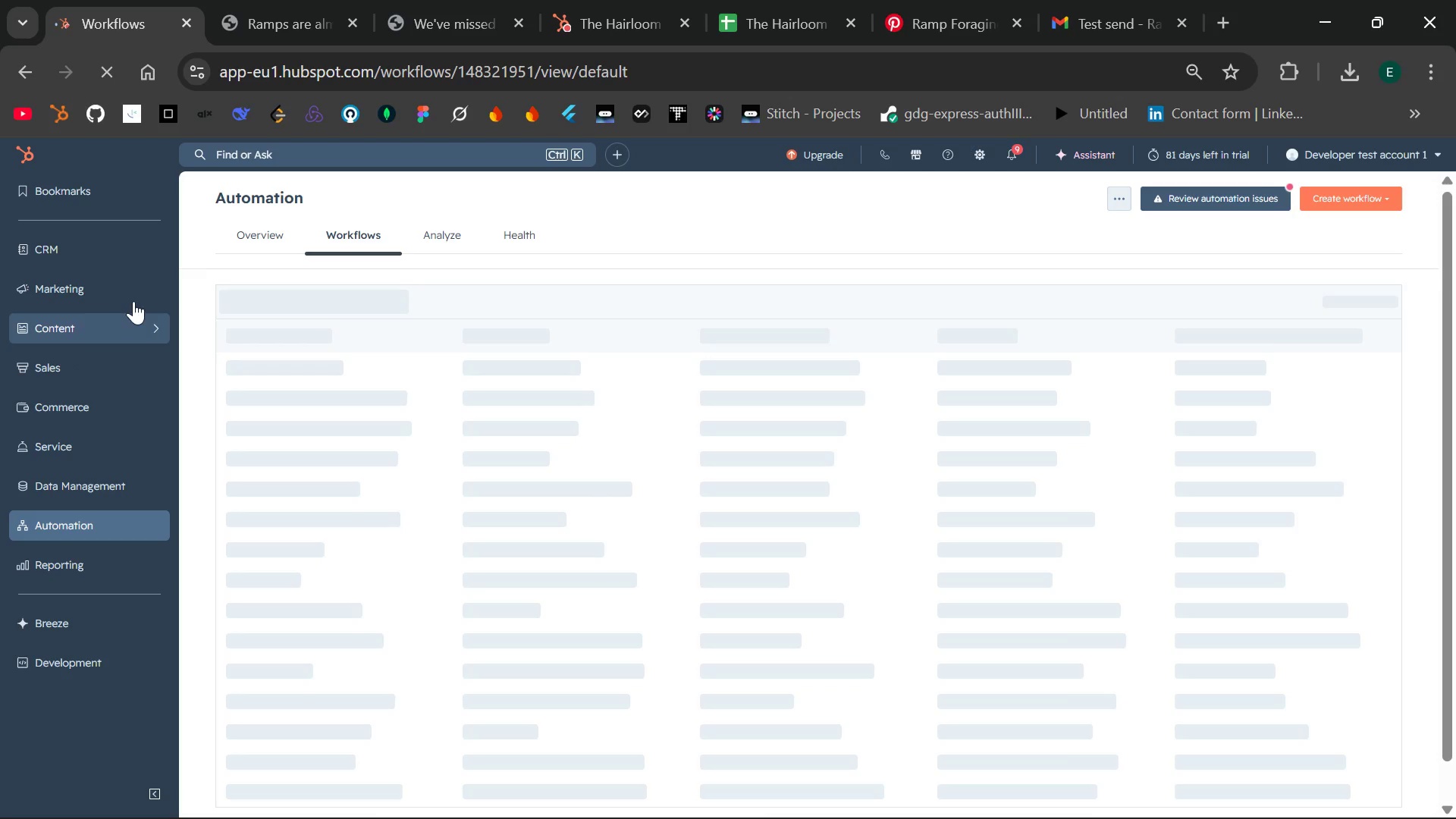 
wait(5.67)
 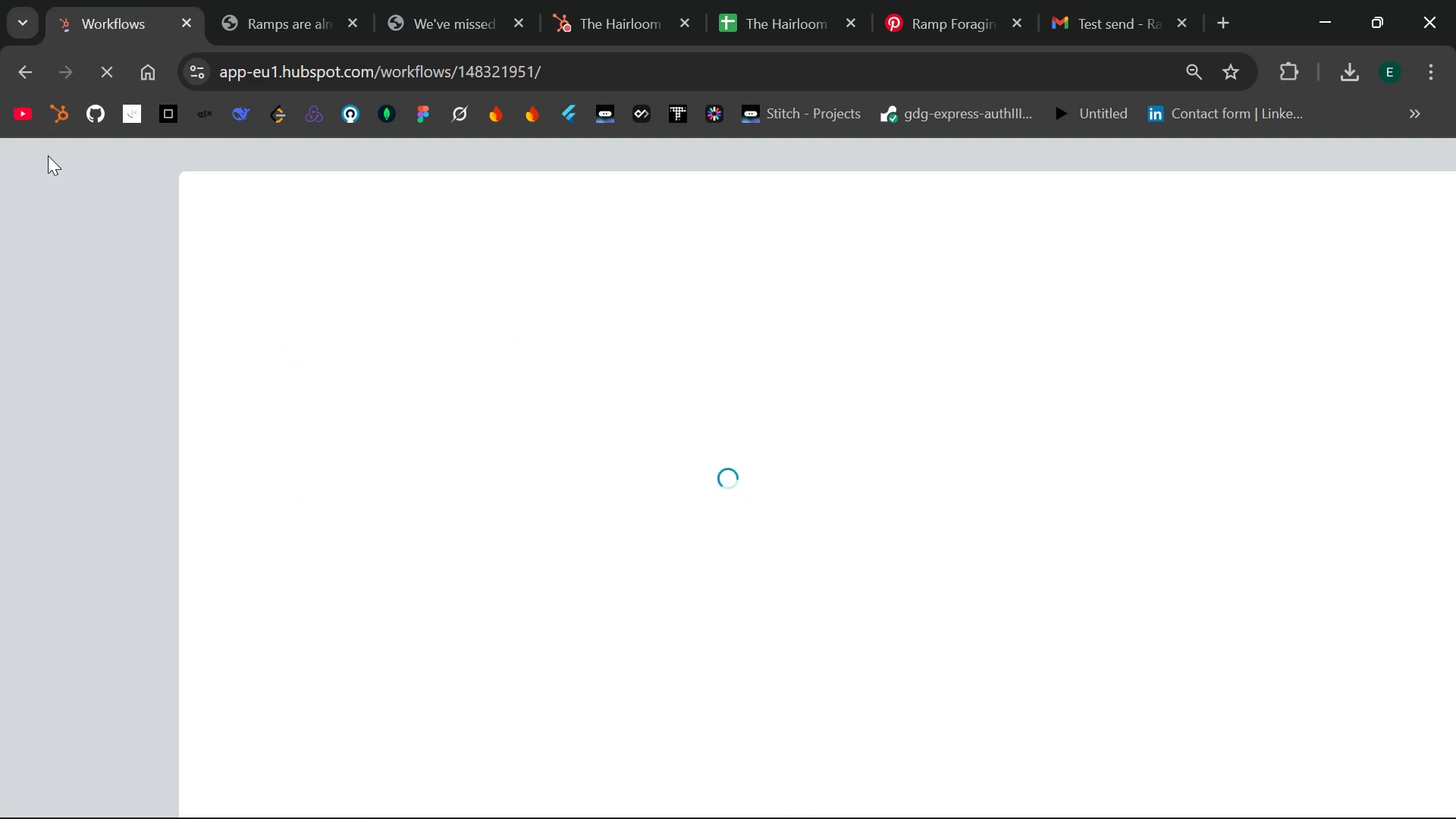 
mouse_move([155, 297])
 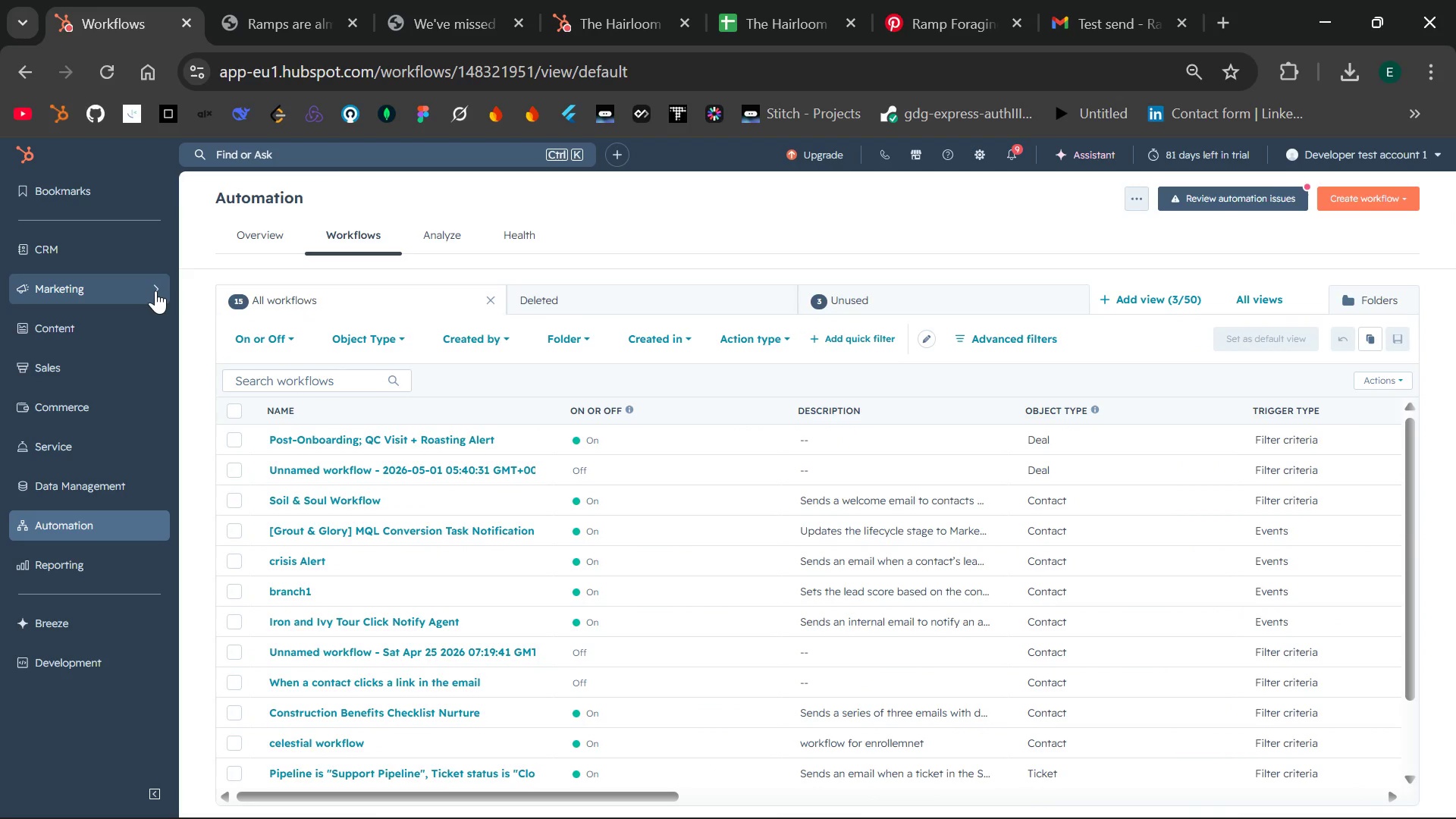 
left_click([155, 290])
 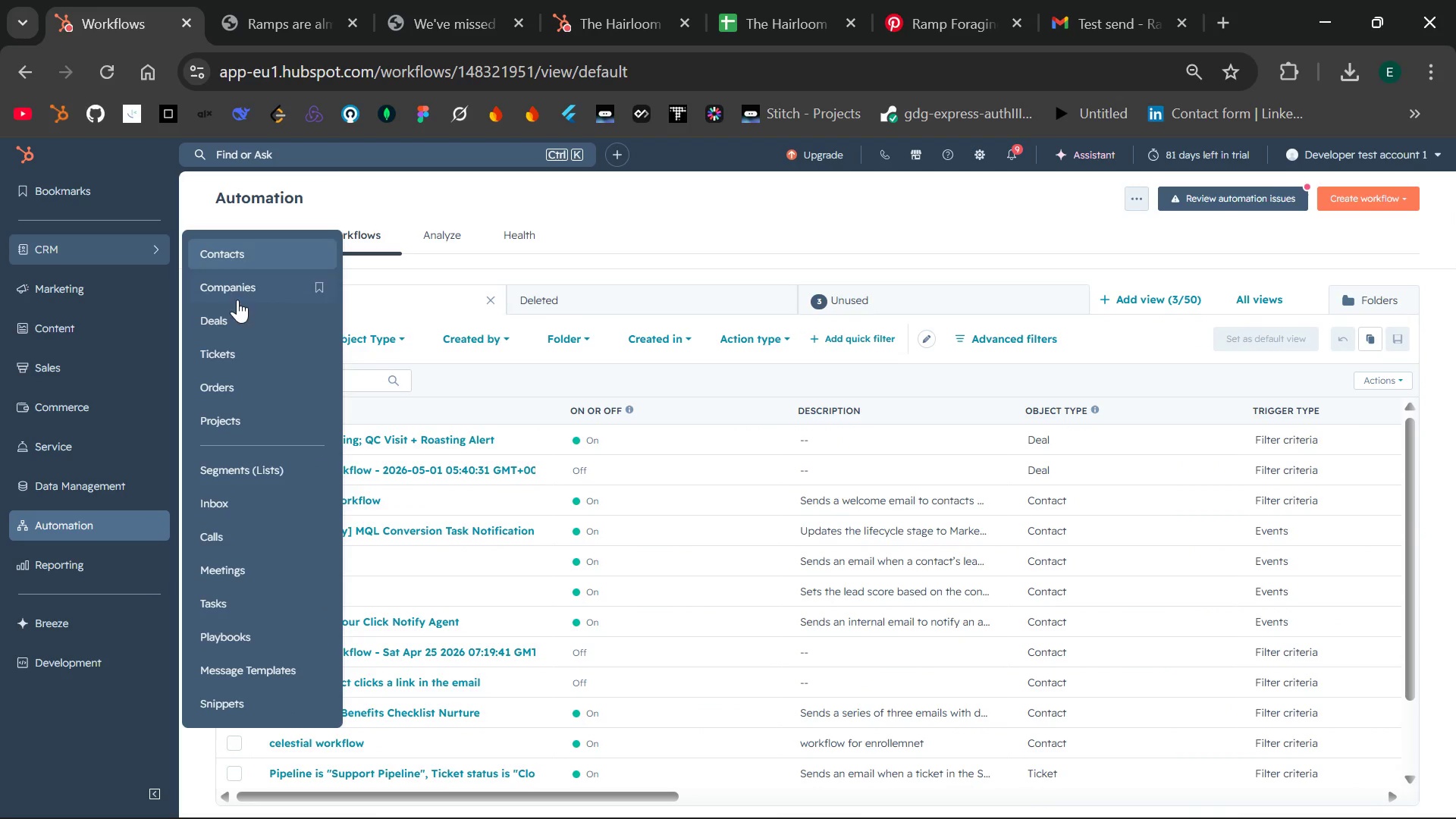 
left_click([238, 464])
 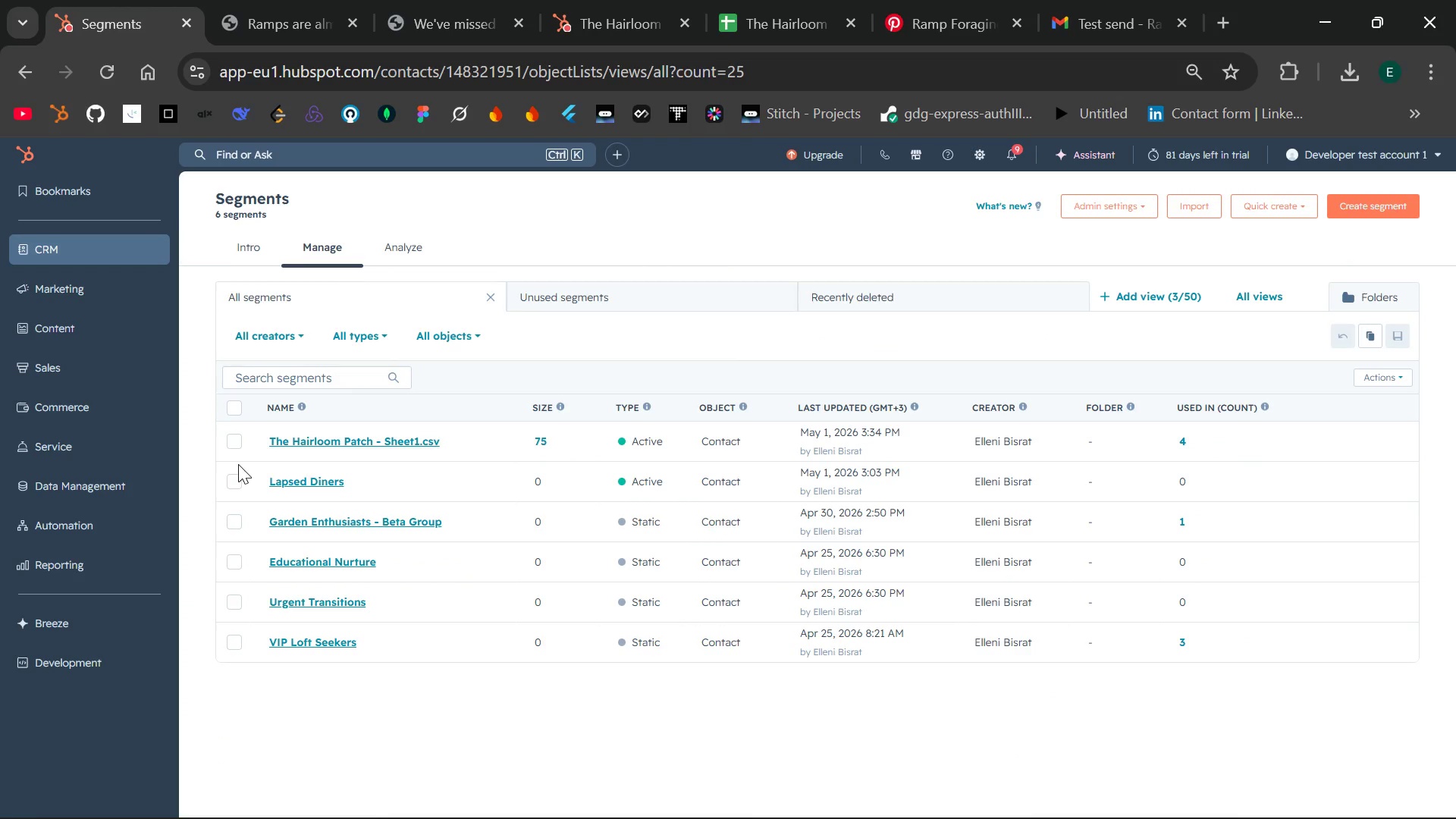 
wait(17.39)
 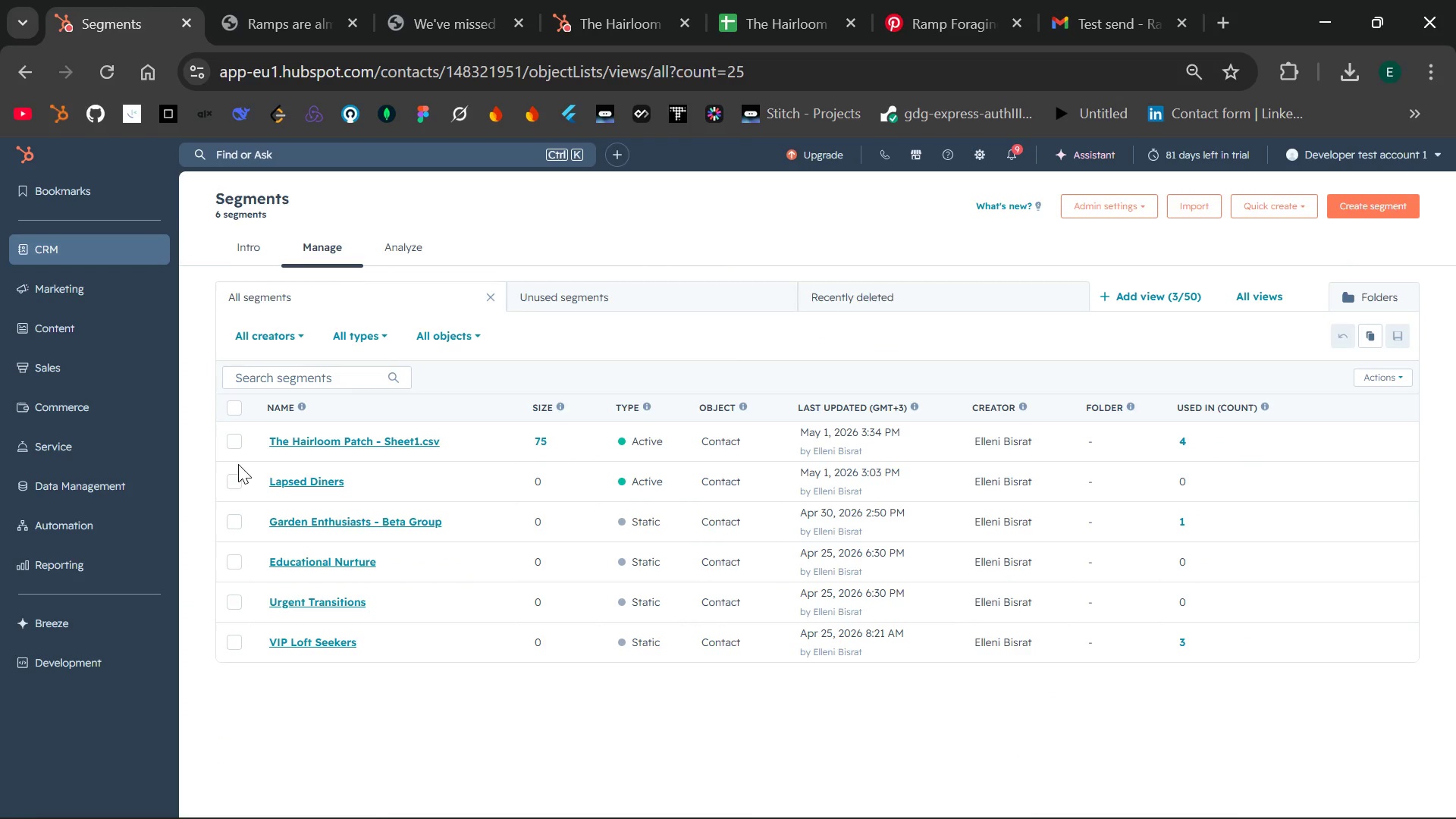 
left_click([475, 475])
 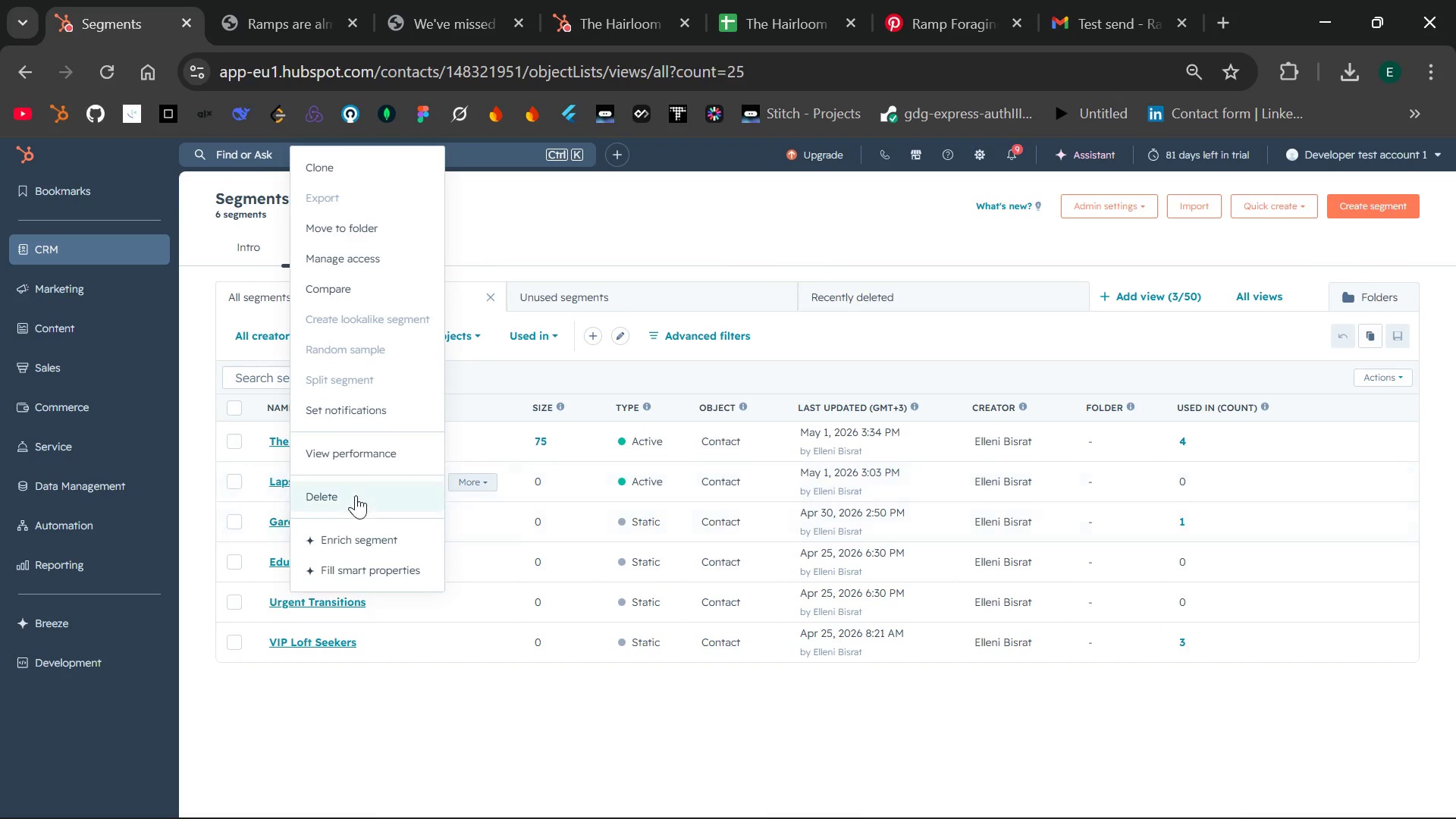 
left_click([349, 493])
 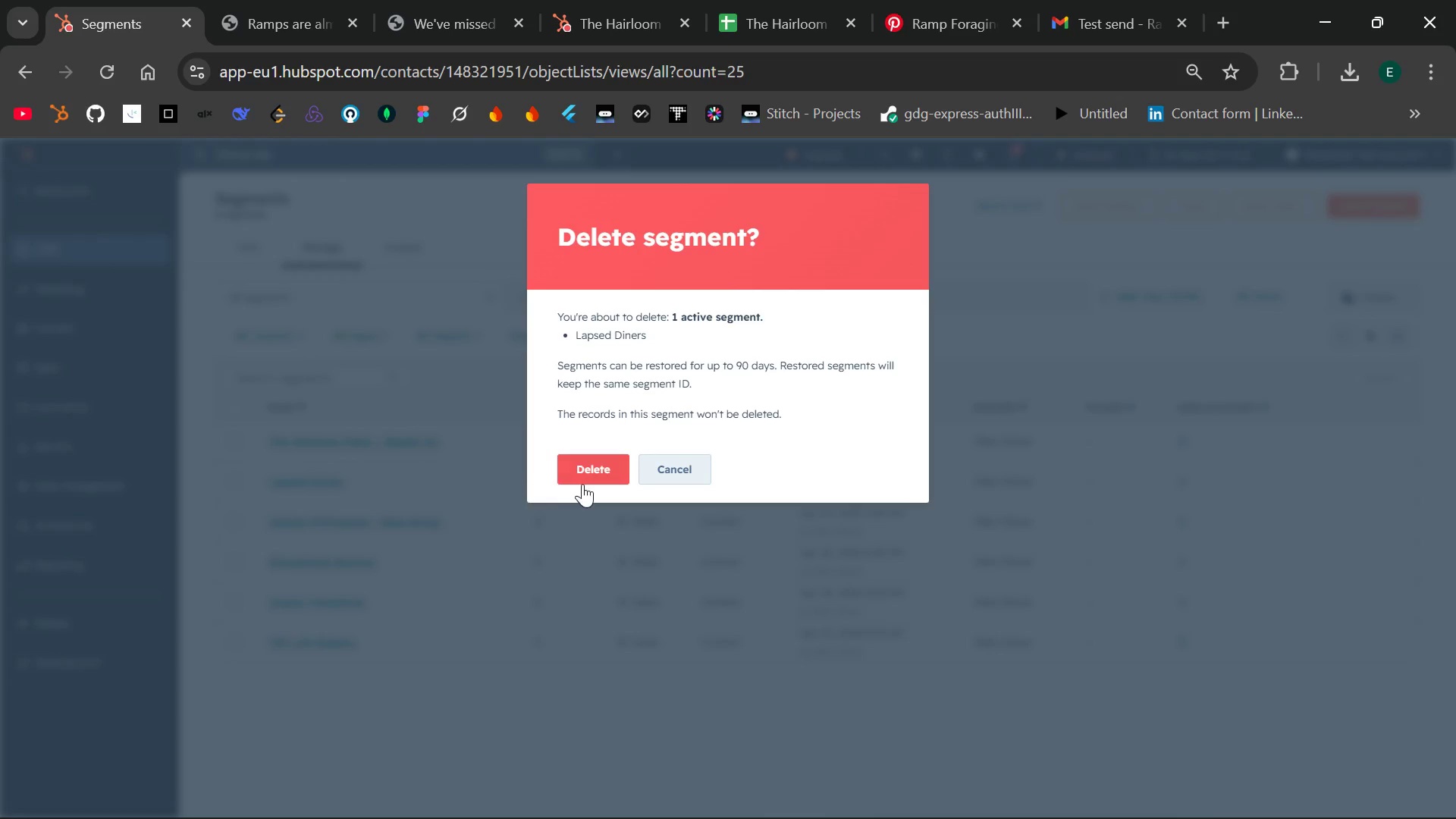 
left_click([588, 484])
 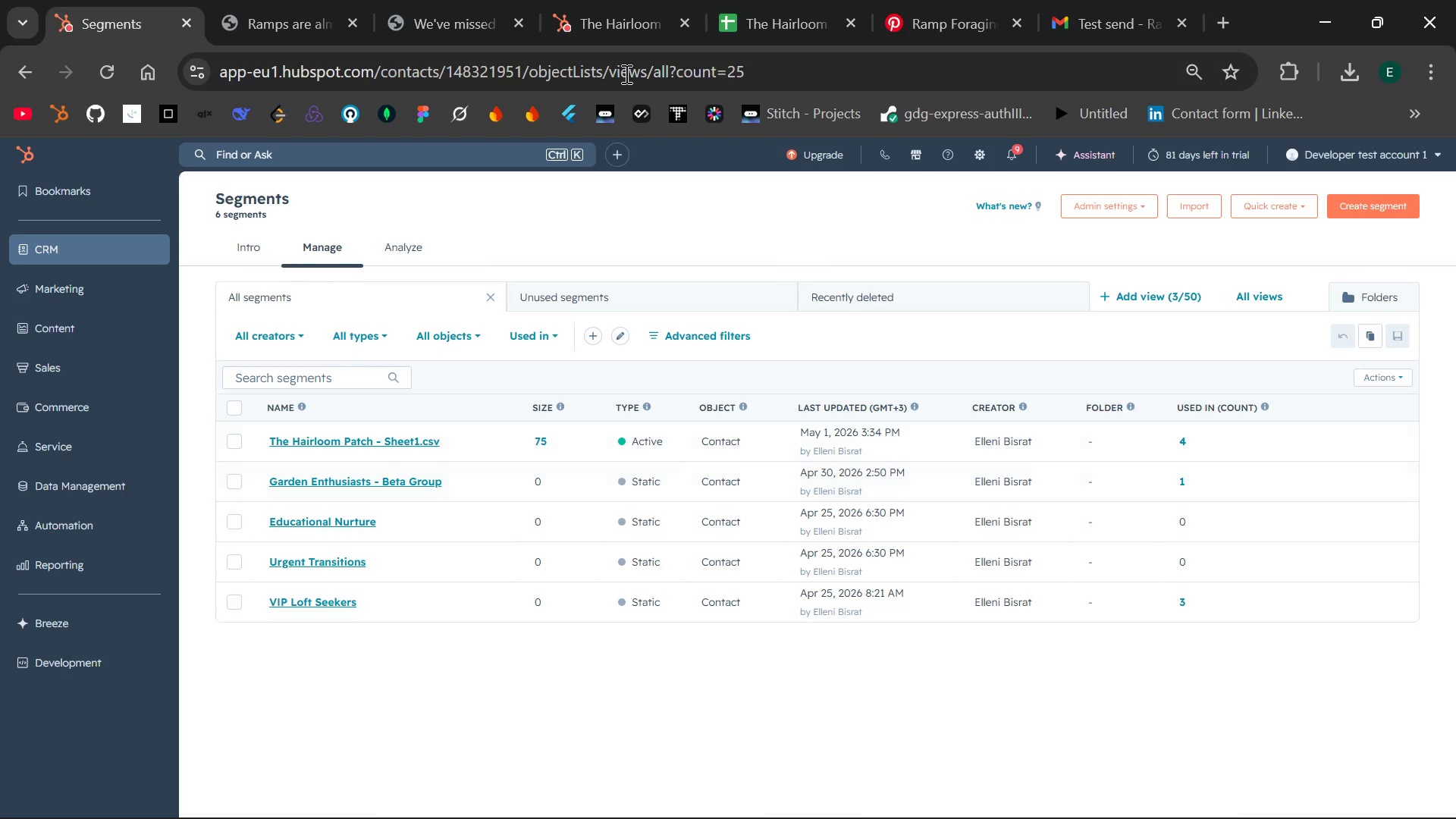 
left_click([657, 0])
 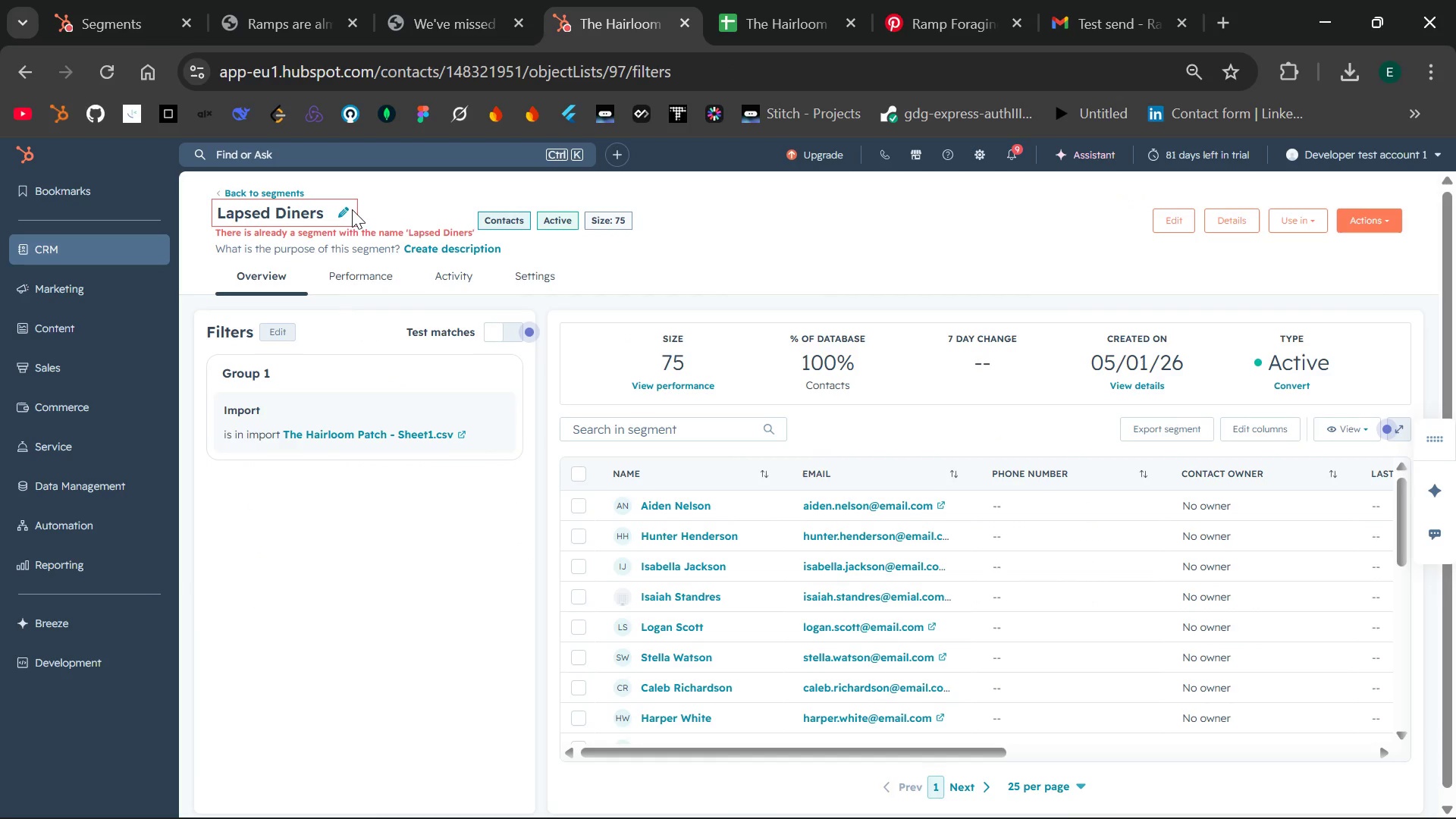 
left_click([411, 202])
 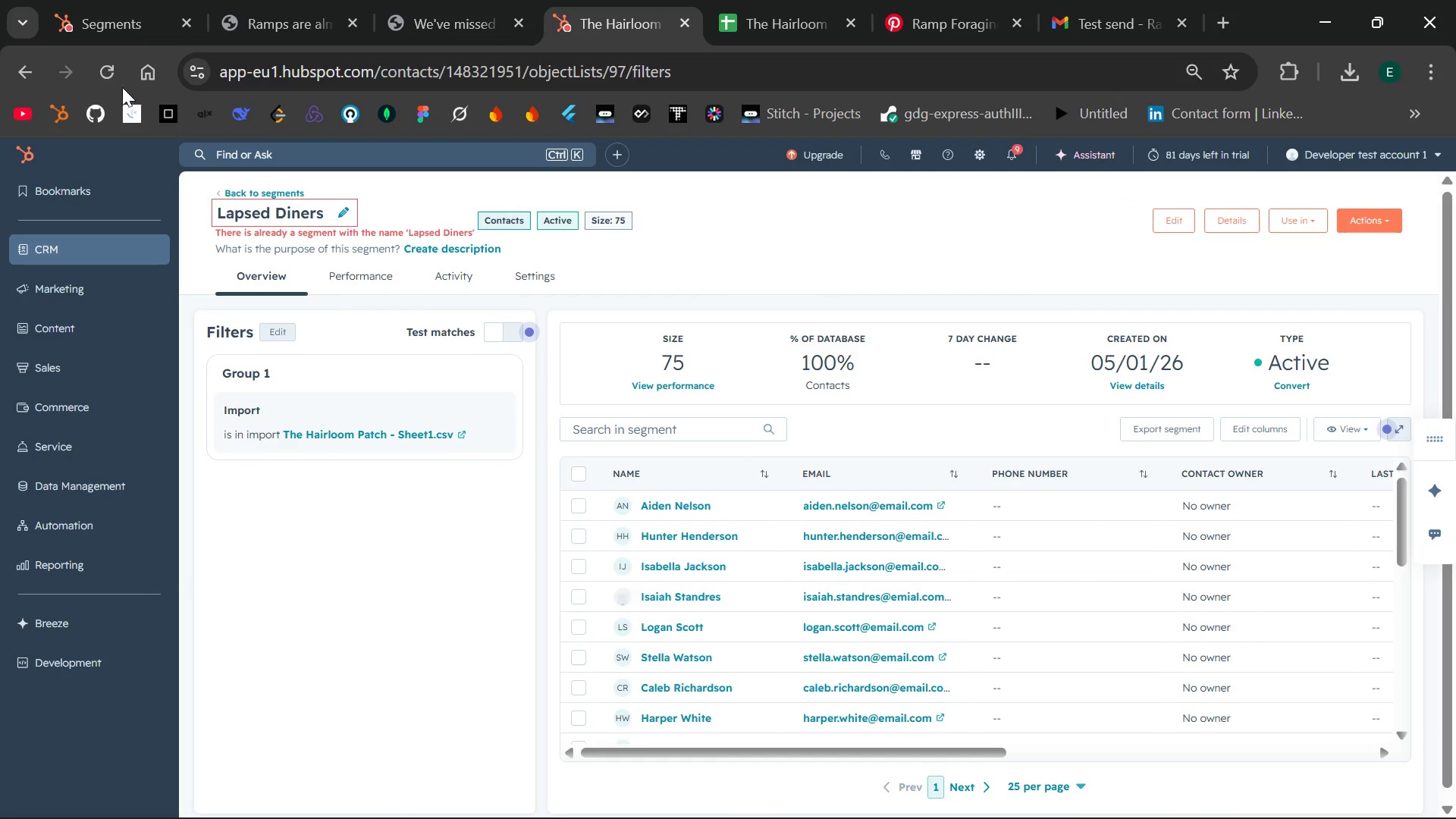 
left_click([108, 74])
 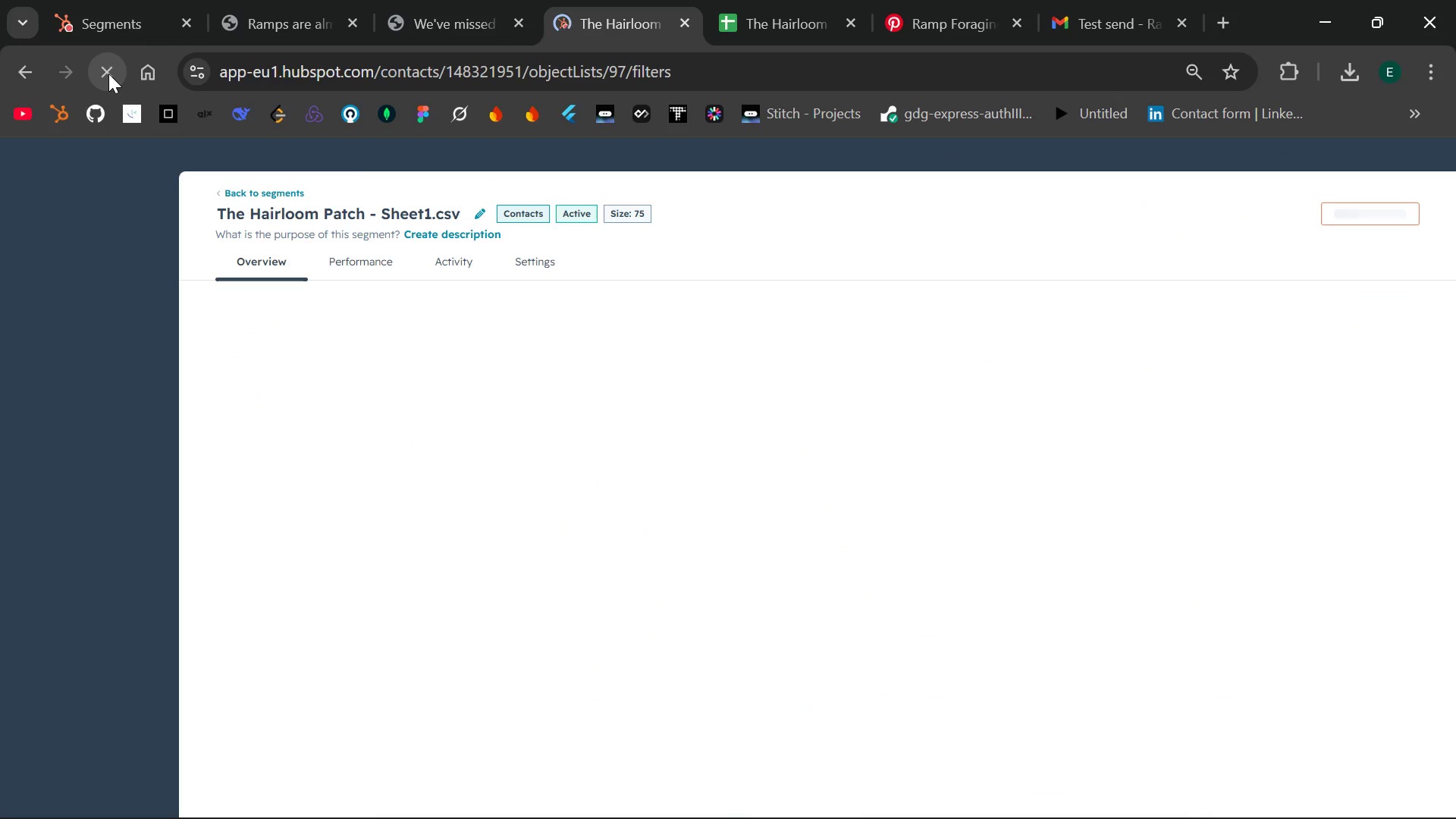 
wait(8.53)
 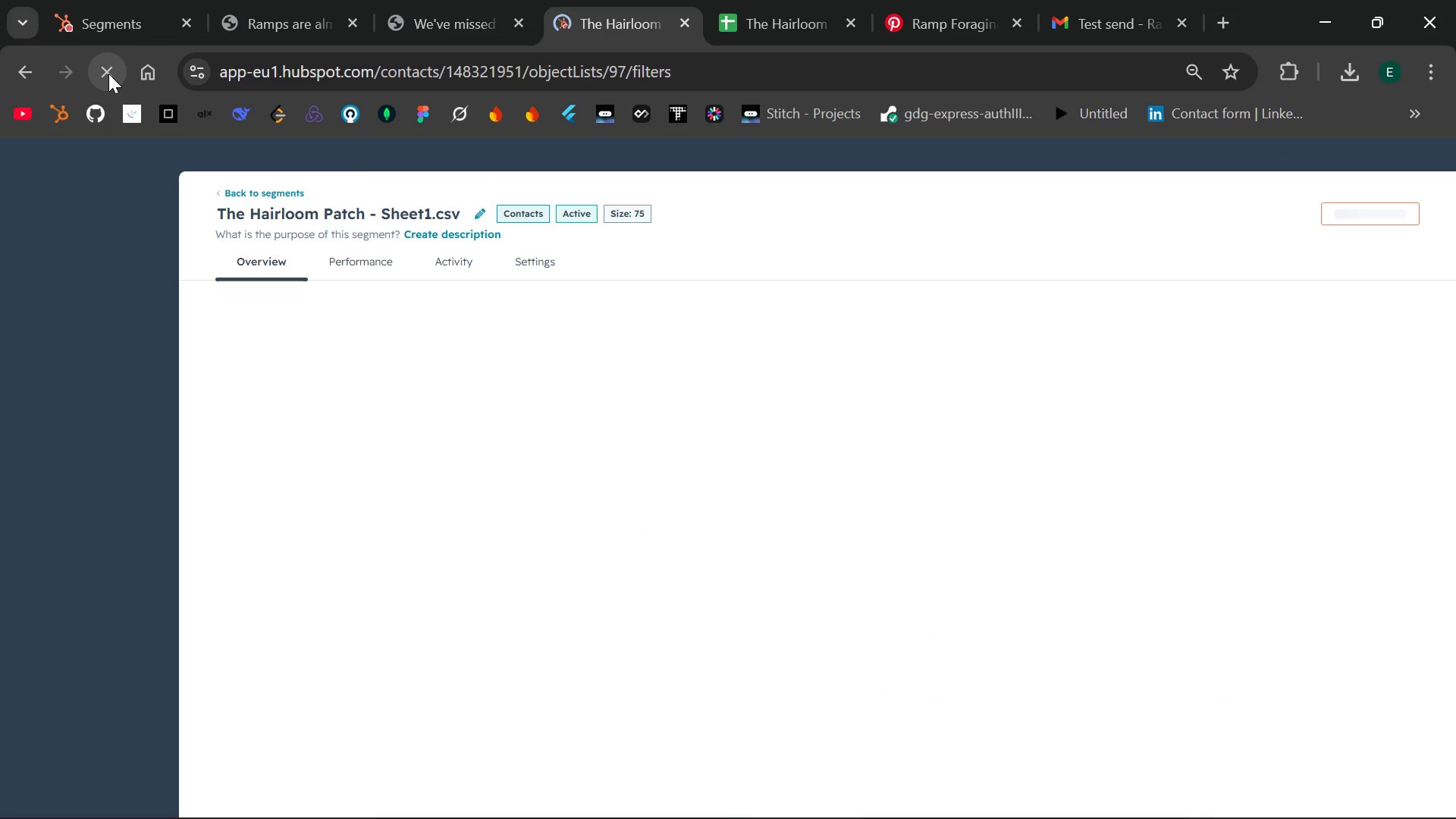 
double_click([414, 210])
 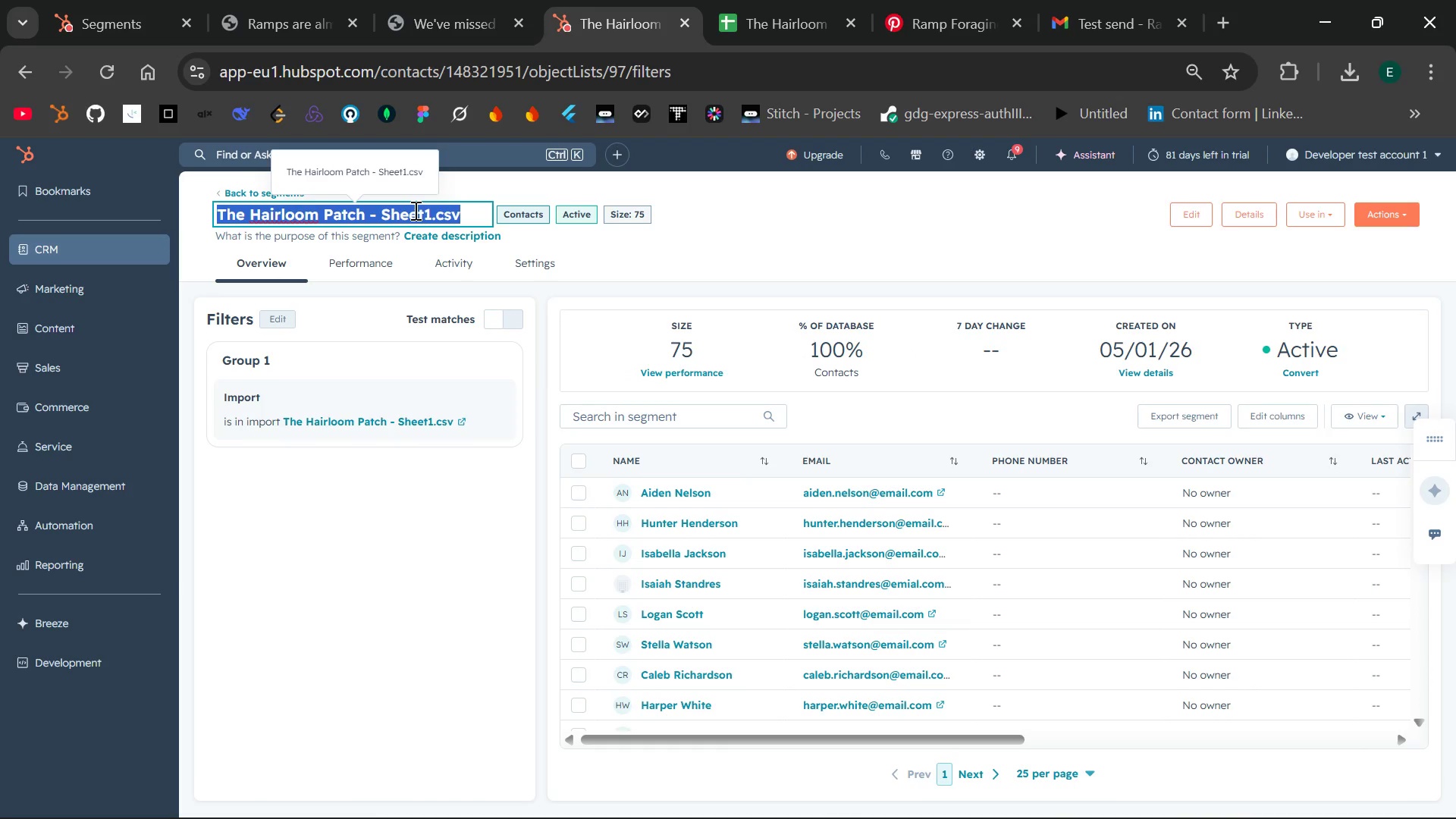 
hold_key(key=Backspace, duration=5.8)
 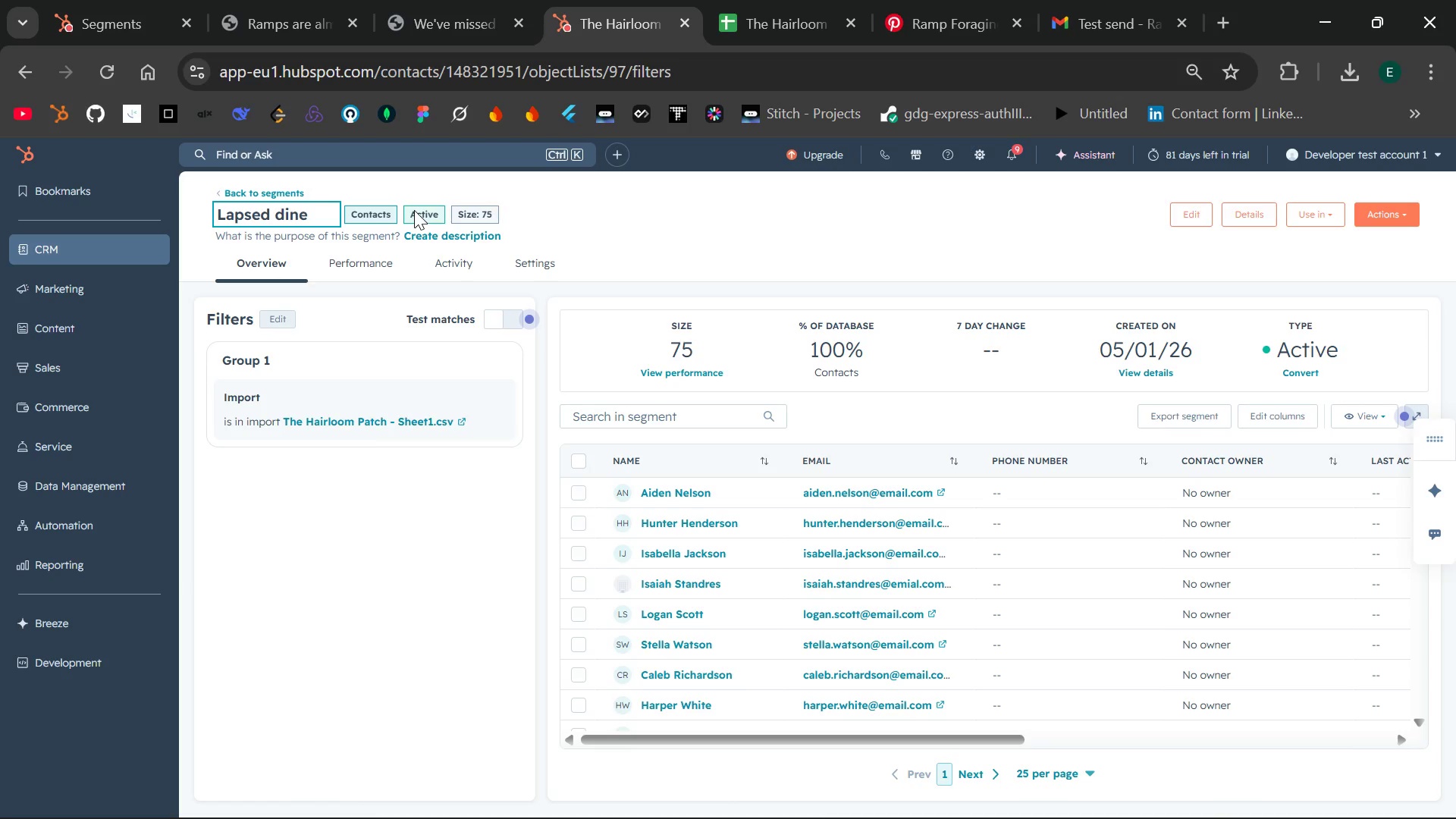 
type(Lapsed diners)
key(Backspace)
key(Backspace)
key(Backspace)
key(Backspace)
key(Backspace)
type(Diners)
 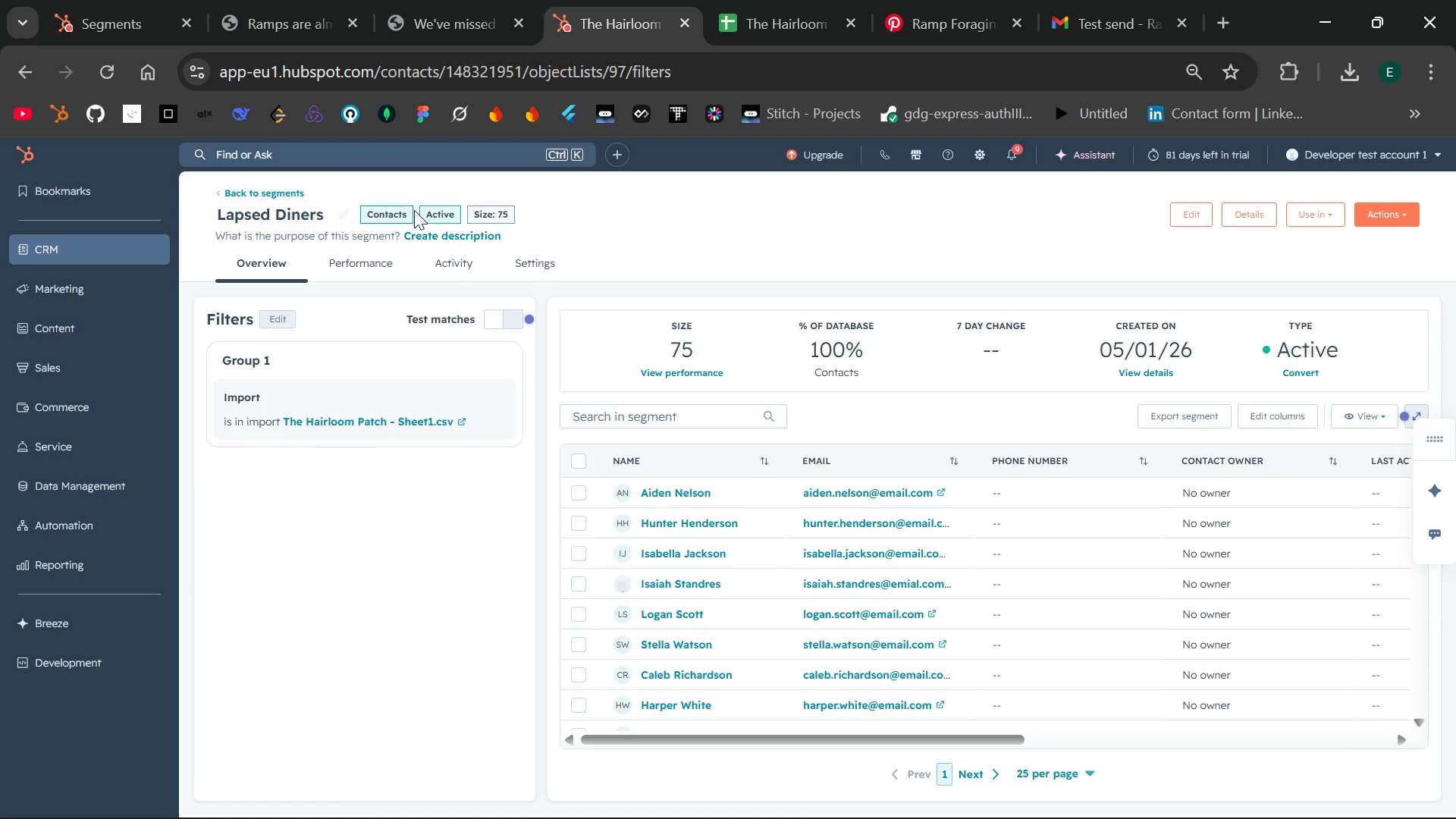 
 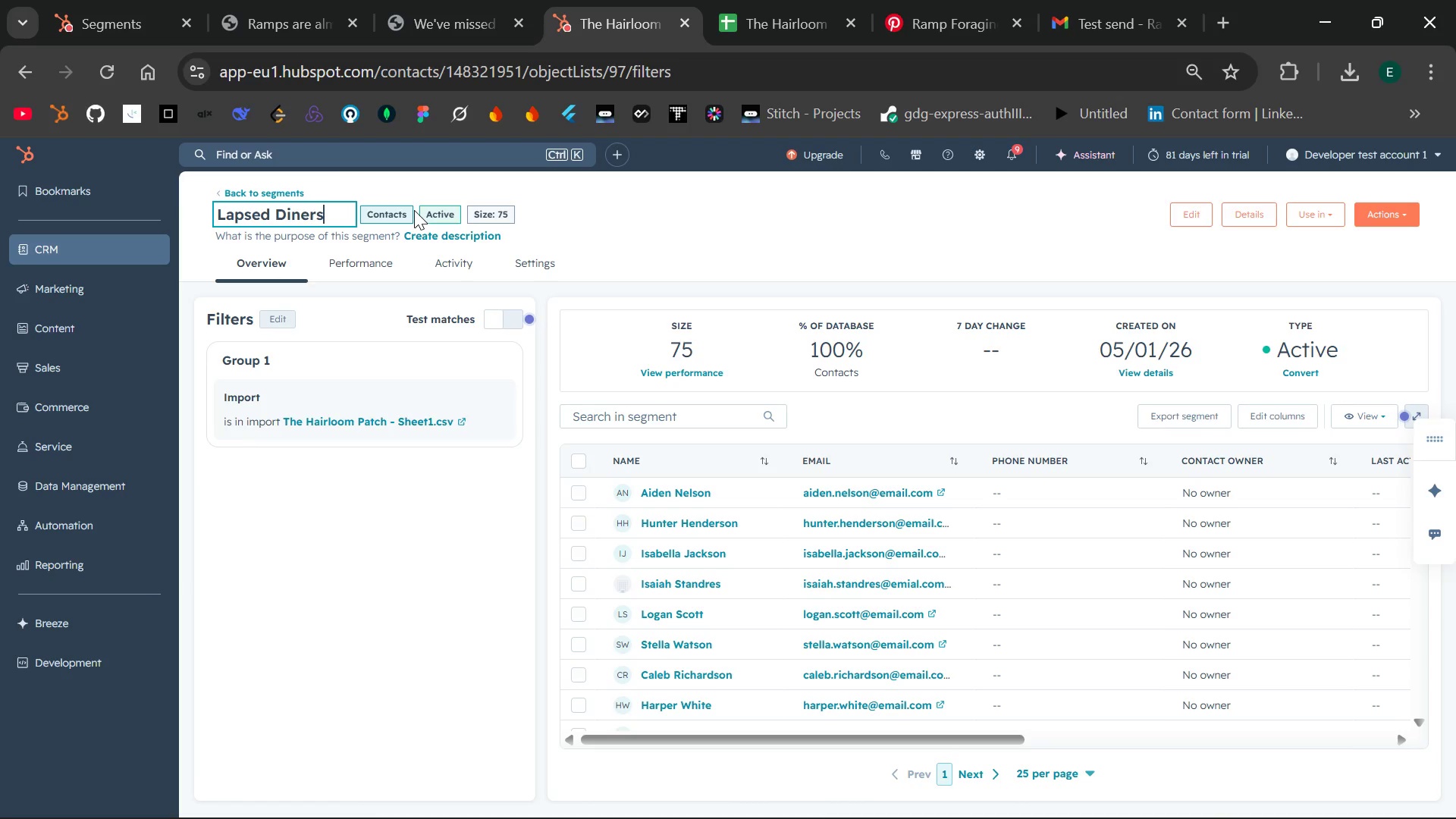 
key(Enter)
 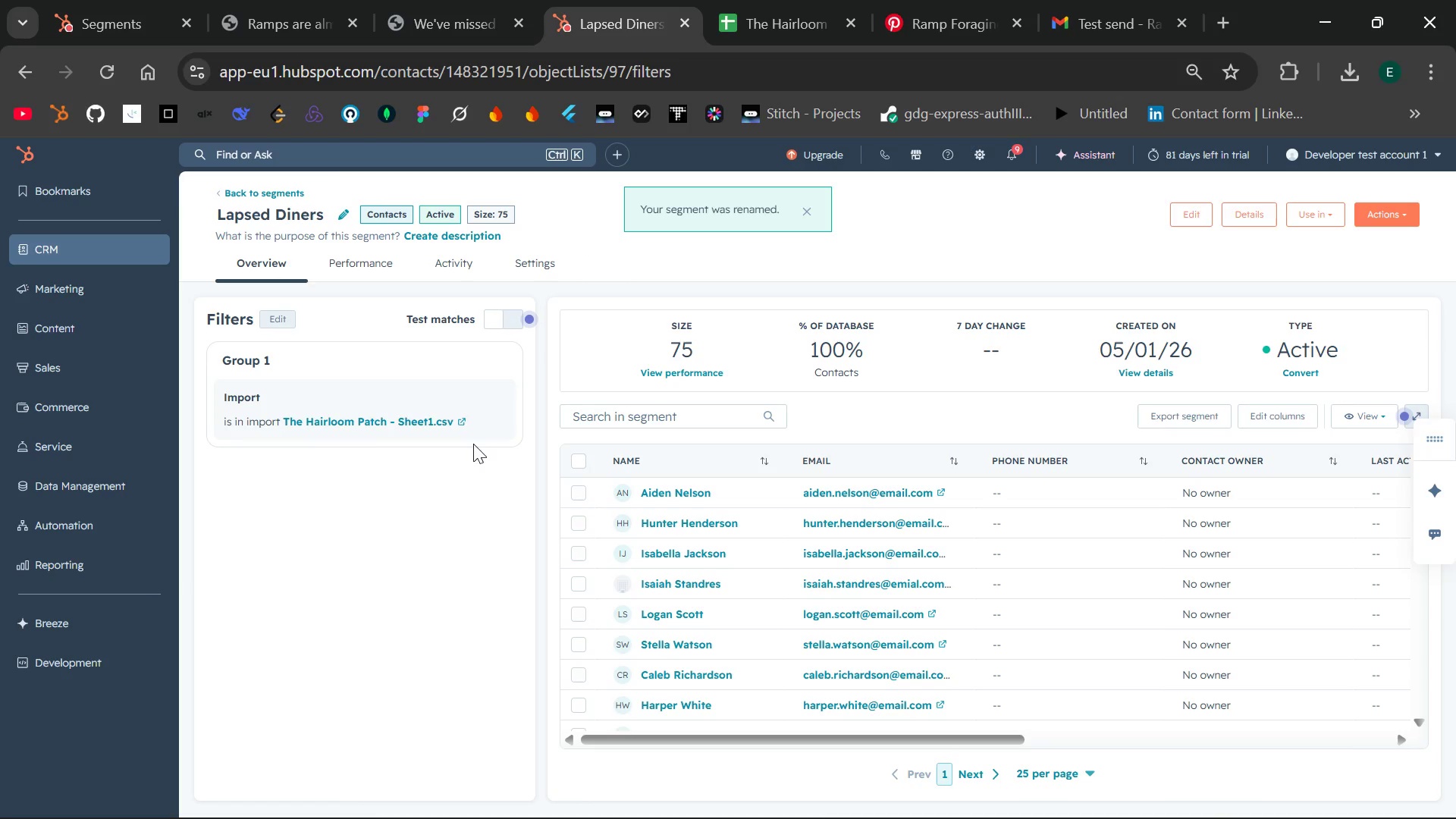 
left_click([399, 573])
 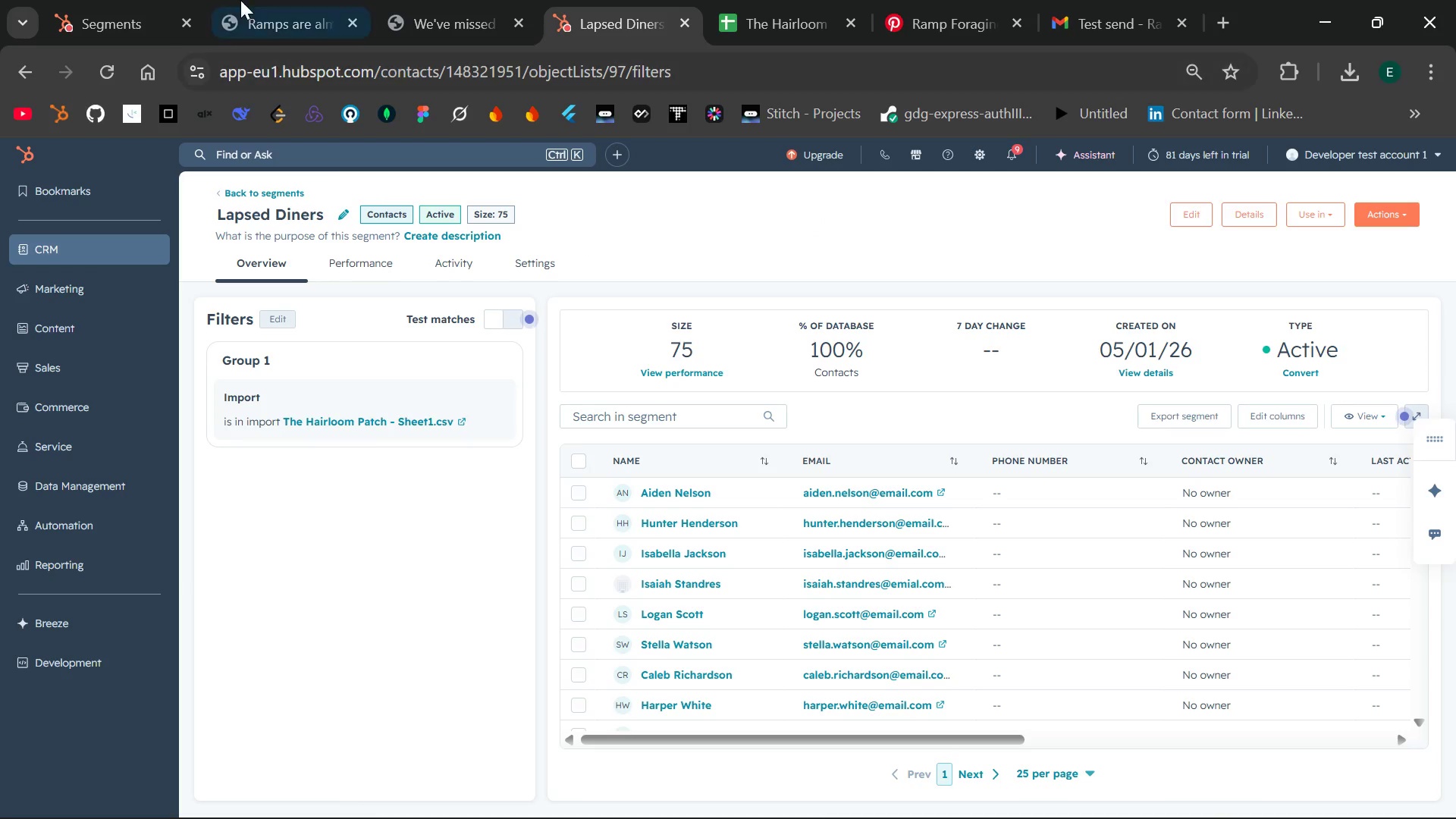 
left_click([137, 4])
 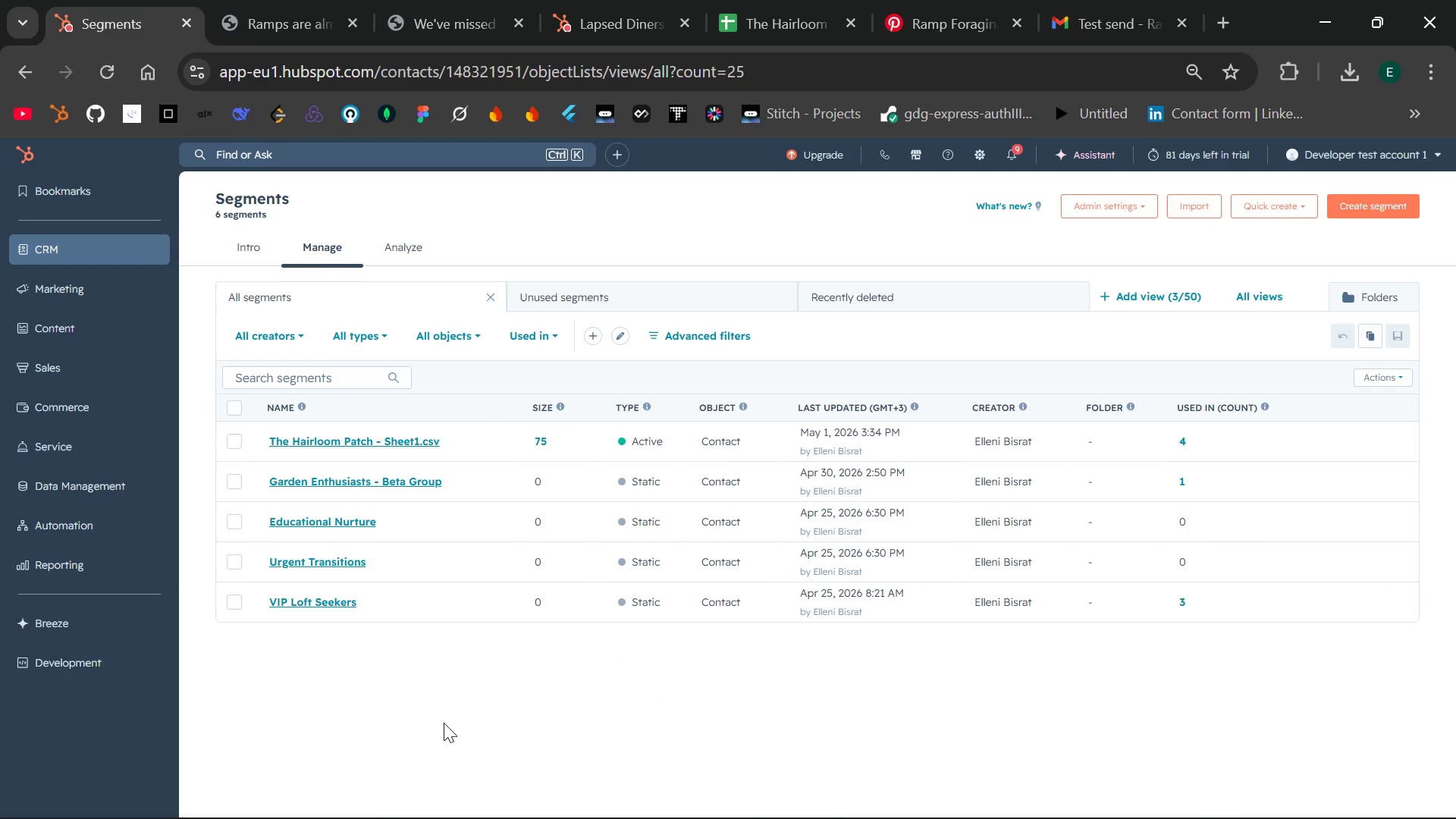 
left_click([444, 723])
 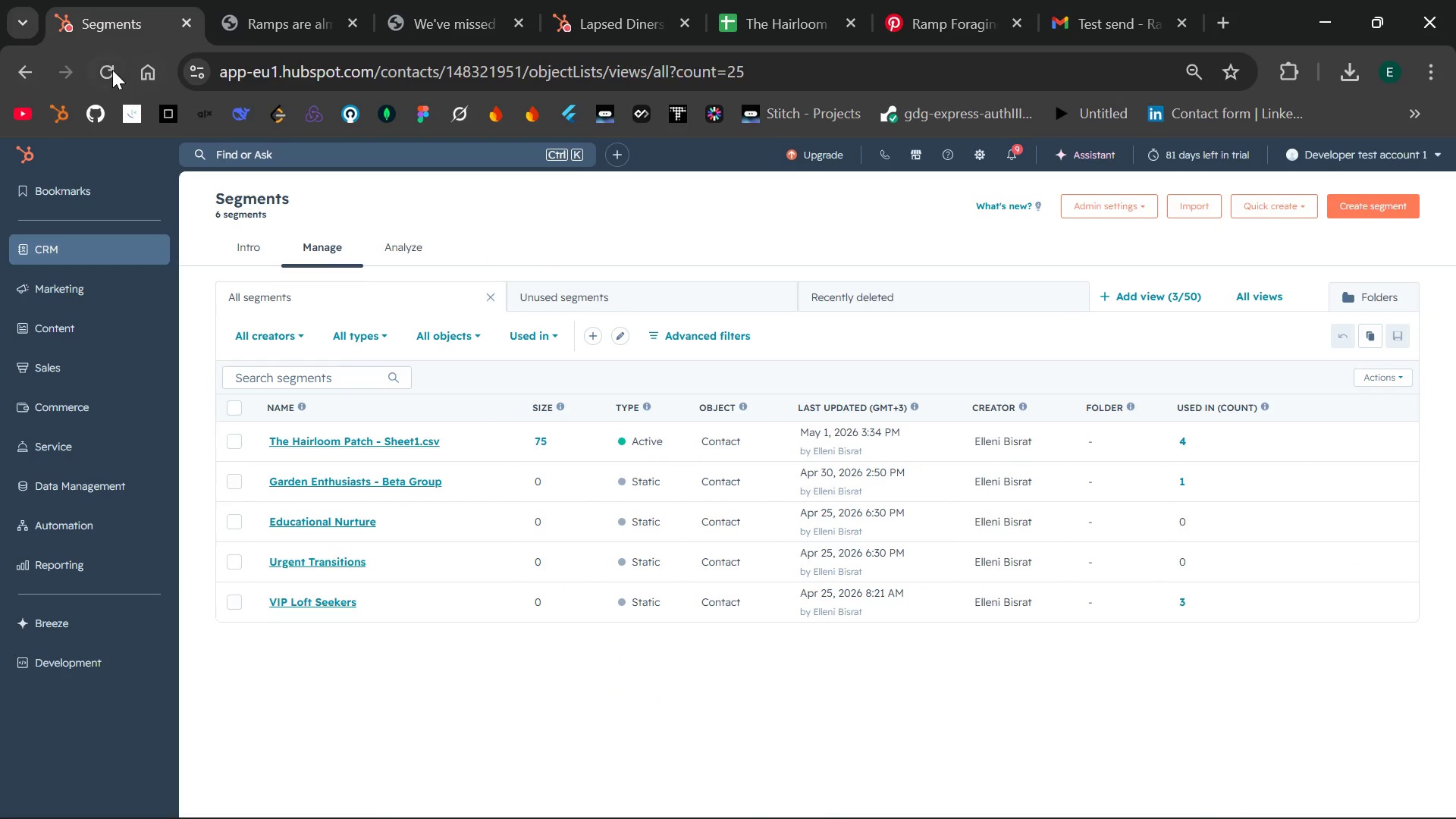 
left_click([107, 69])
 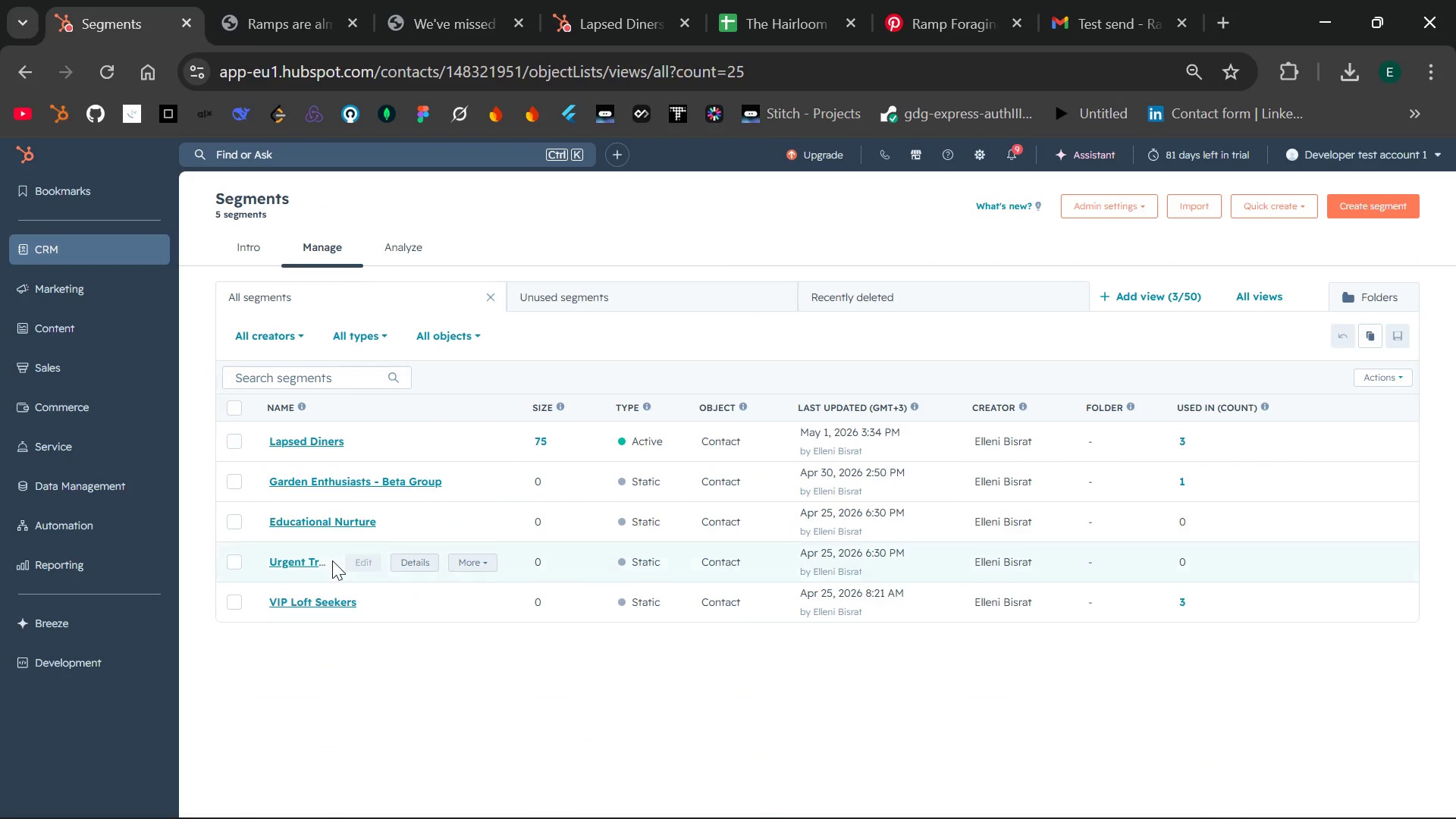 
wait(7.62)
 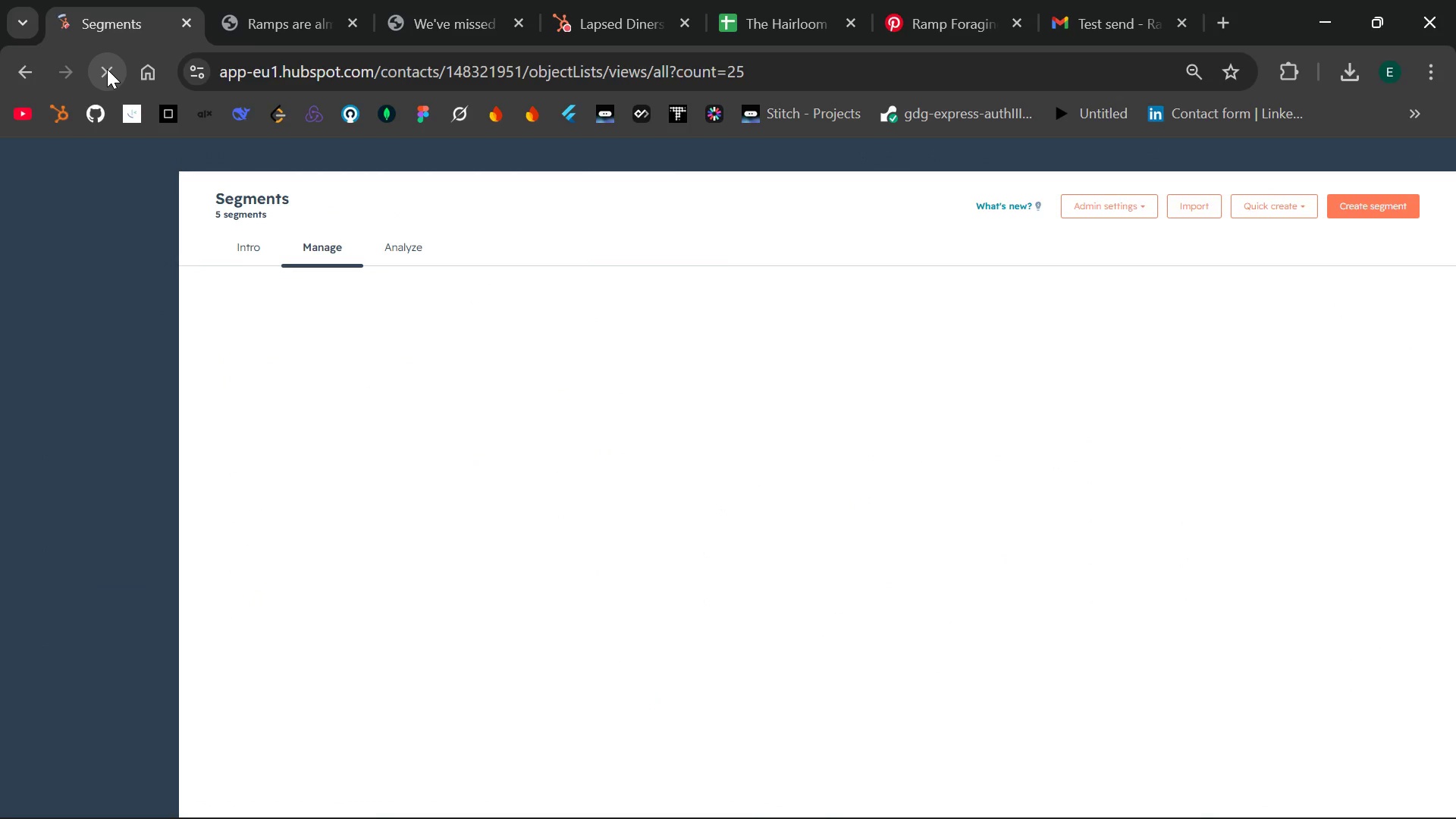 
left_click([308, 441])
 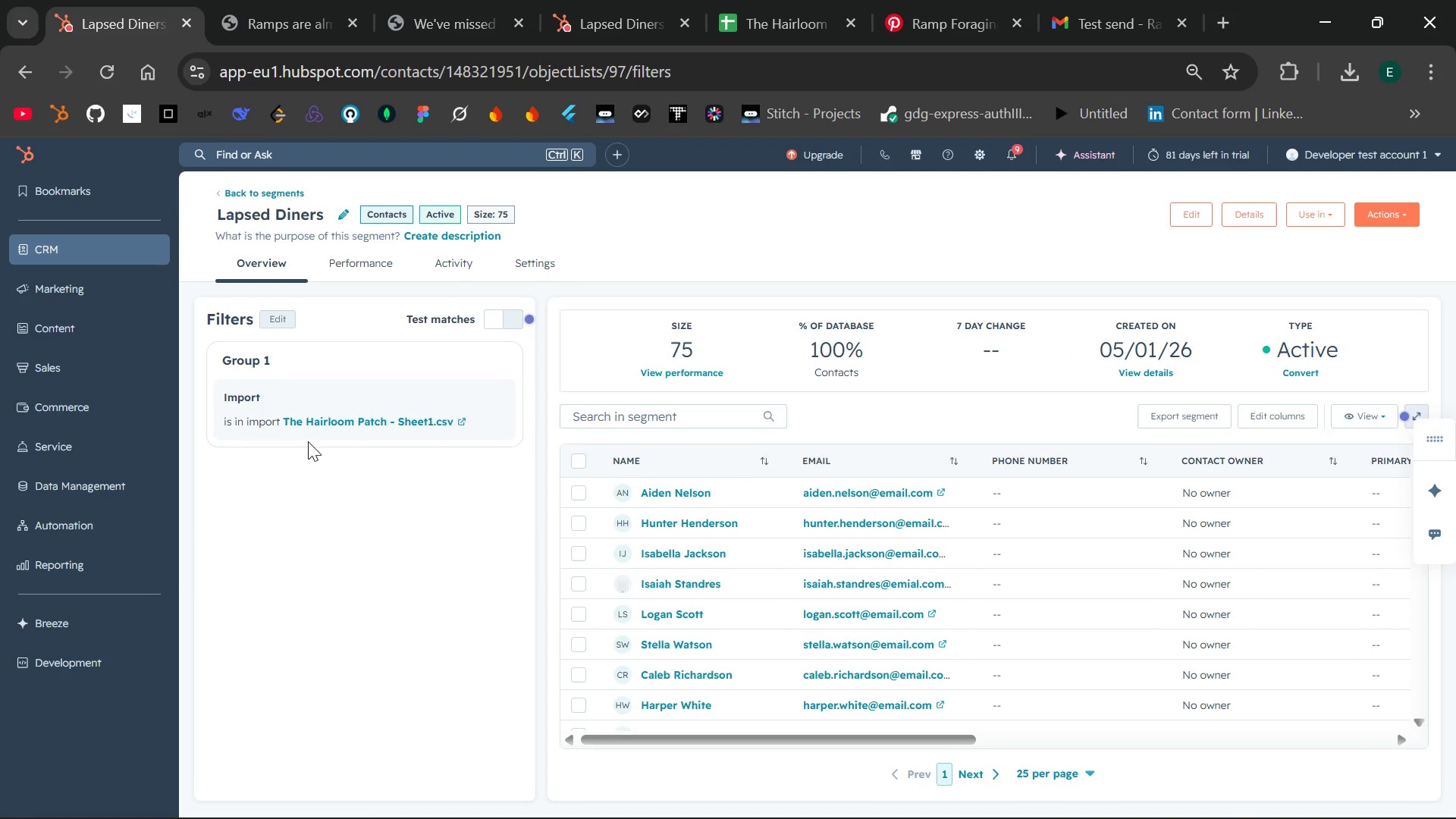 
wait(6.97)
 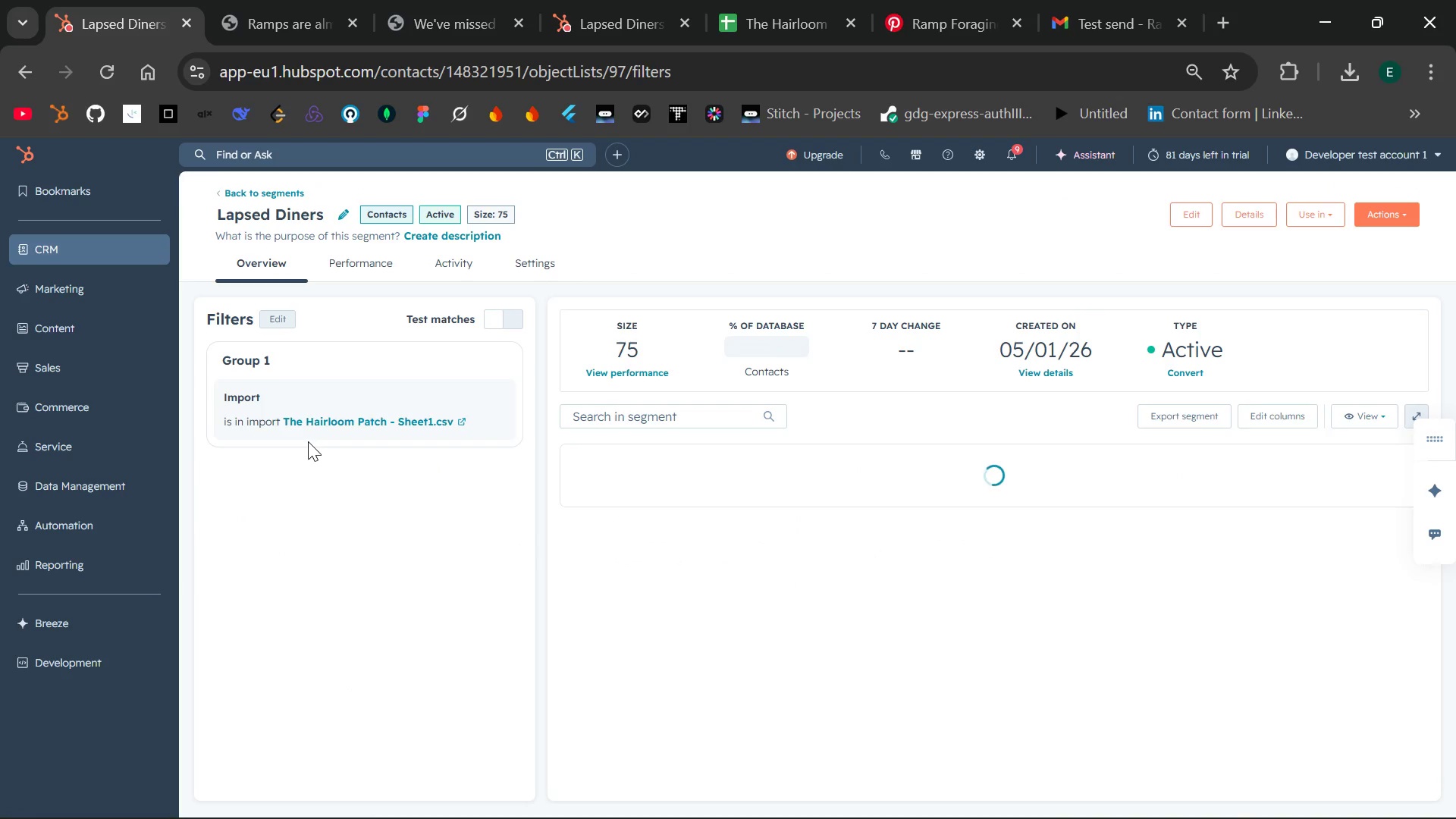 
key(PrintScreen)
 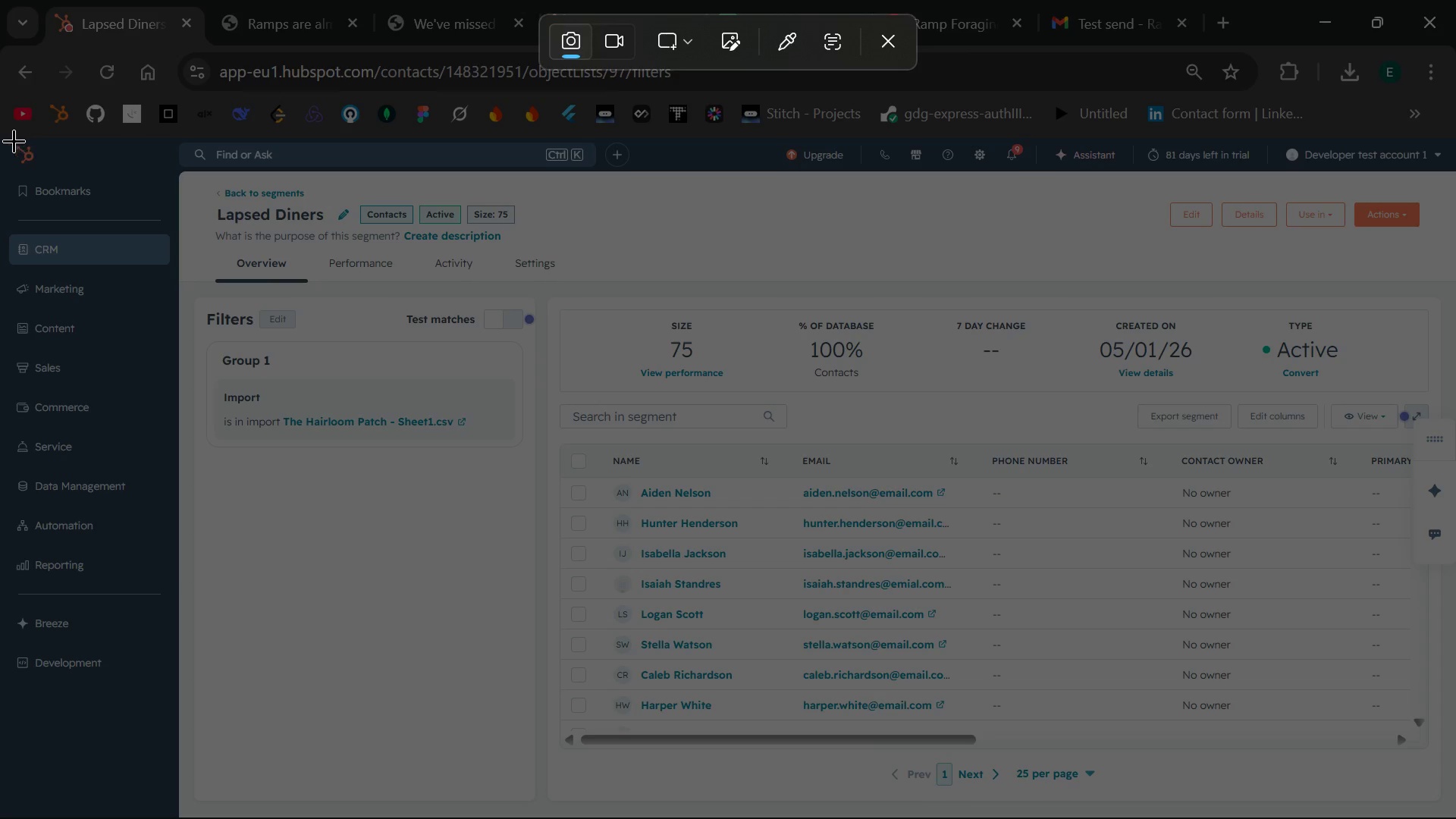 
left_click_drag(start_coordinate=[1, 140], to_coordinate=[1455, 811])
 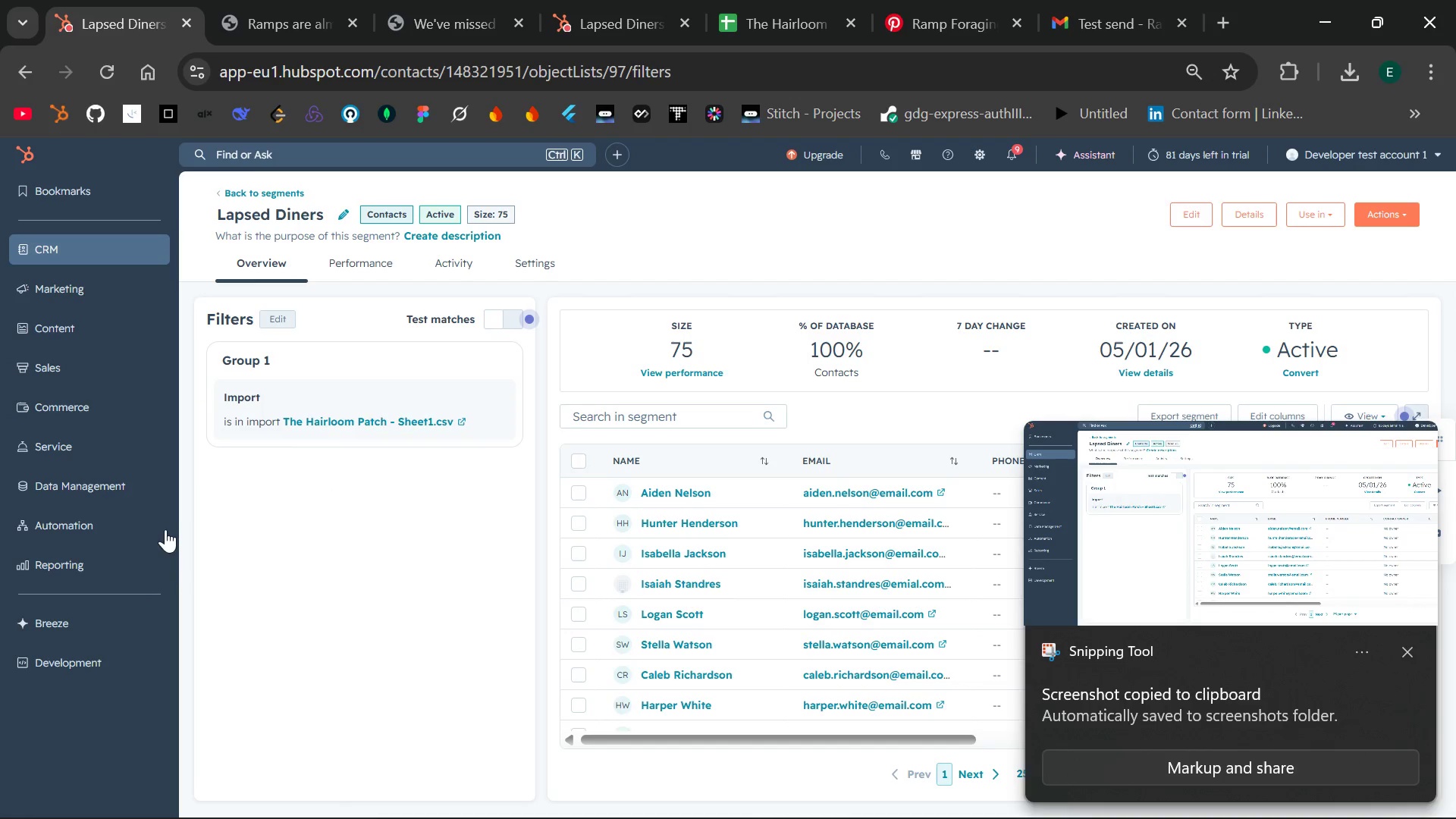 
left_click([152, 519])
 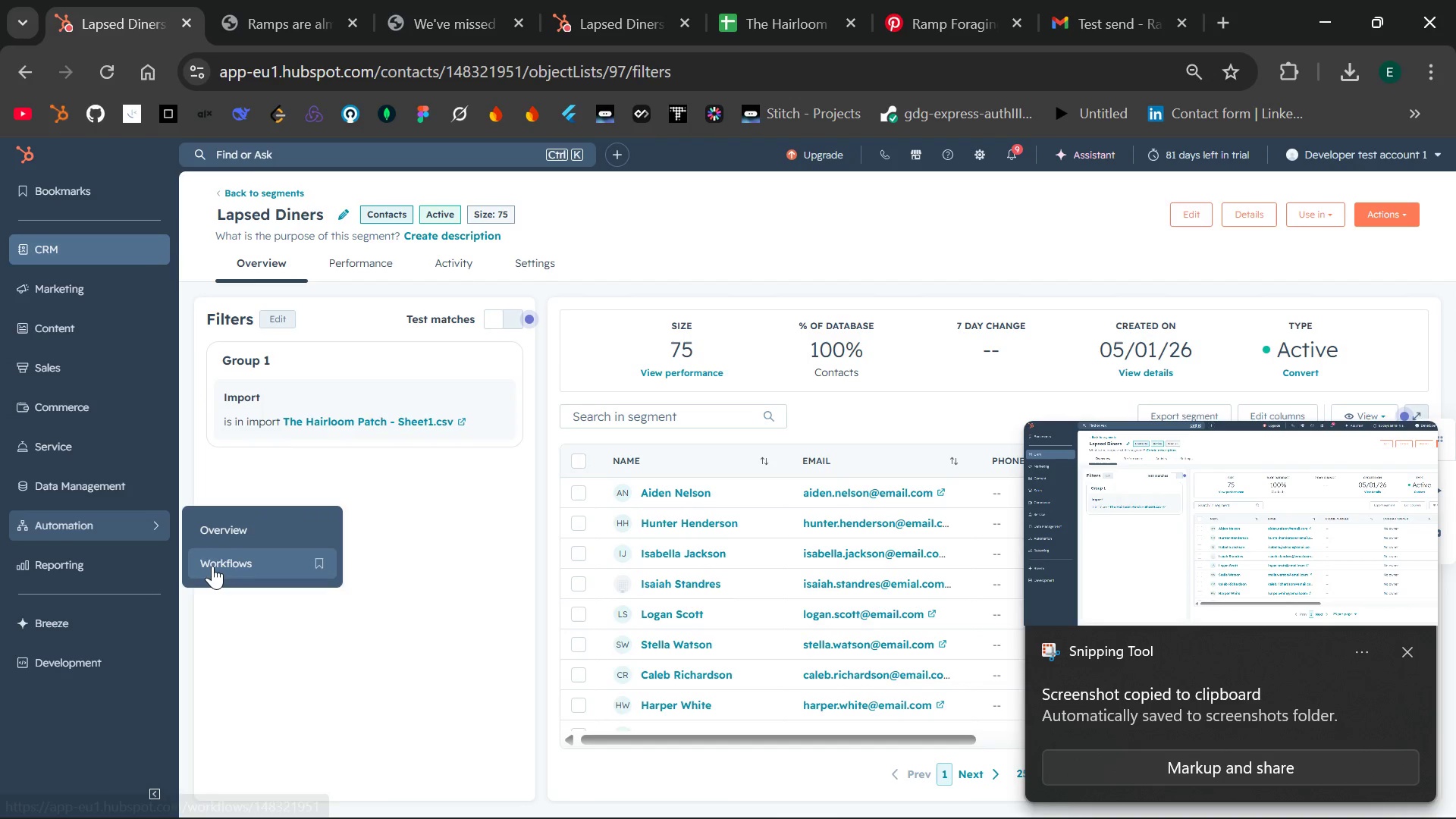 
left_click([212, 566])
 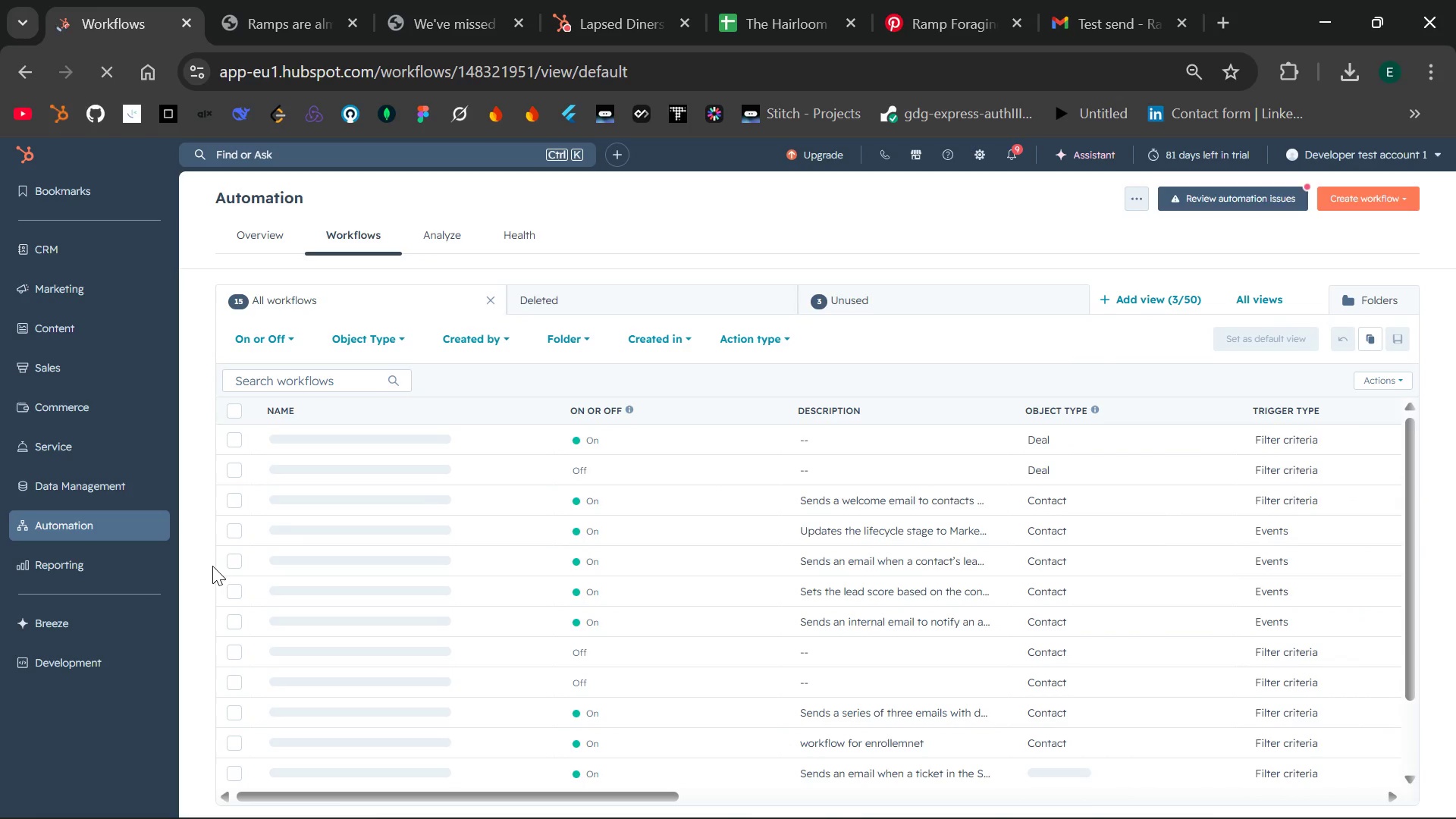 
wait(9.05)
 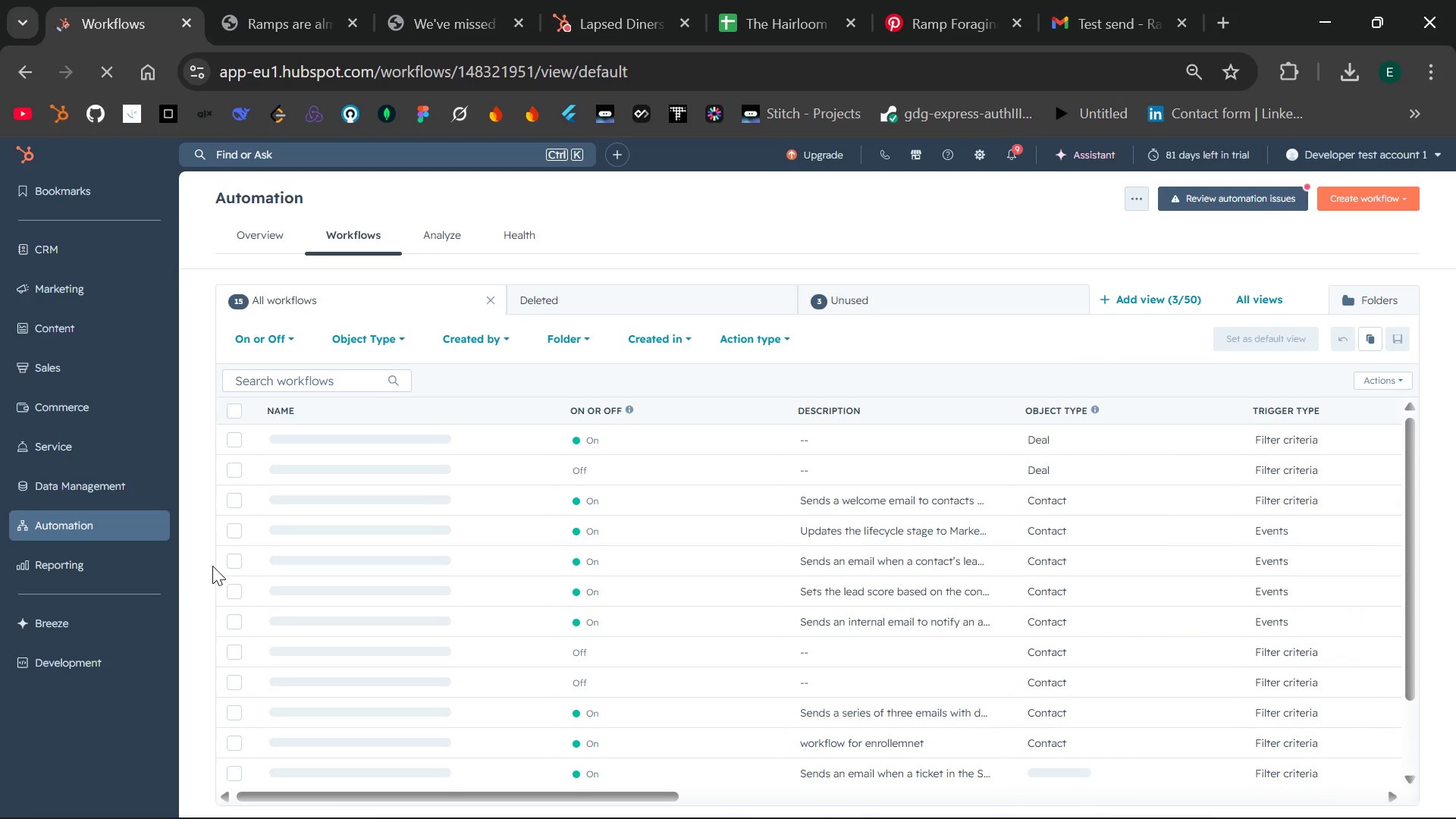 
left_click([1359, 202])
 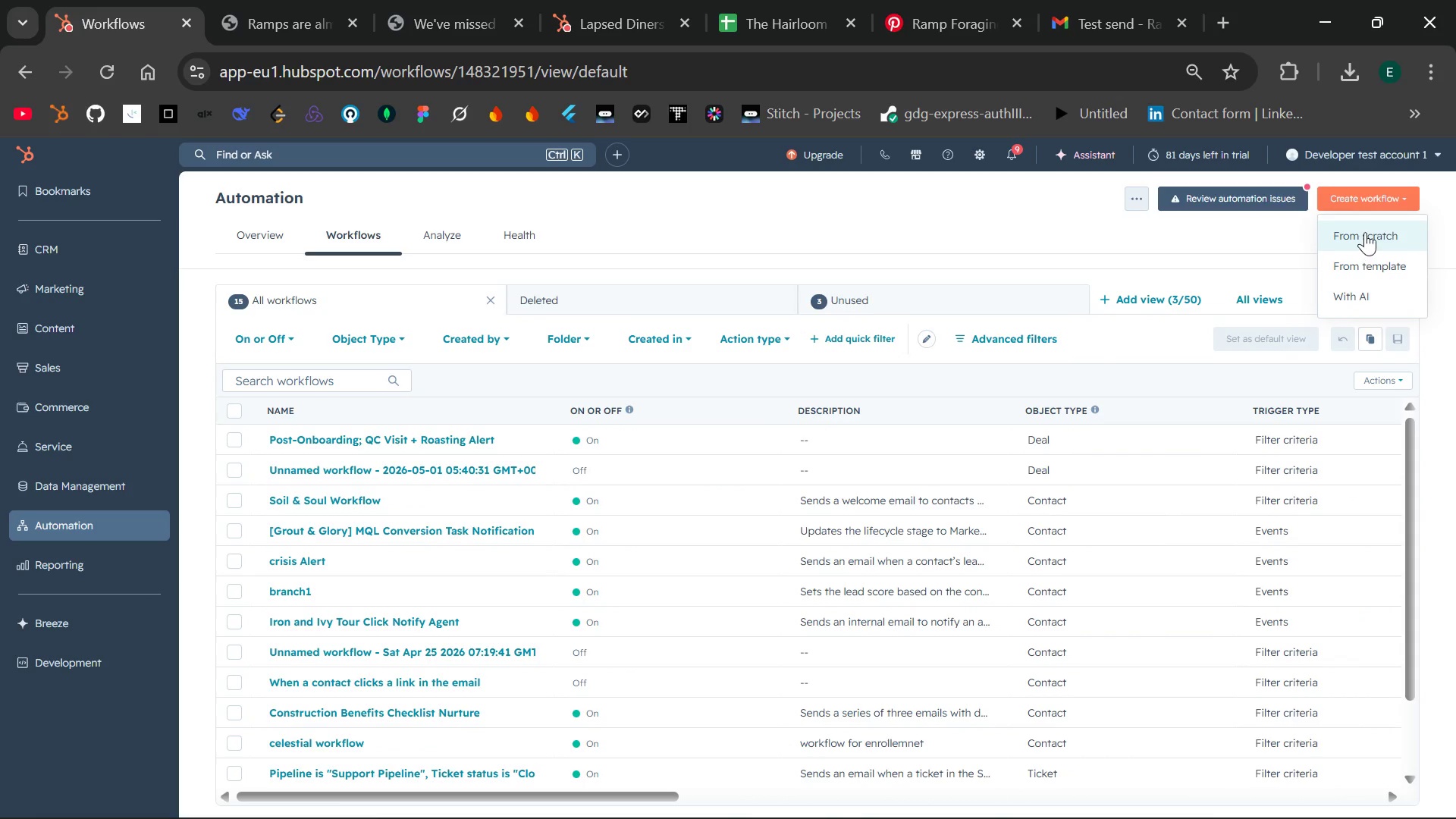 
left_click([1367, 231])
 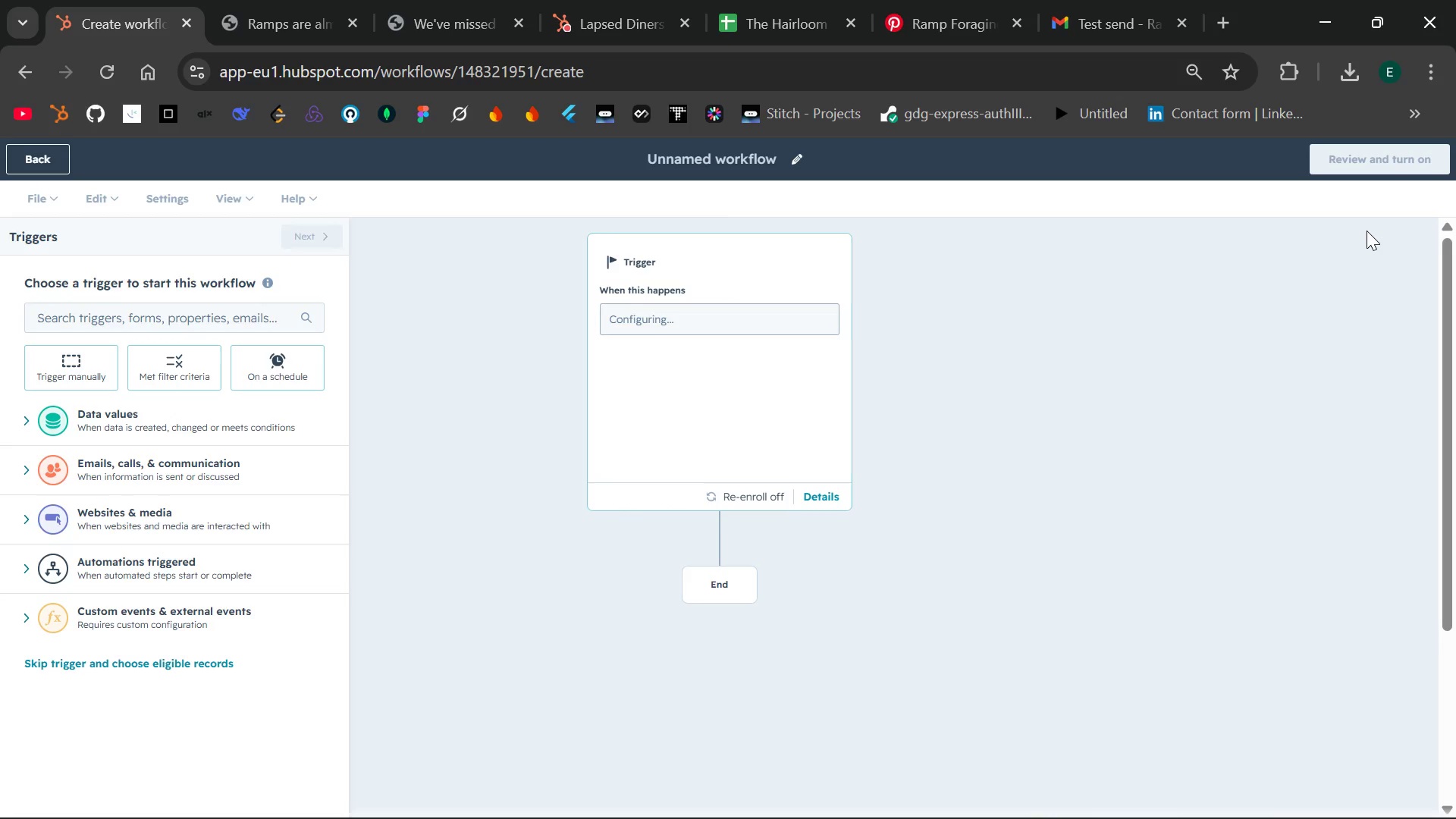 
wait(13.11)
 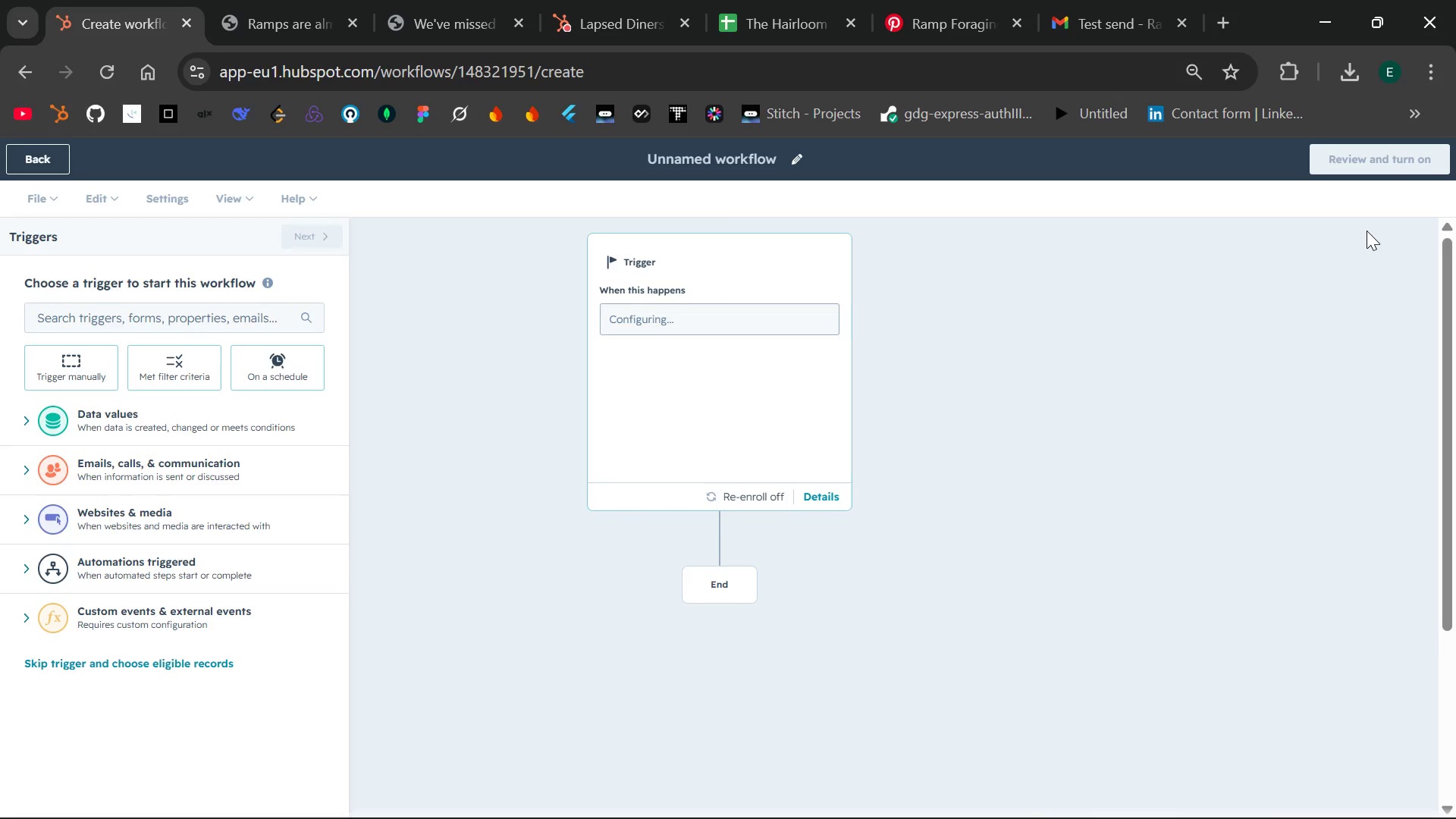 
left_click([188, 368])
 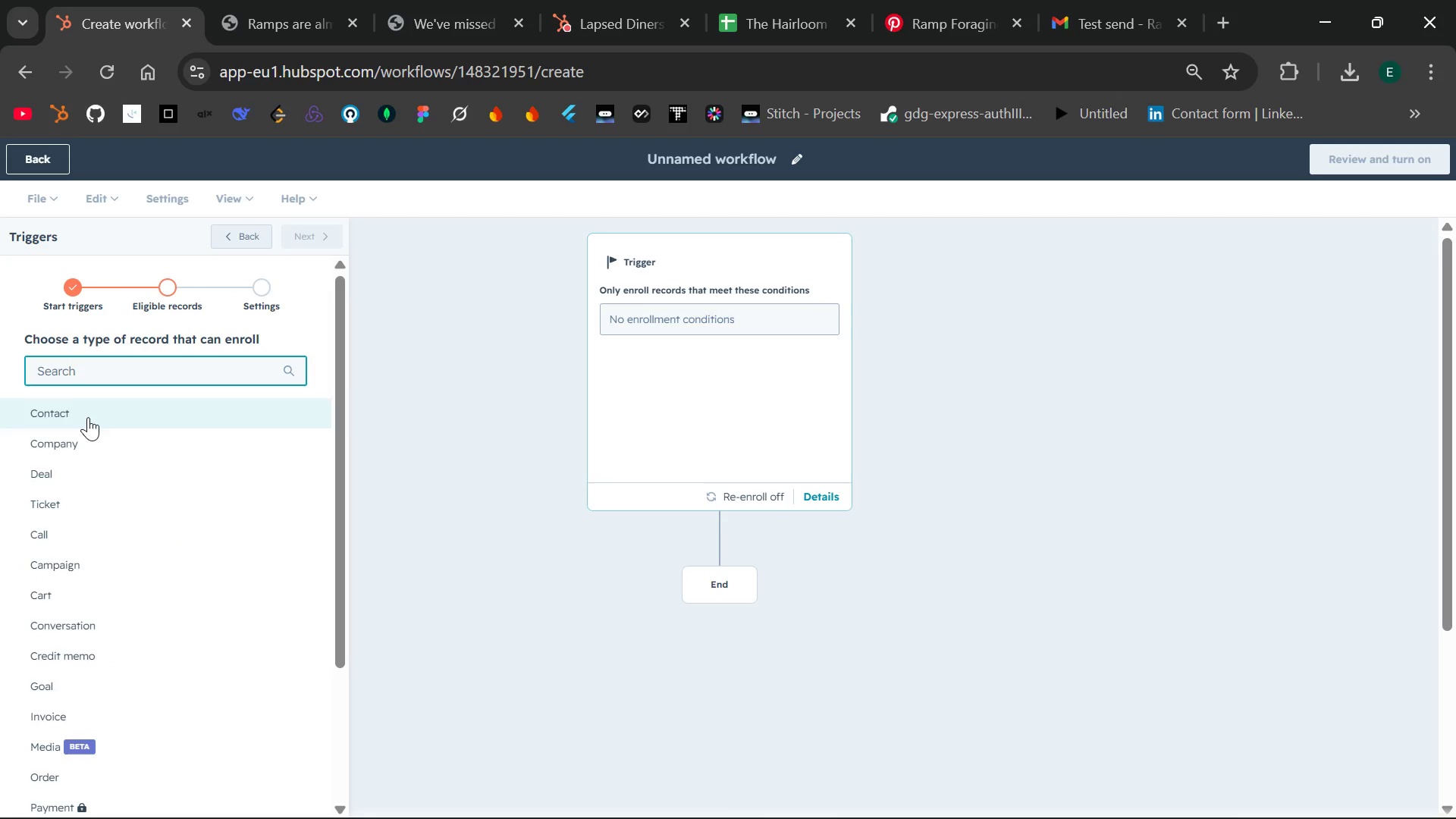 
left_click([85, 417])
 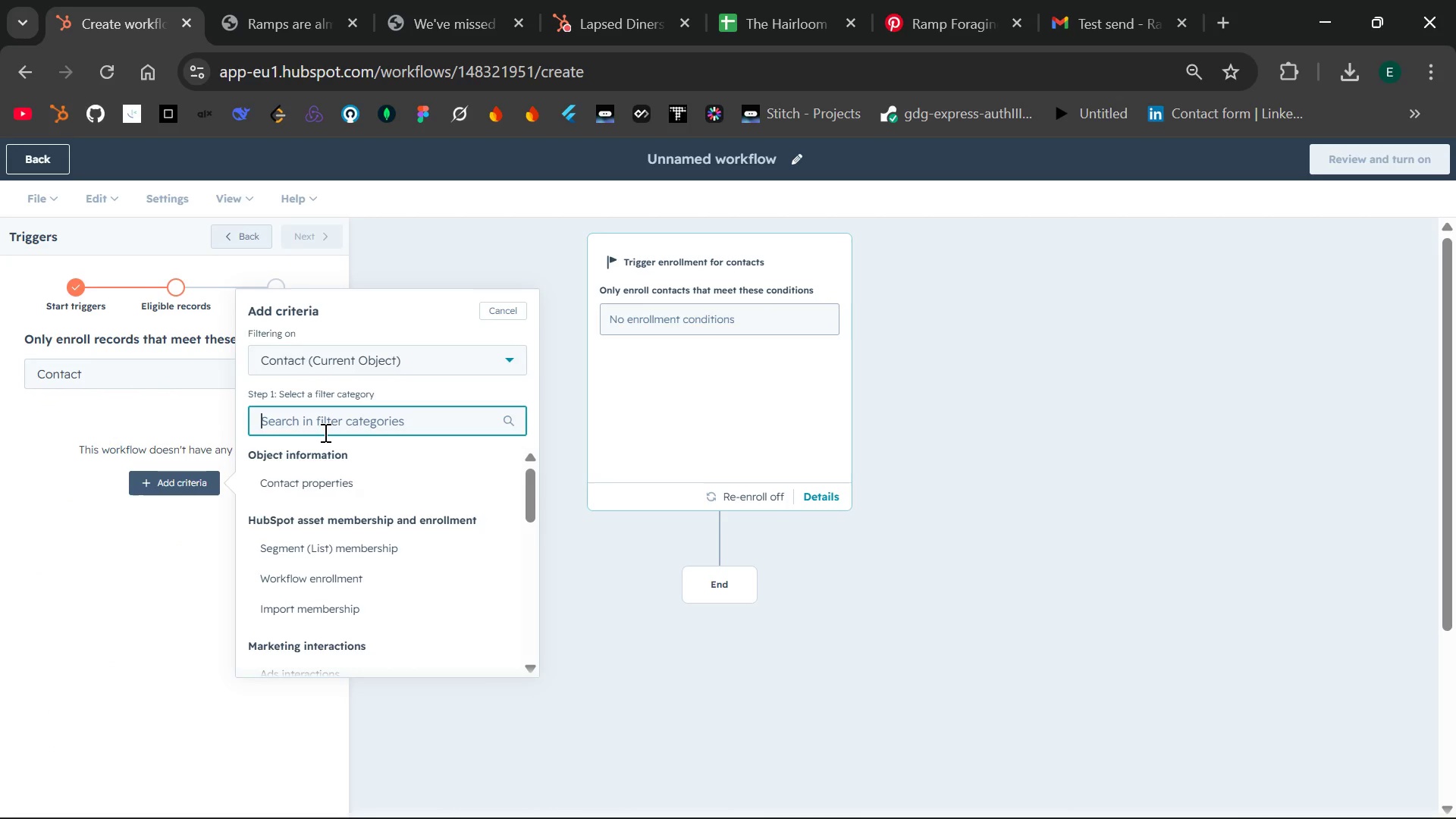 
type(li)
 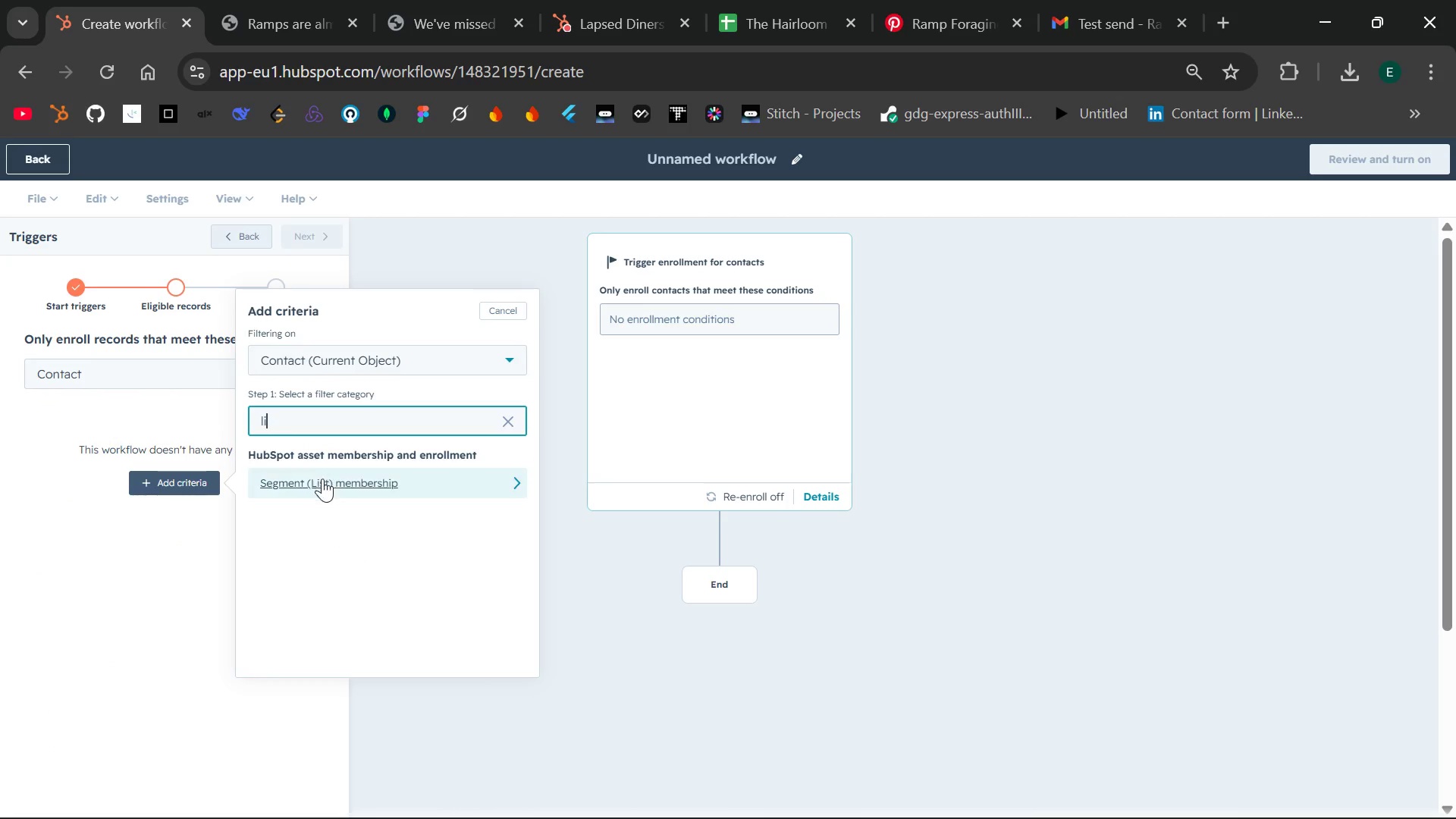 
left_click([321, 480])
 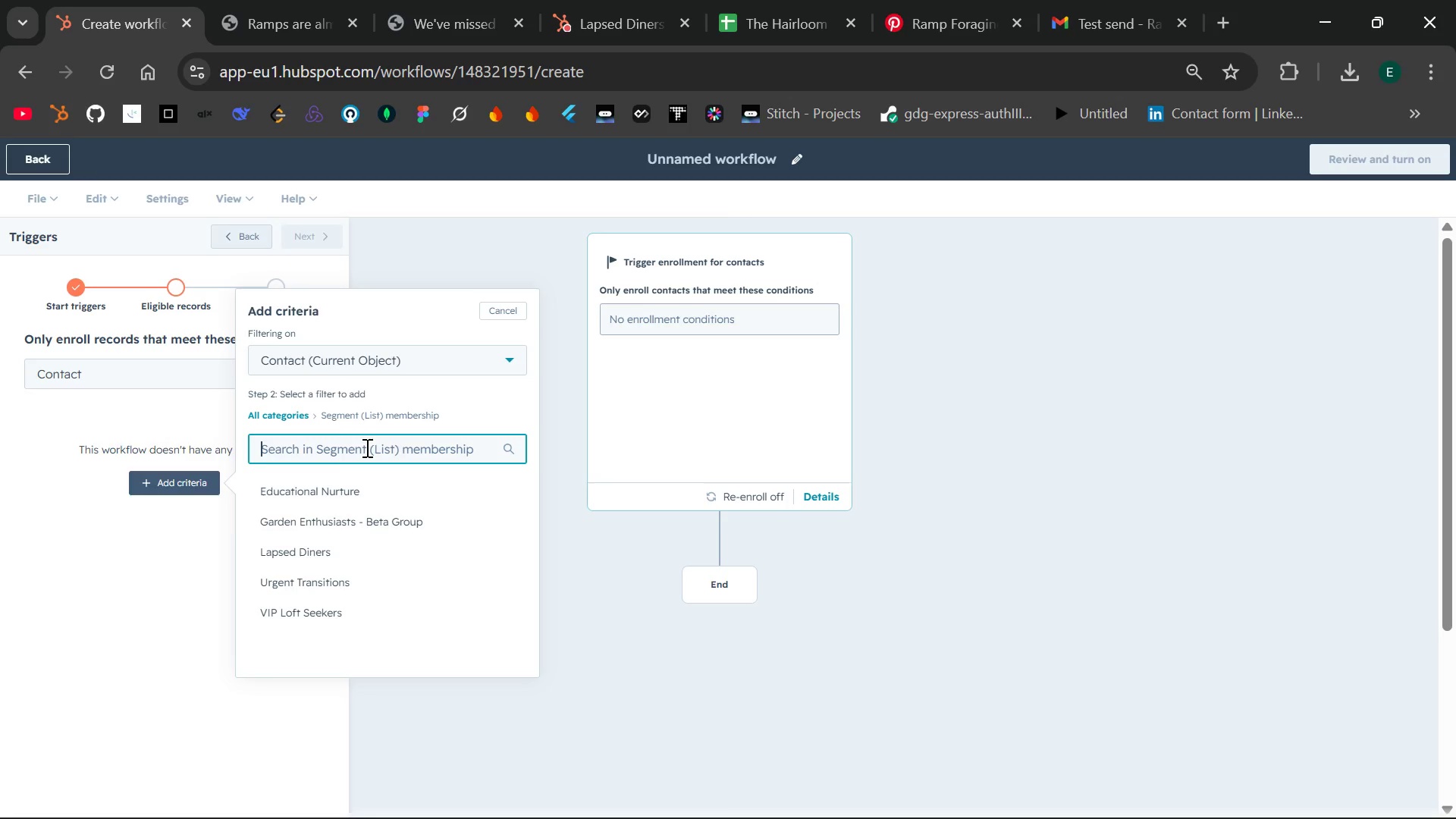 
type(lapsed)
 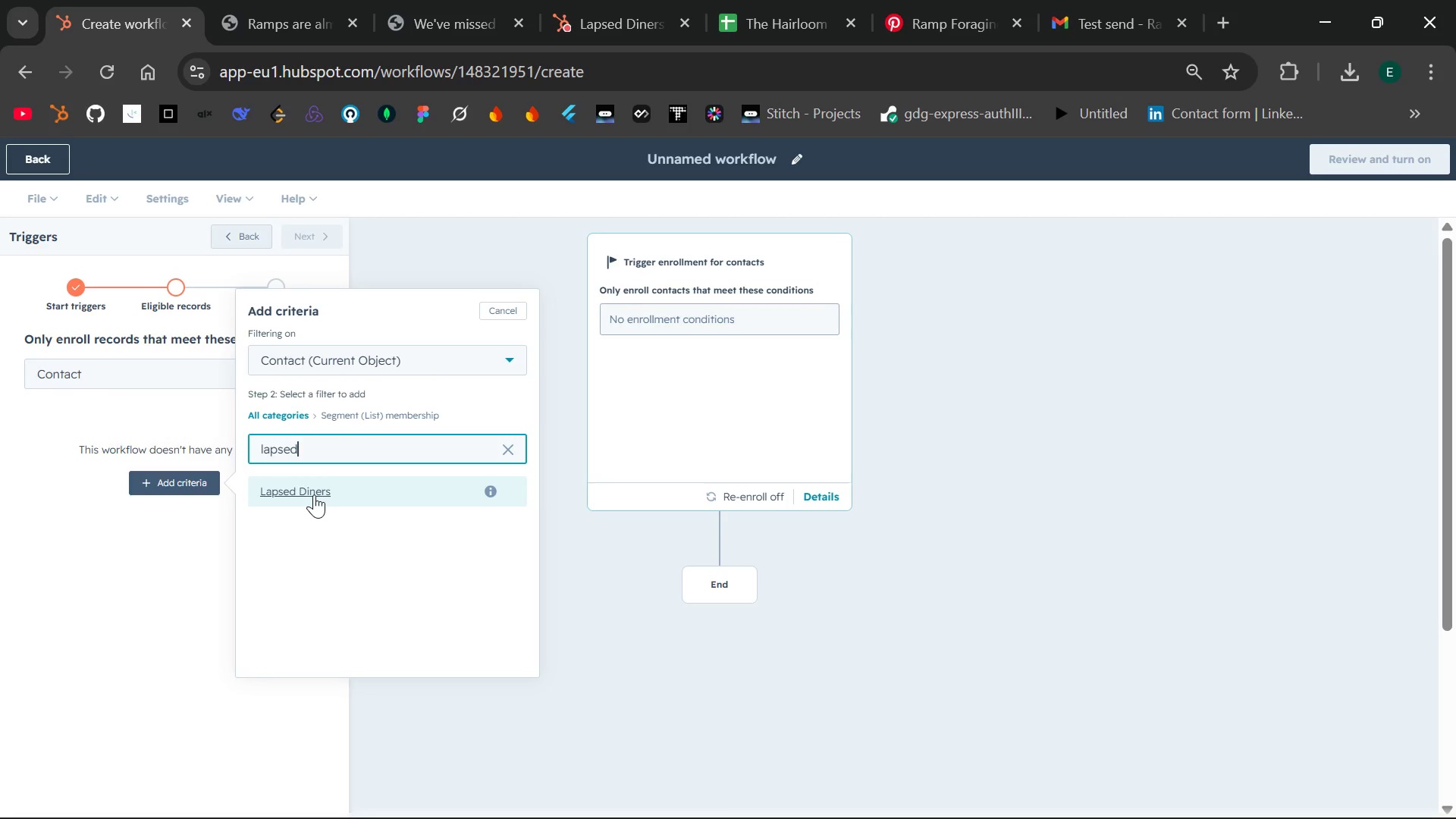 
left_click([311, 488])
 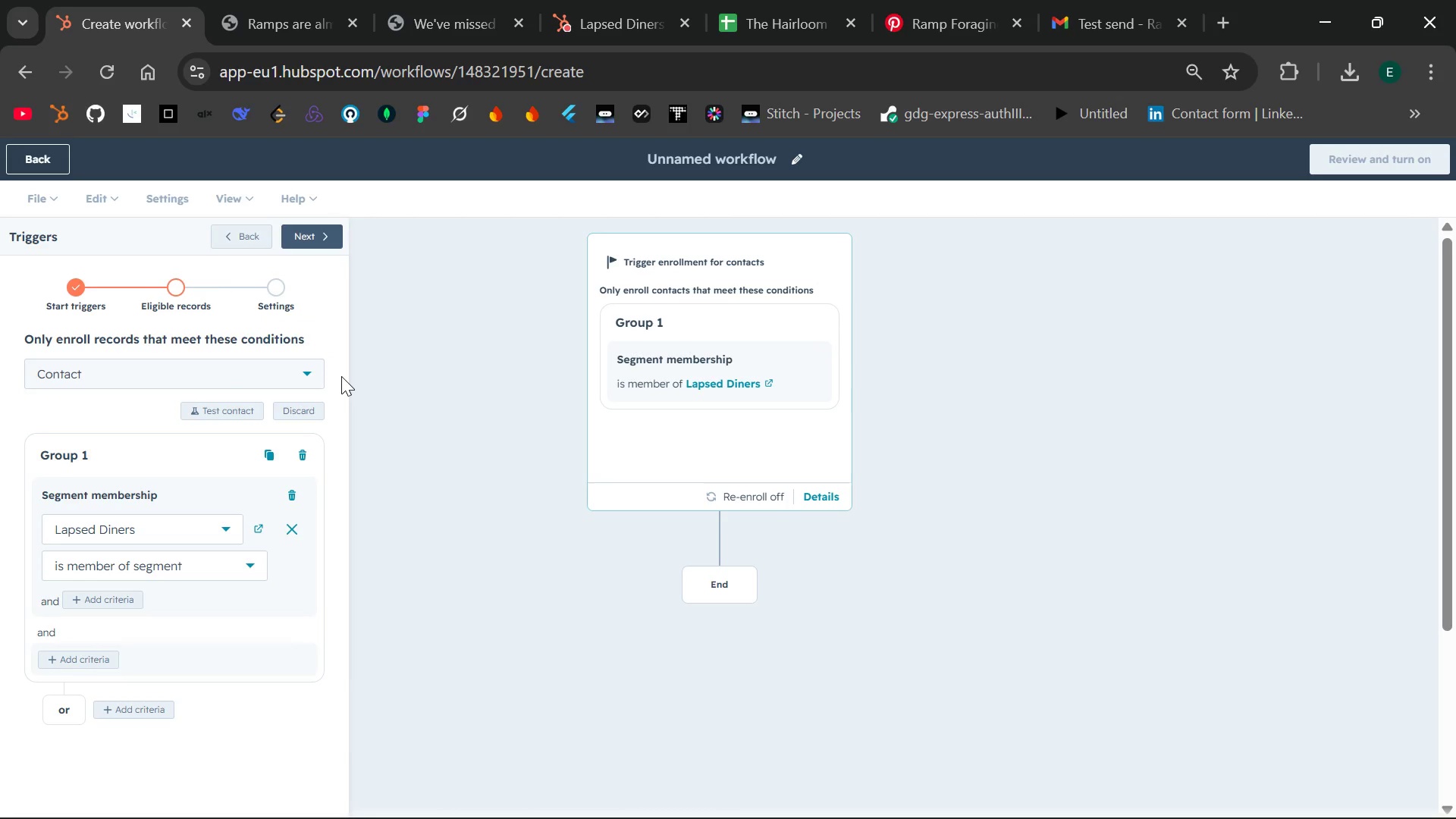 
wait(11.12)
 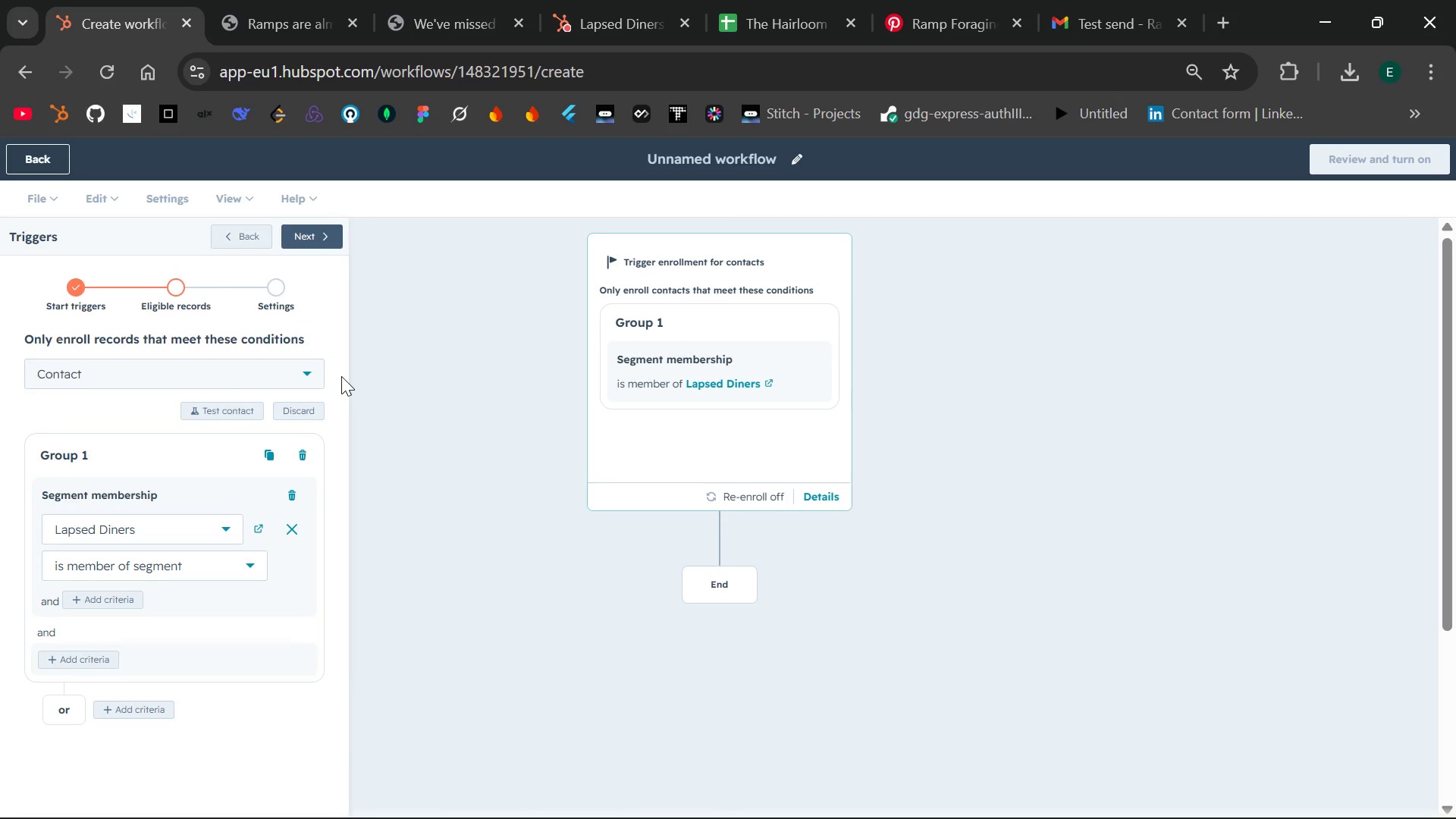 
left_click([315, 235])
 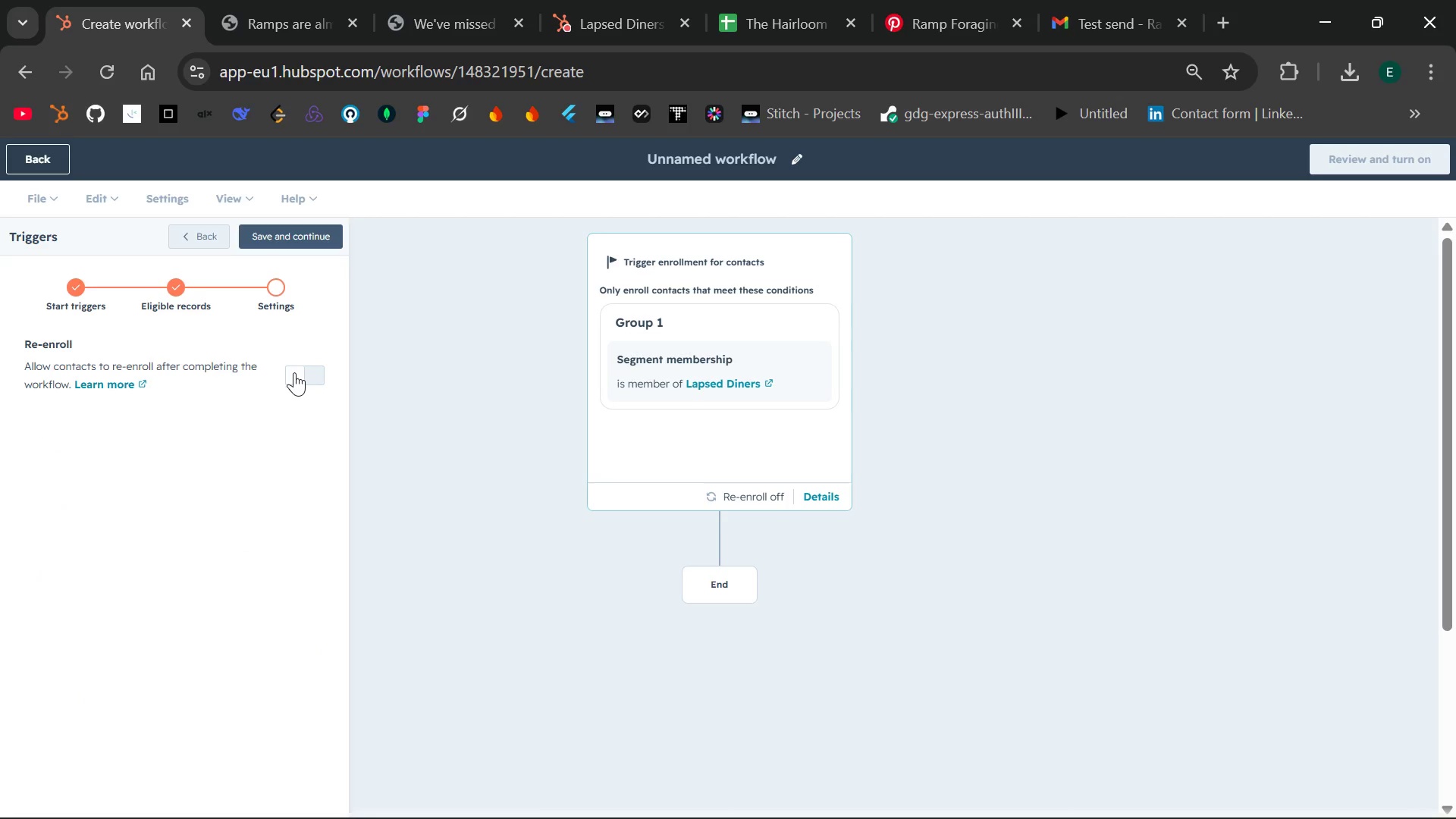 
left_click([294, 372])
 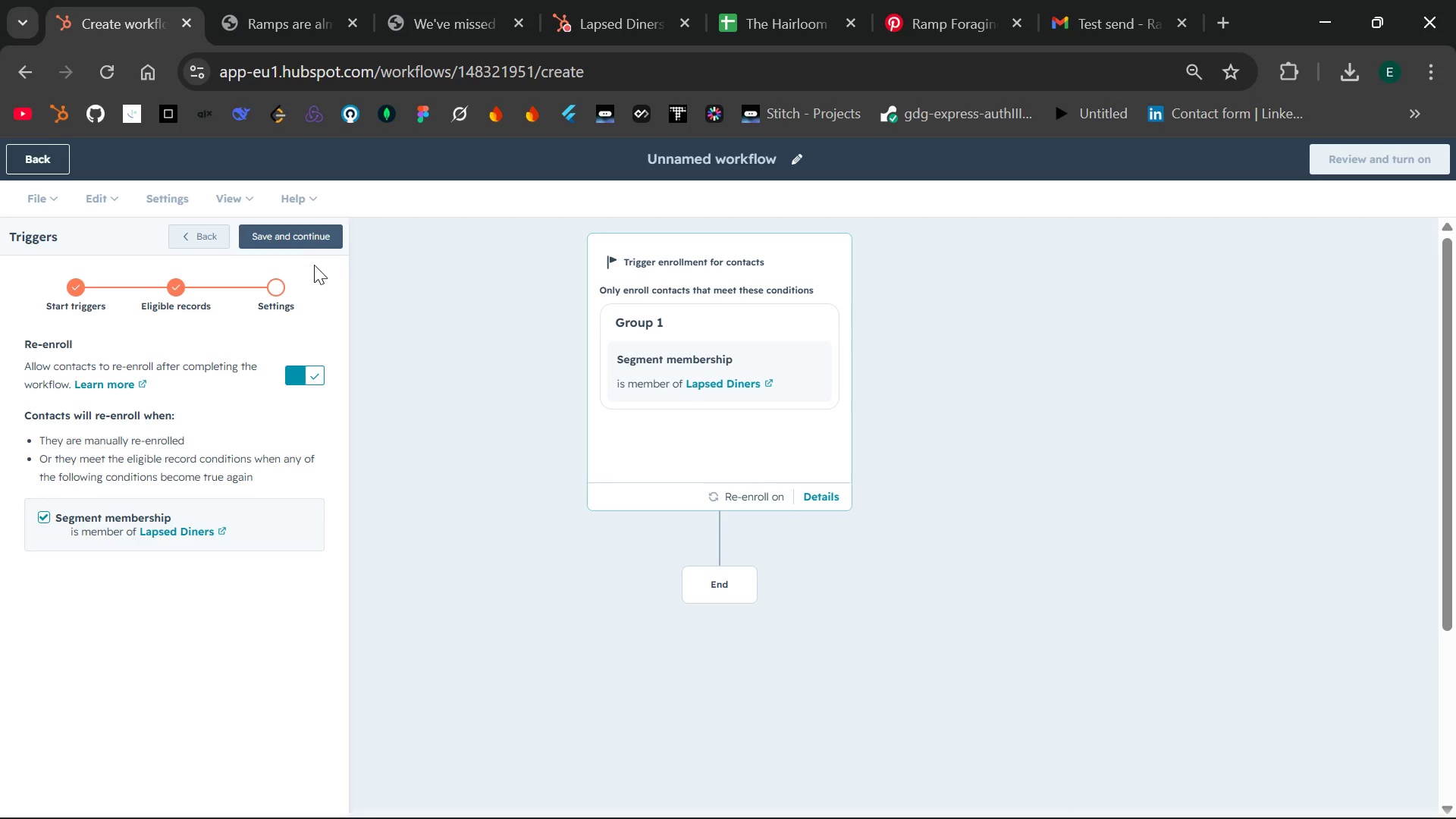 
wait(6.34)
 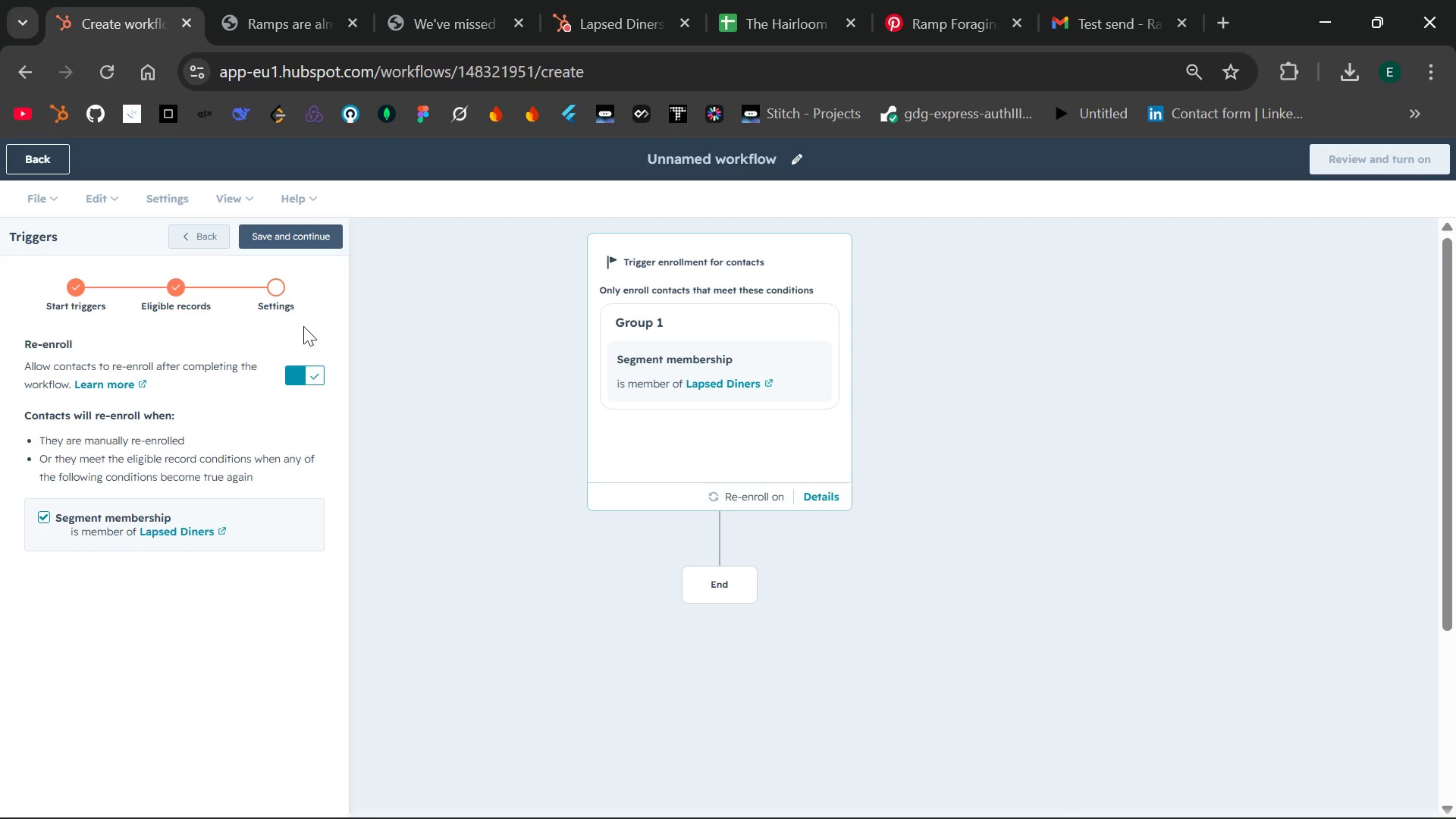 
left_click([309, 234])
 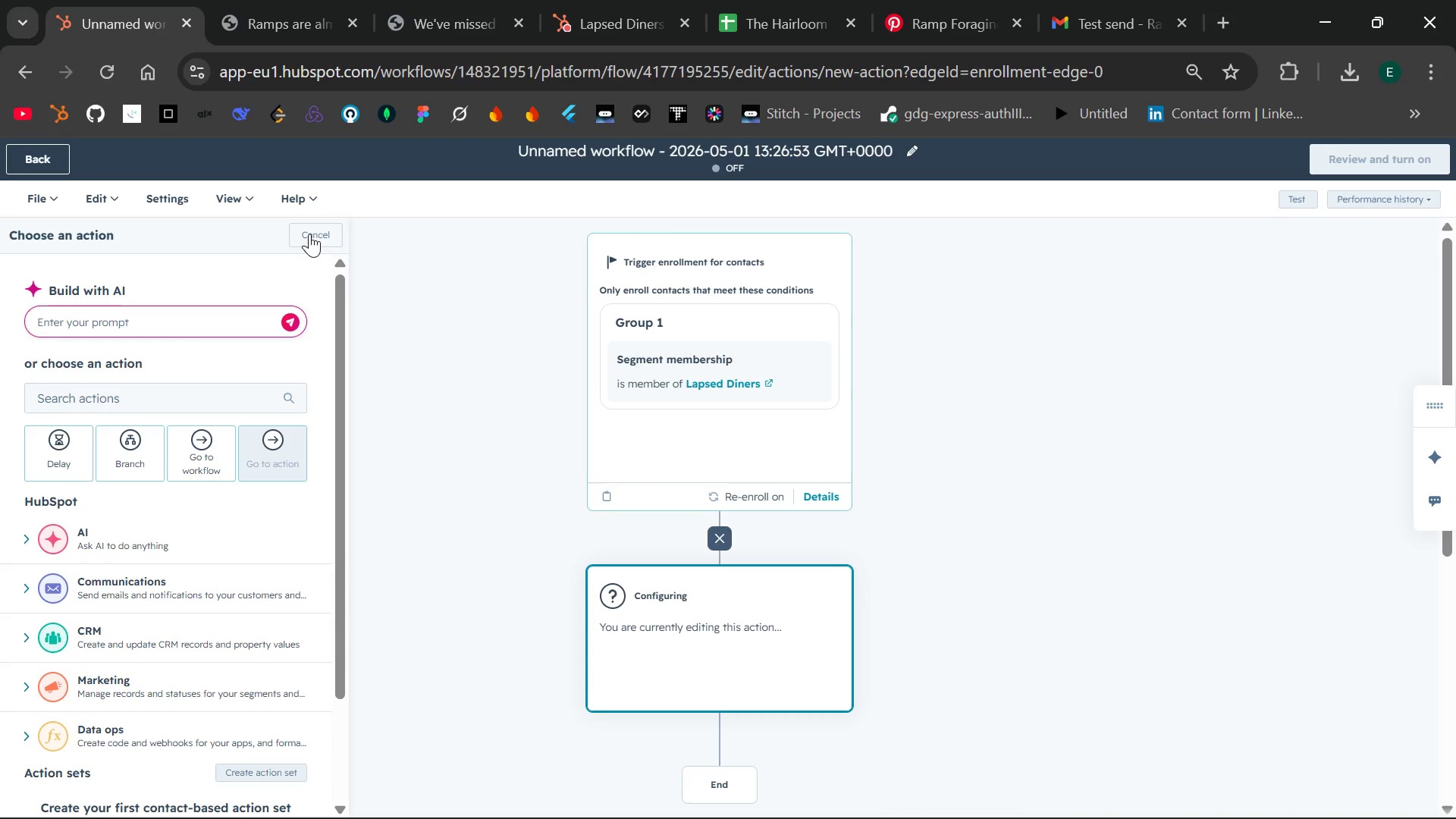 
wait(12.53)
 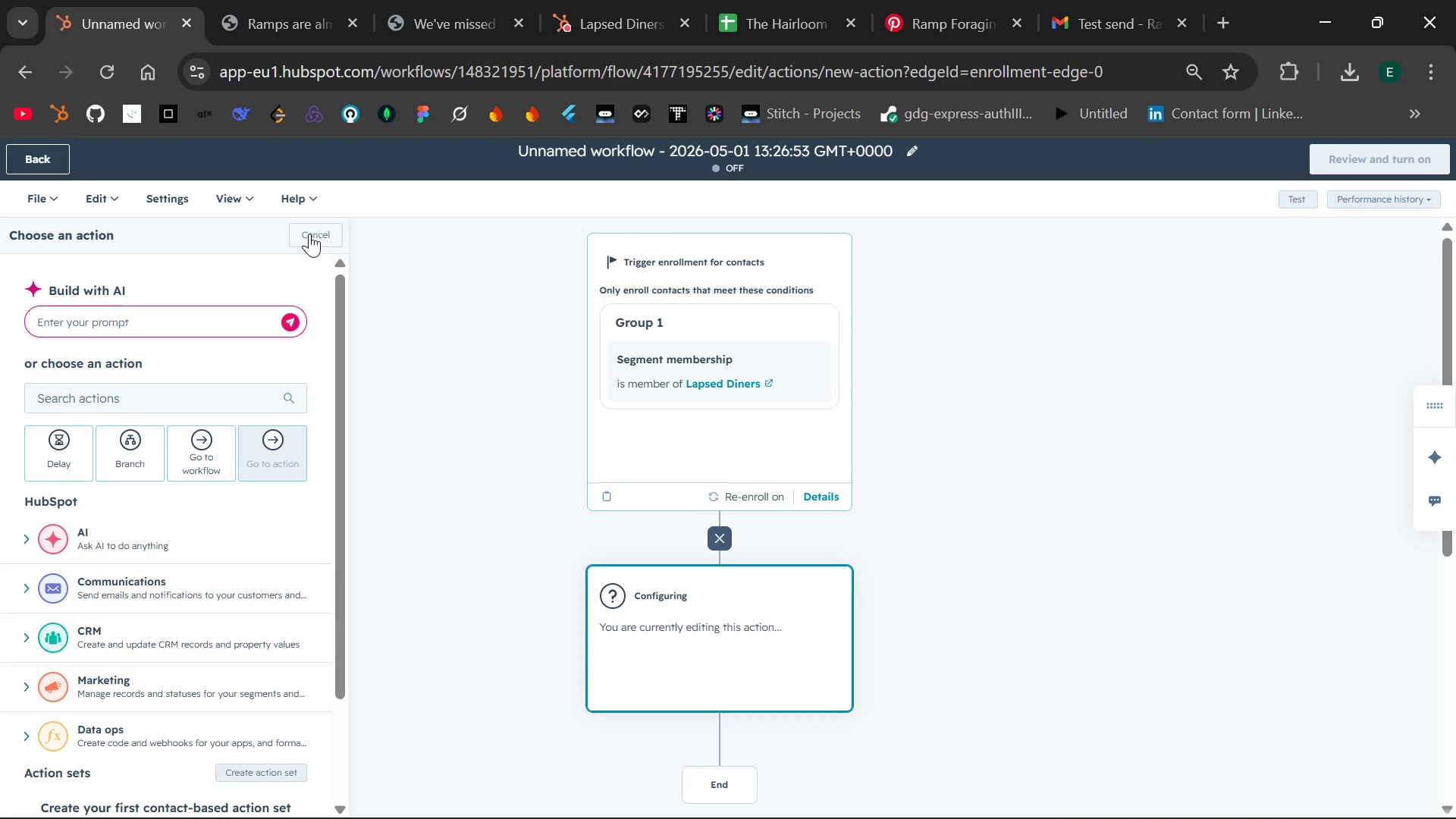 
left_click([198, 403])
 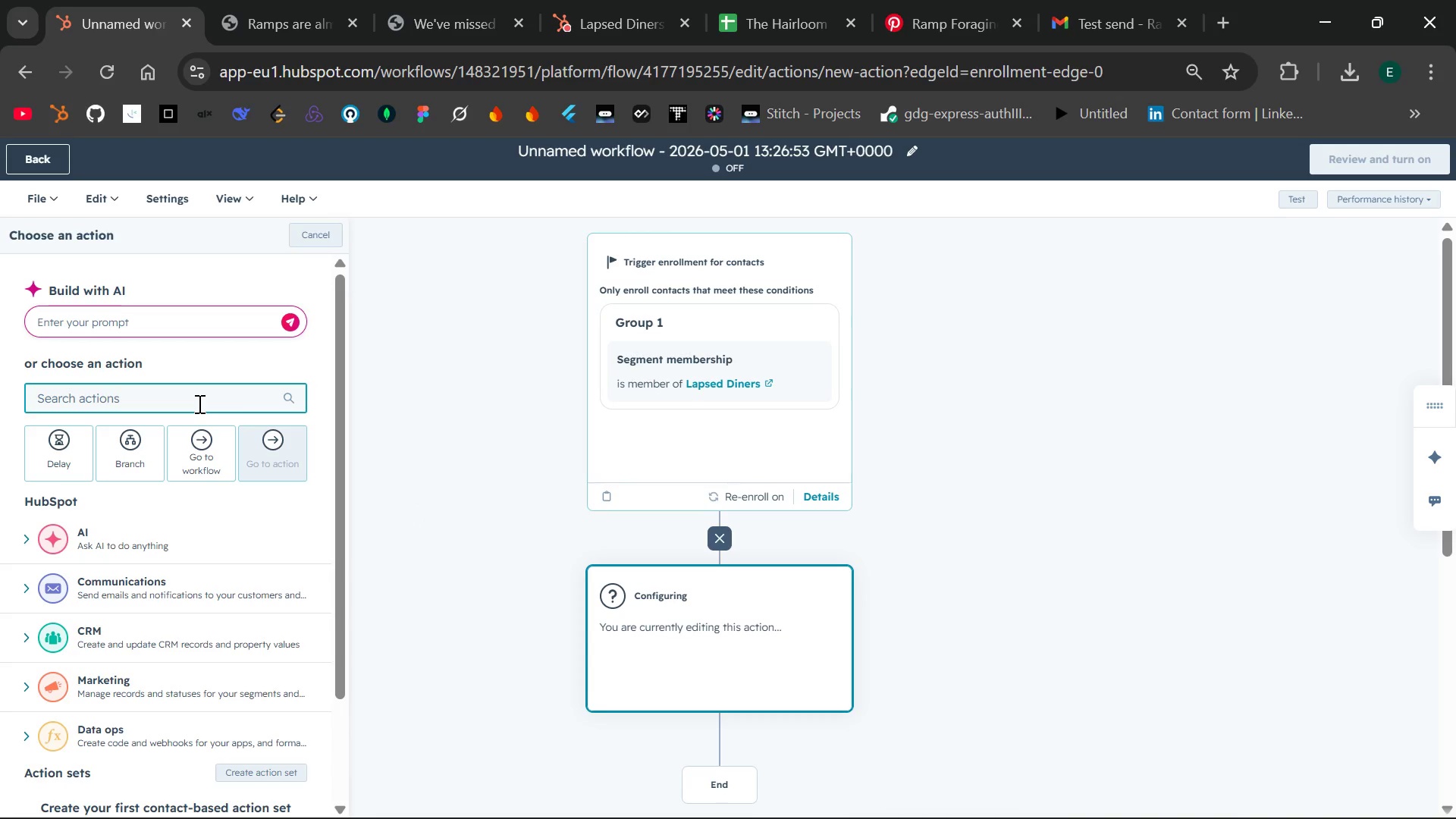 
type(send)
 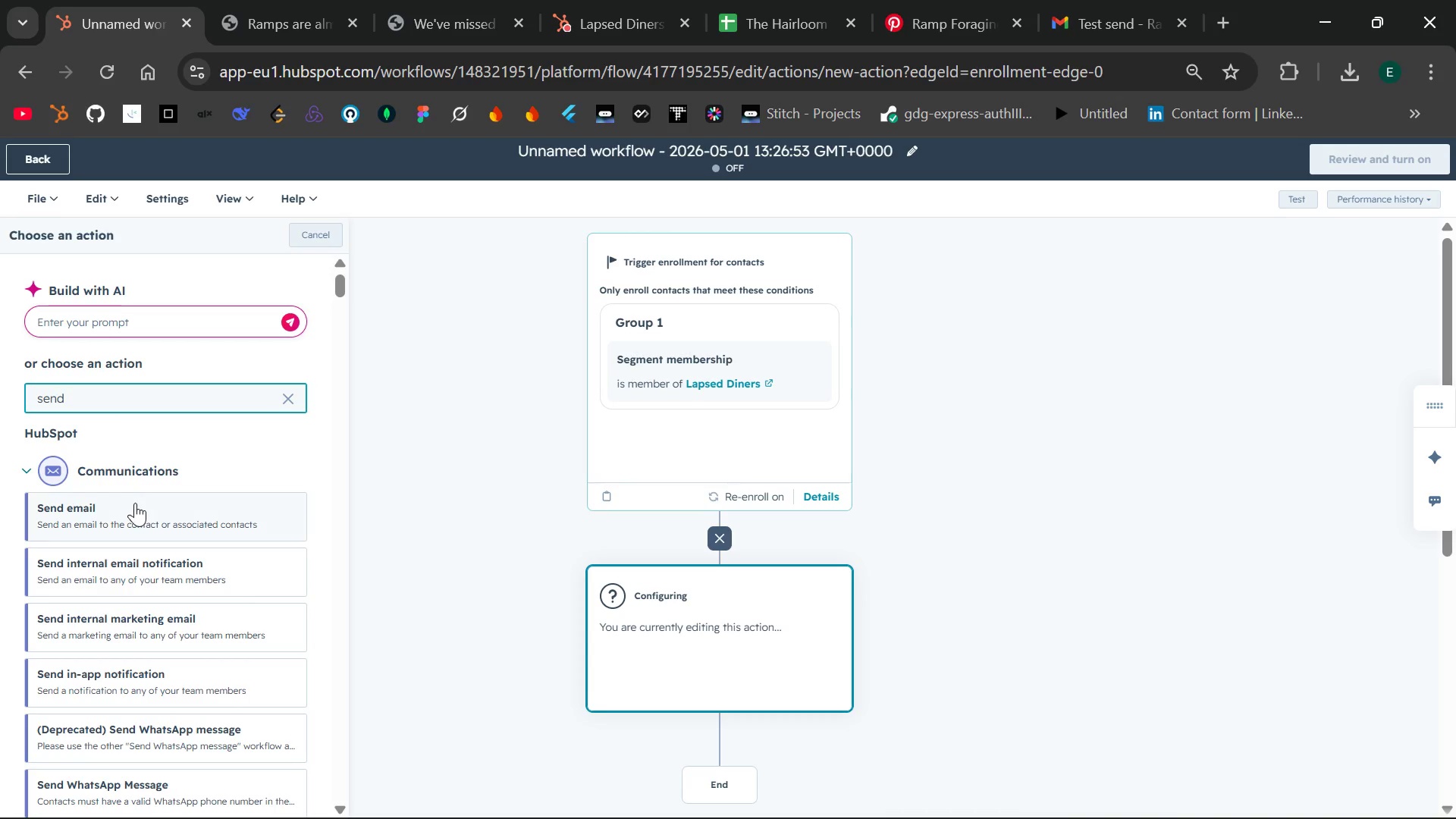 
wait(6.08)
 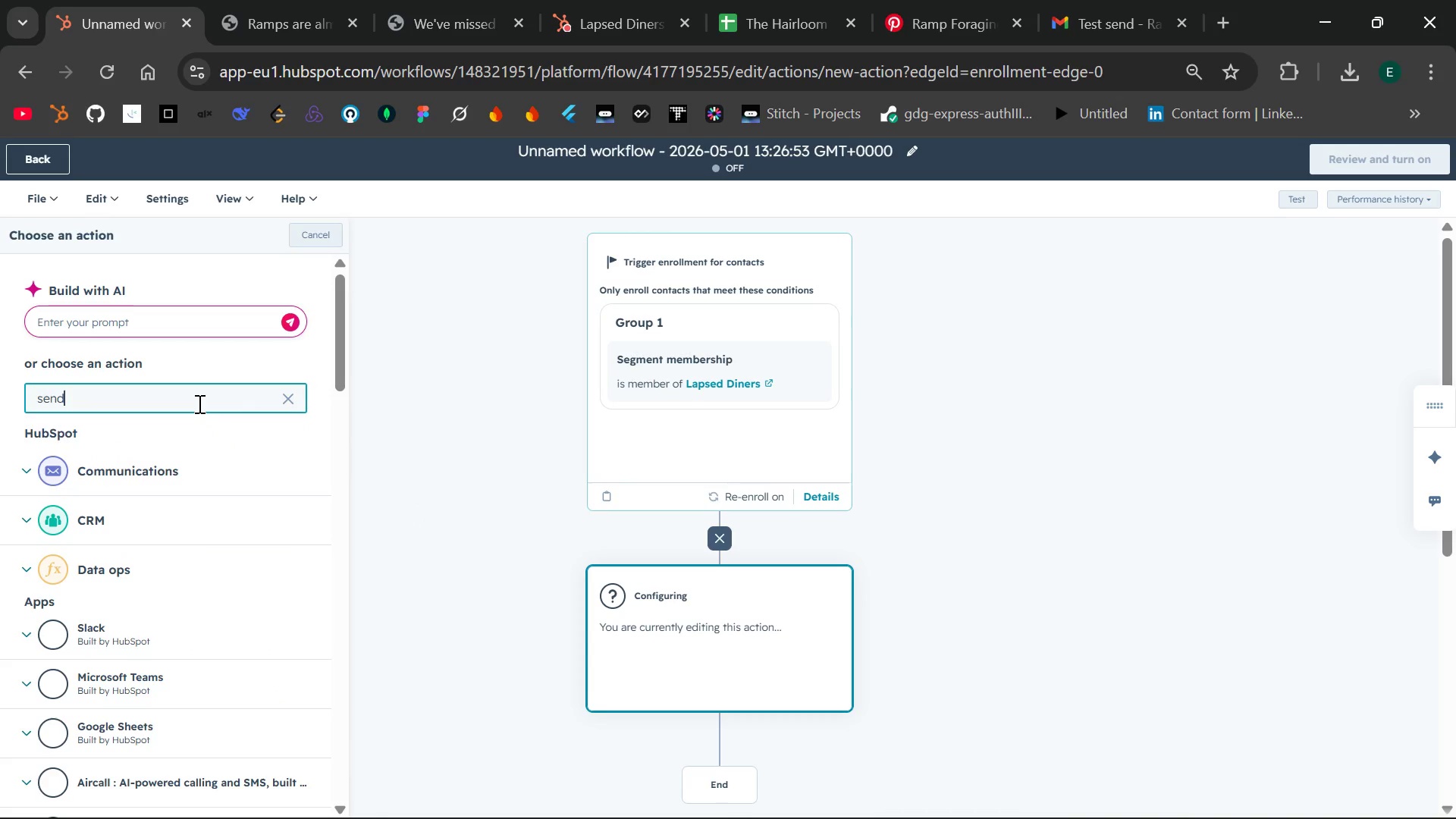 
left_click([127, 512])
 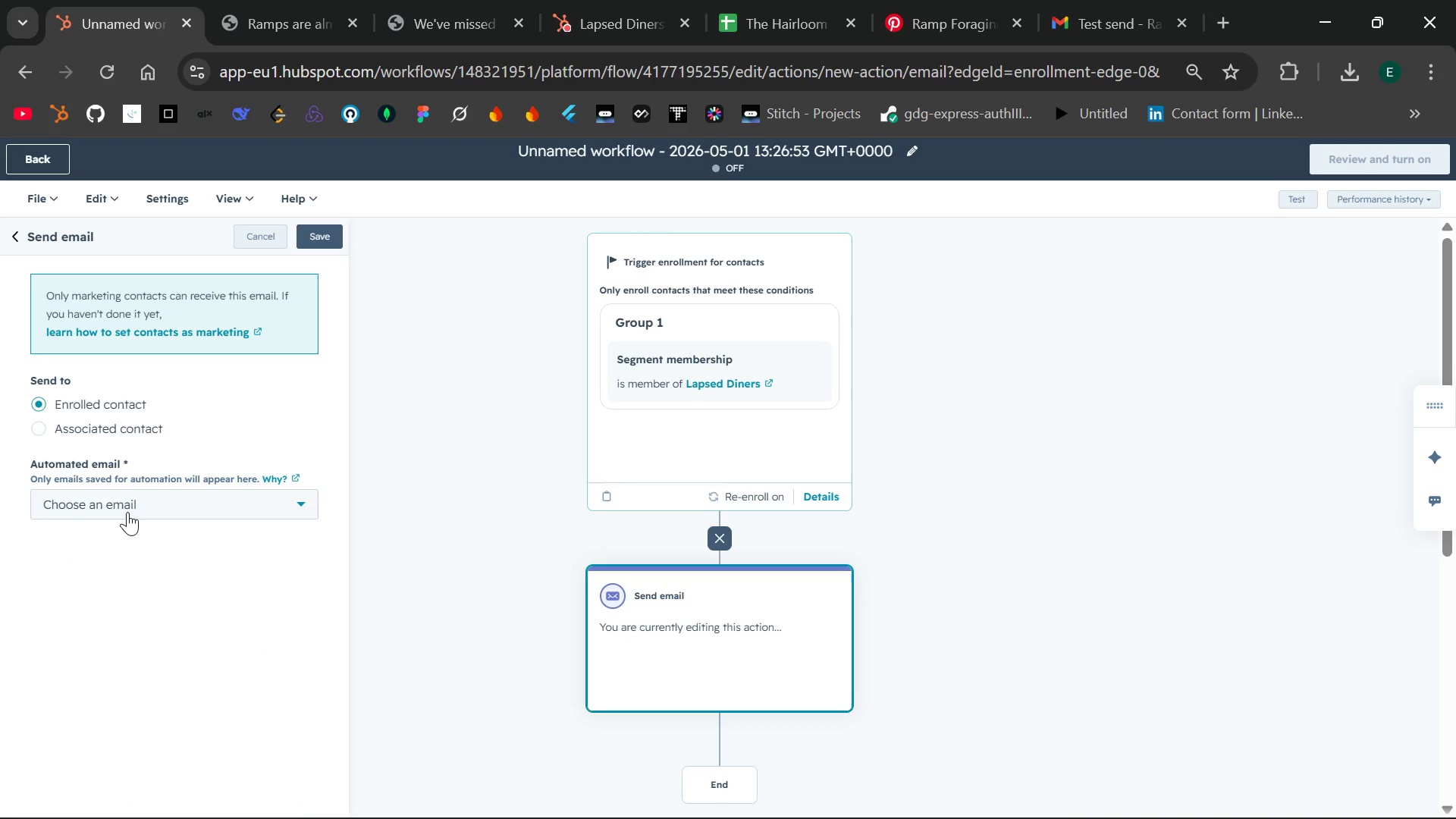 
wait(6.2)
 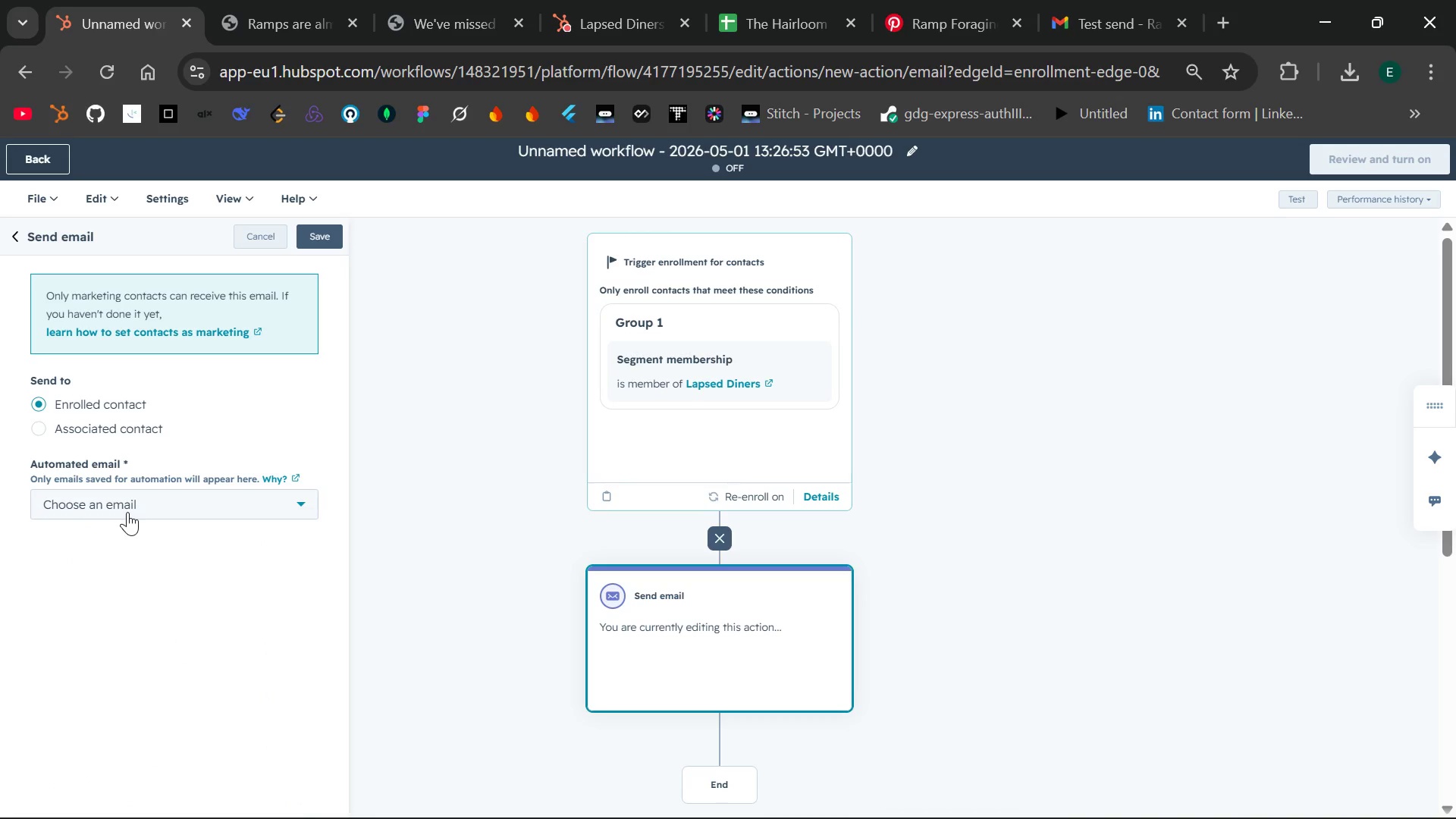 
left_click([300, 494])
 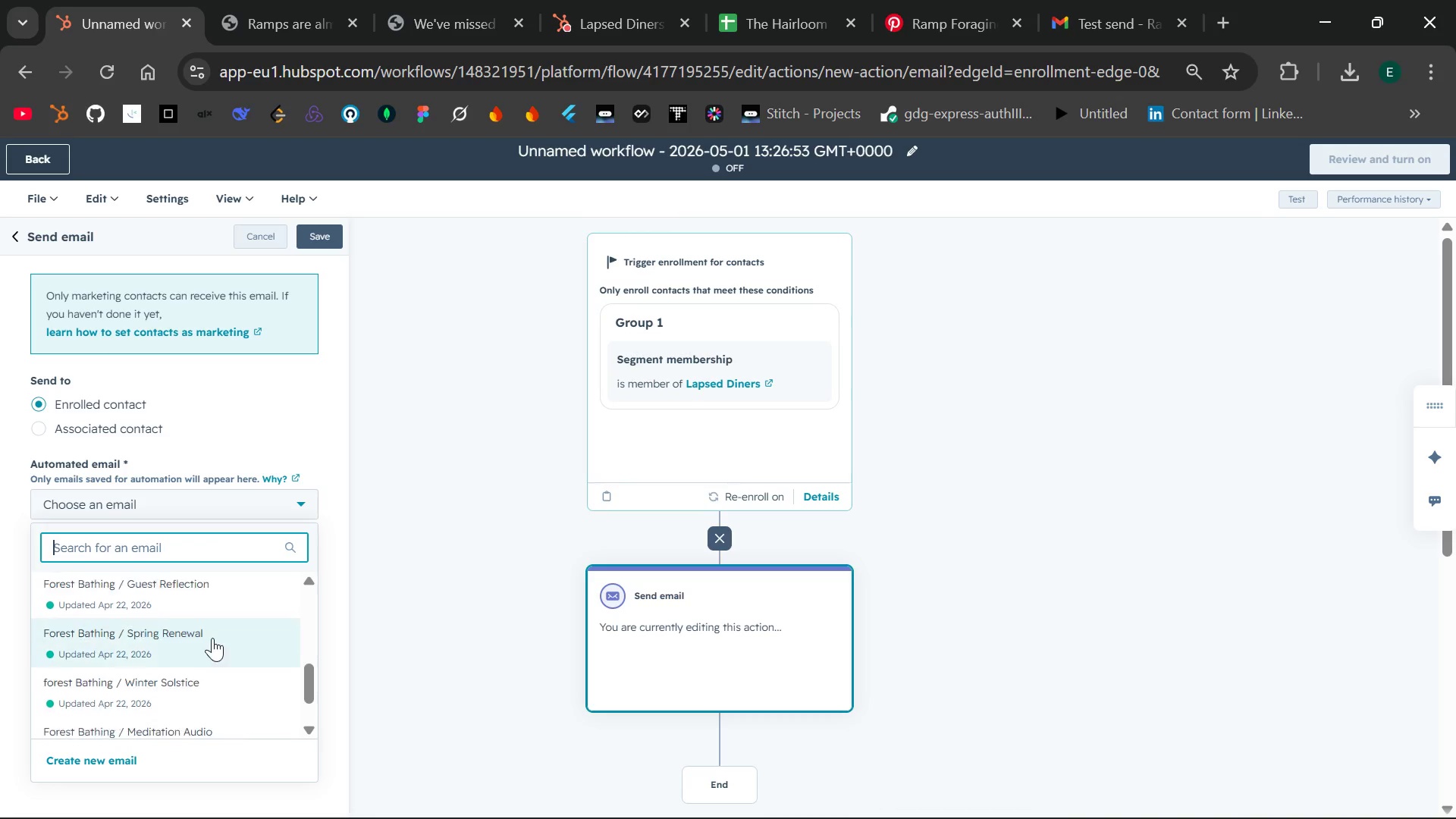 
wait(9.92)
 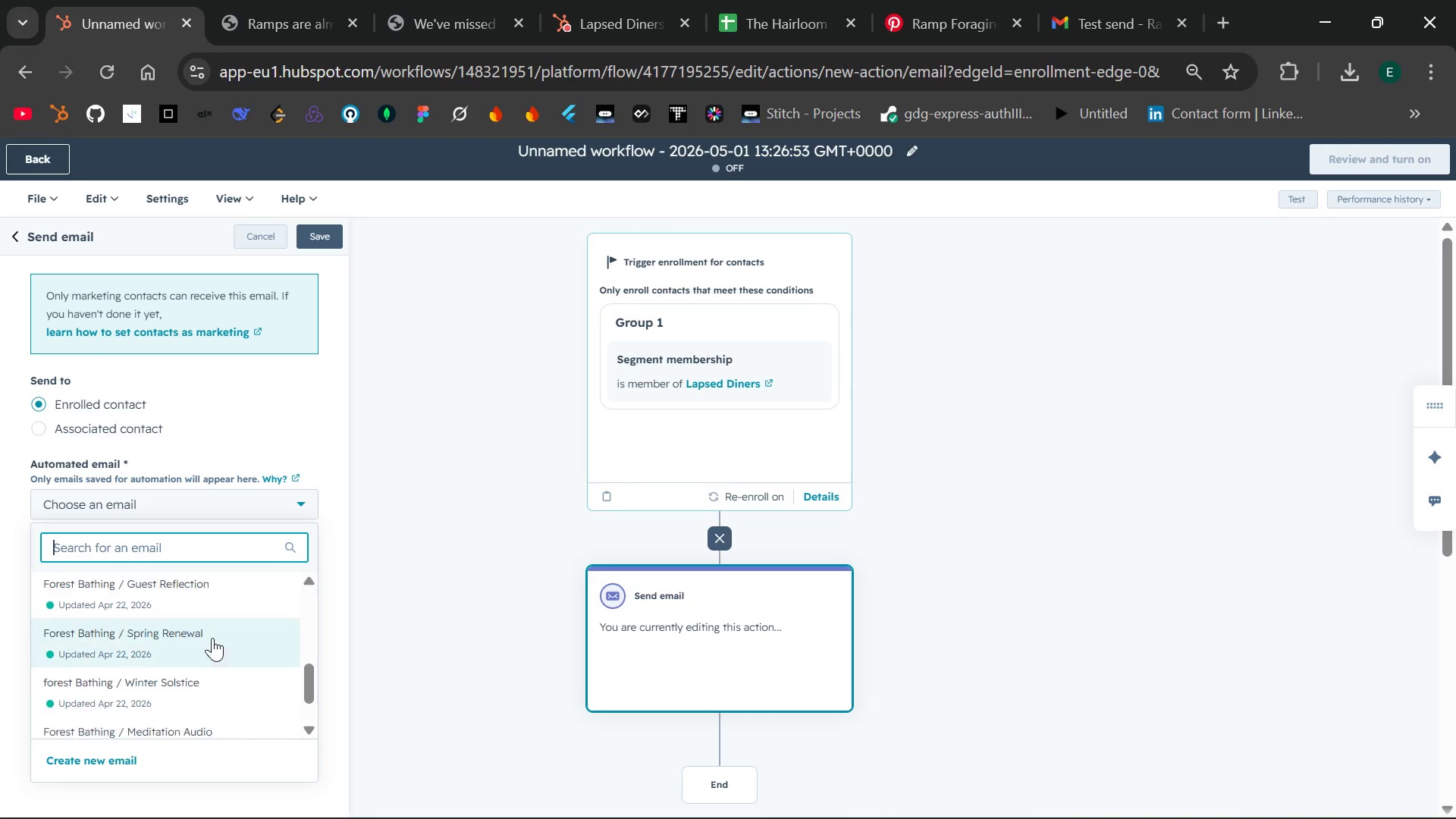 
left_click([594, 0])
 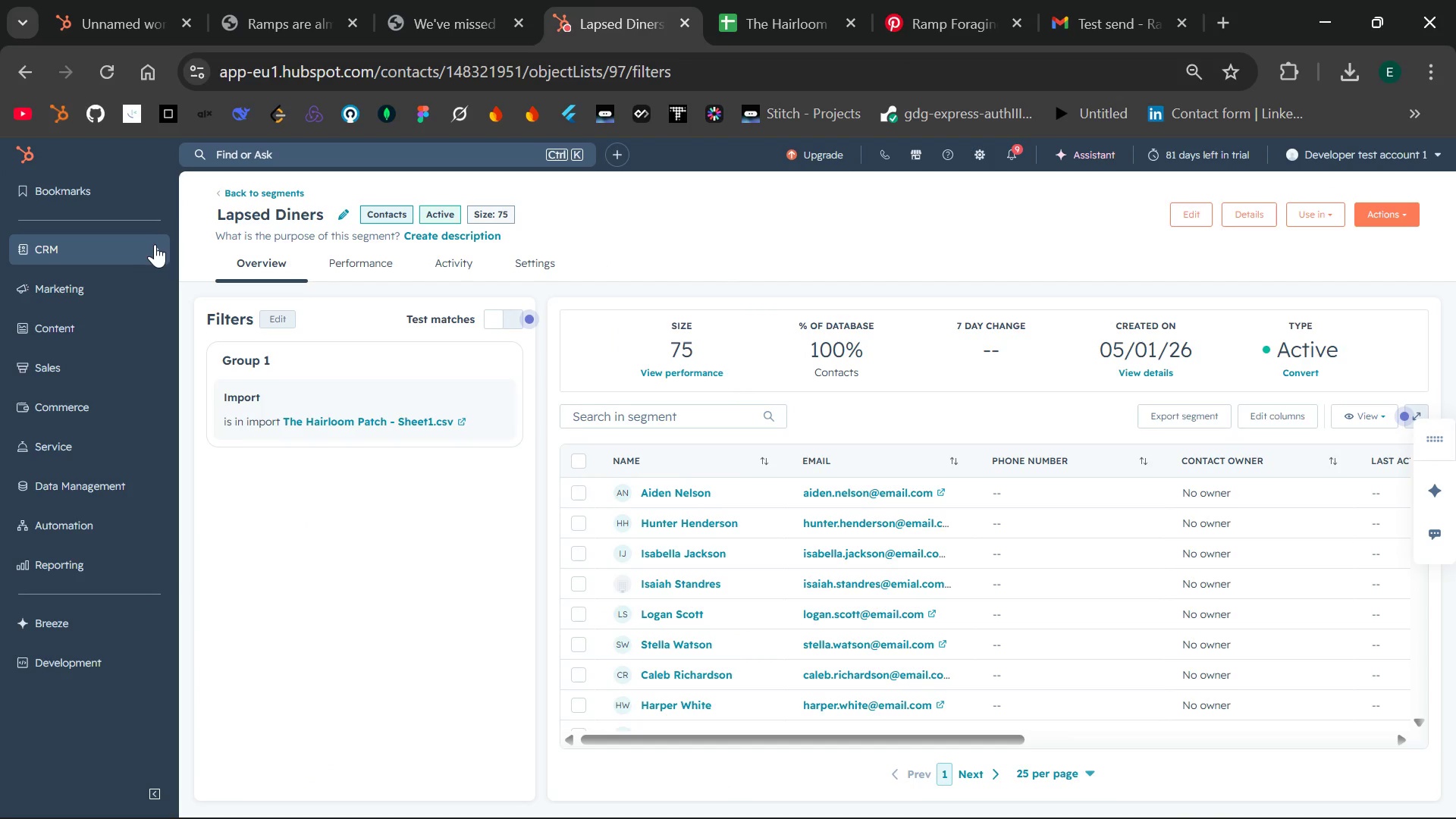 
left_click([155, 244])
 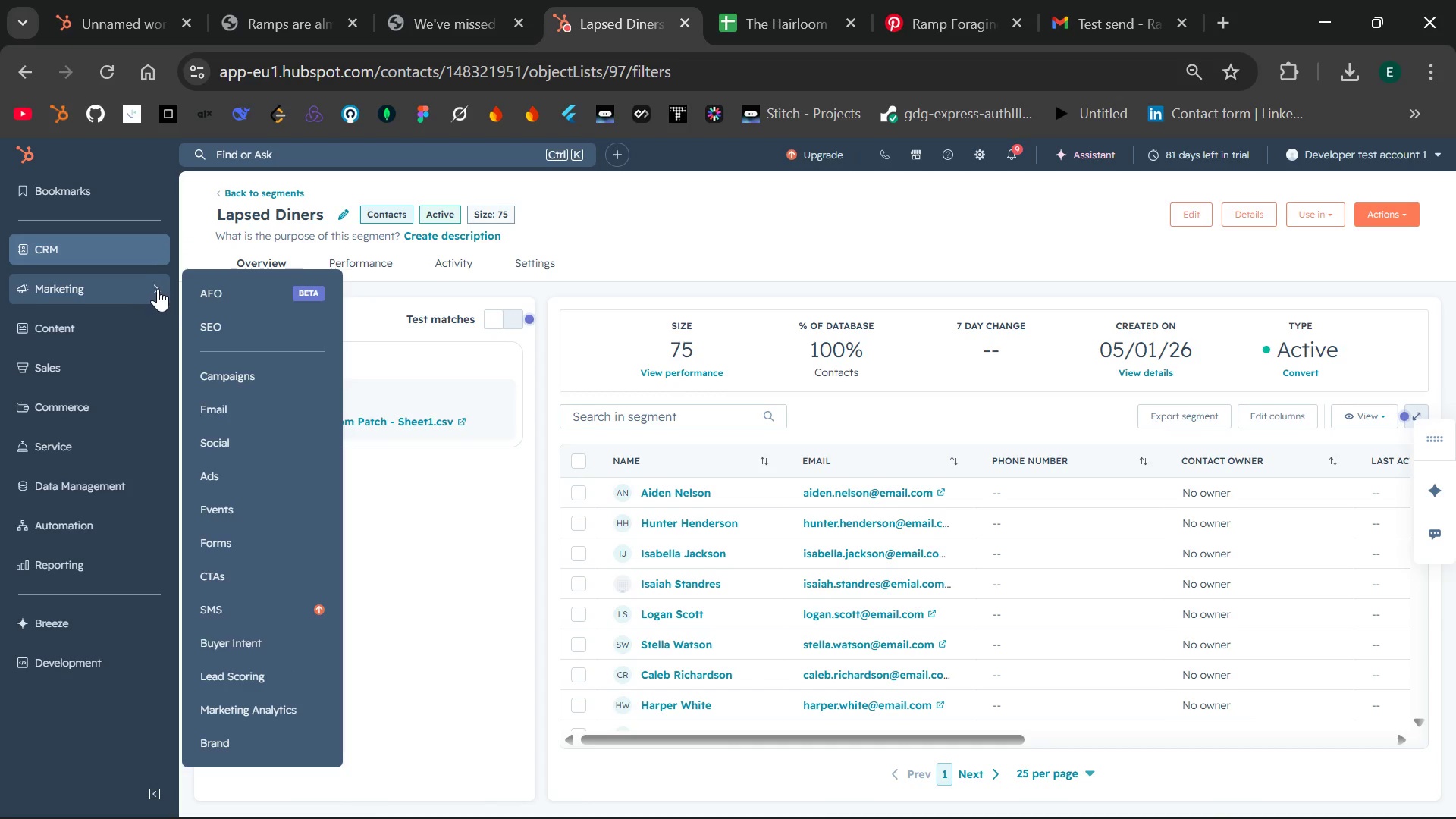 
left_click([229, 414])
 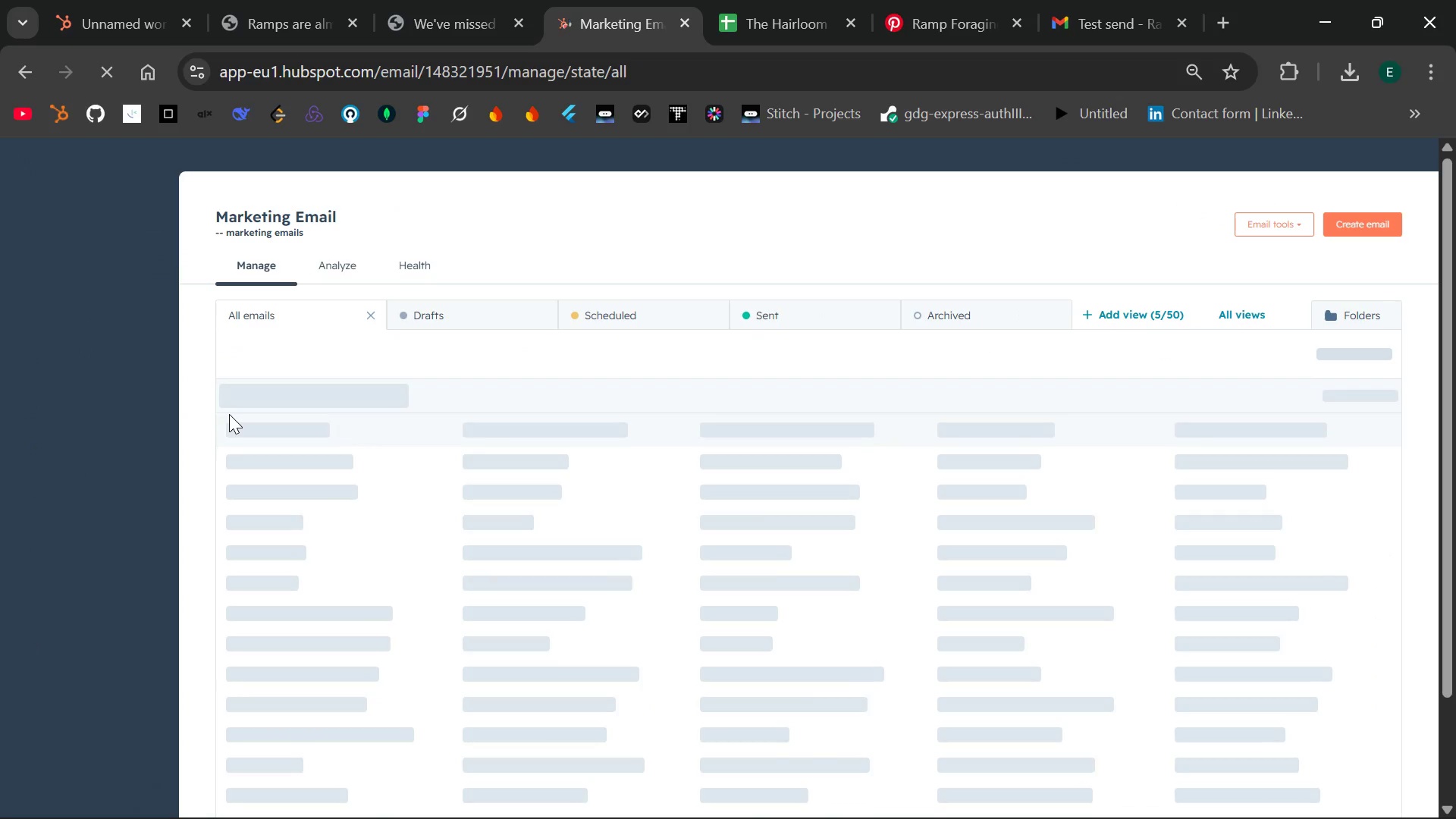 
wait(8.03)
 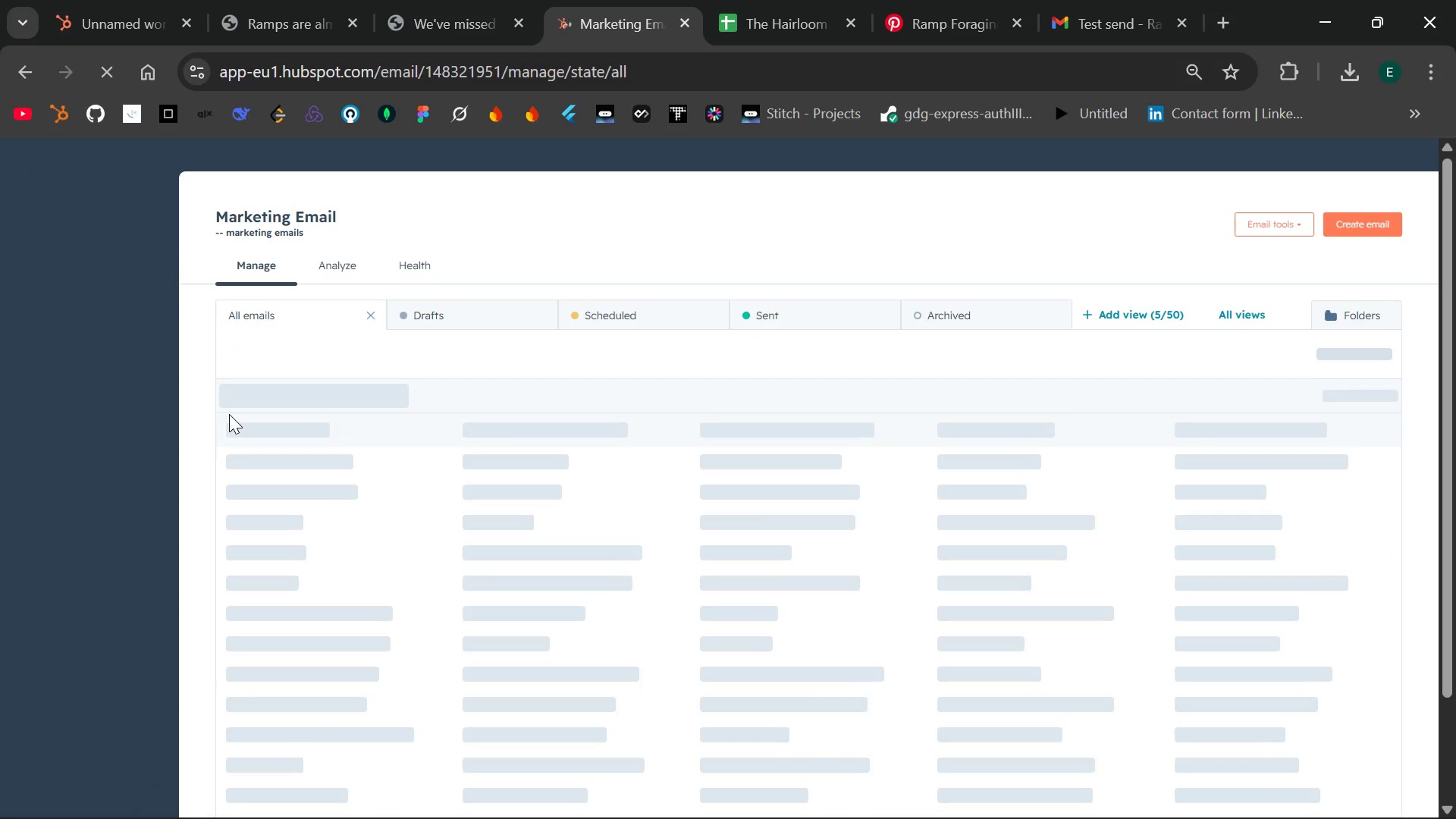 
left_click([584, 454])
 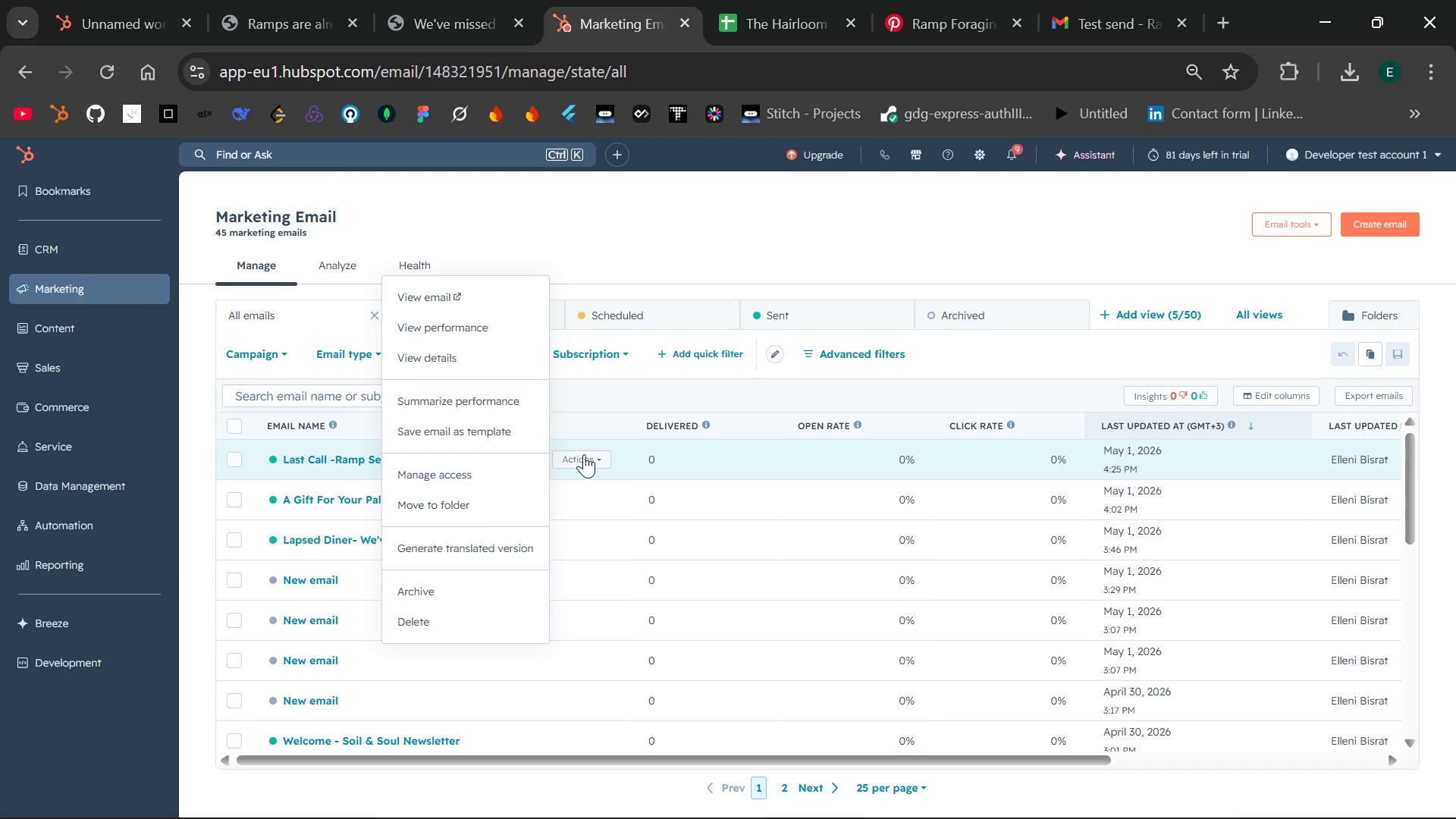 
wait(7.69)
 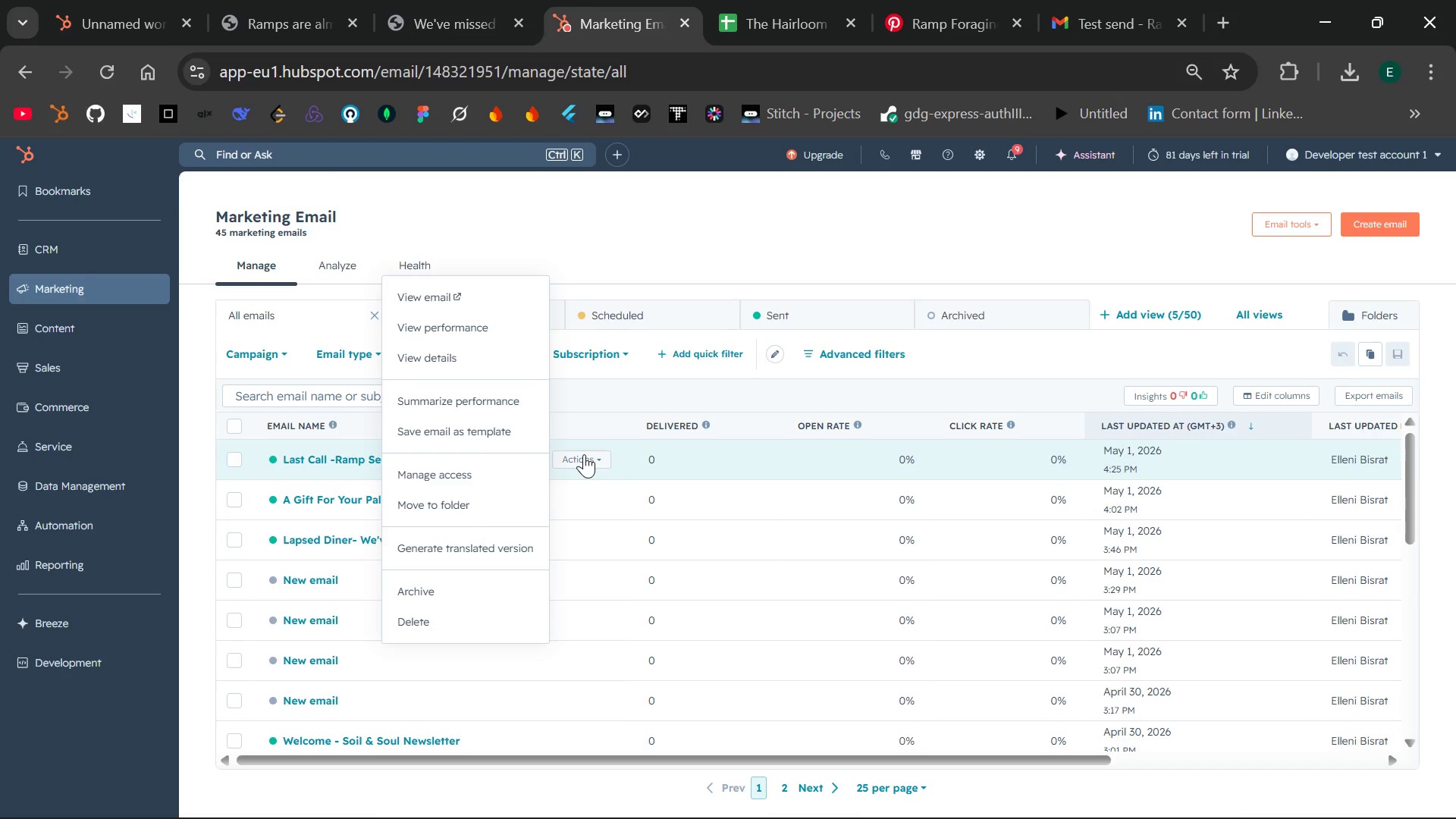 
left_click([451, 299])
 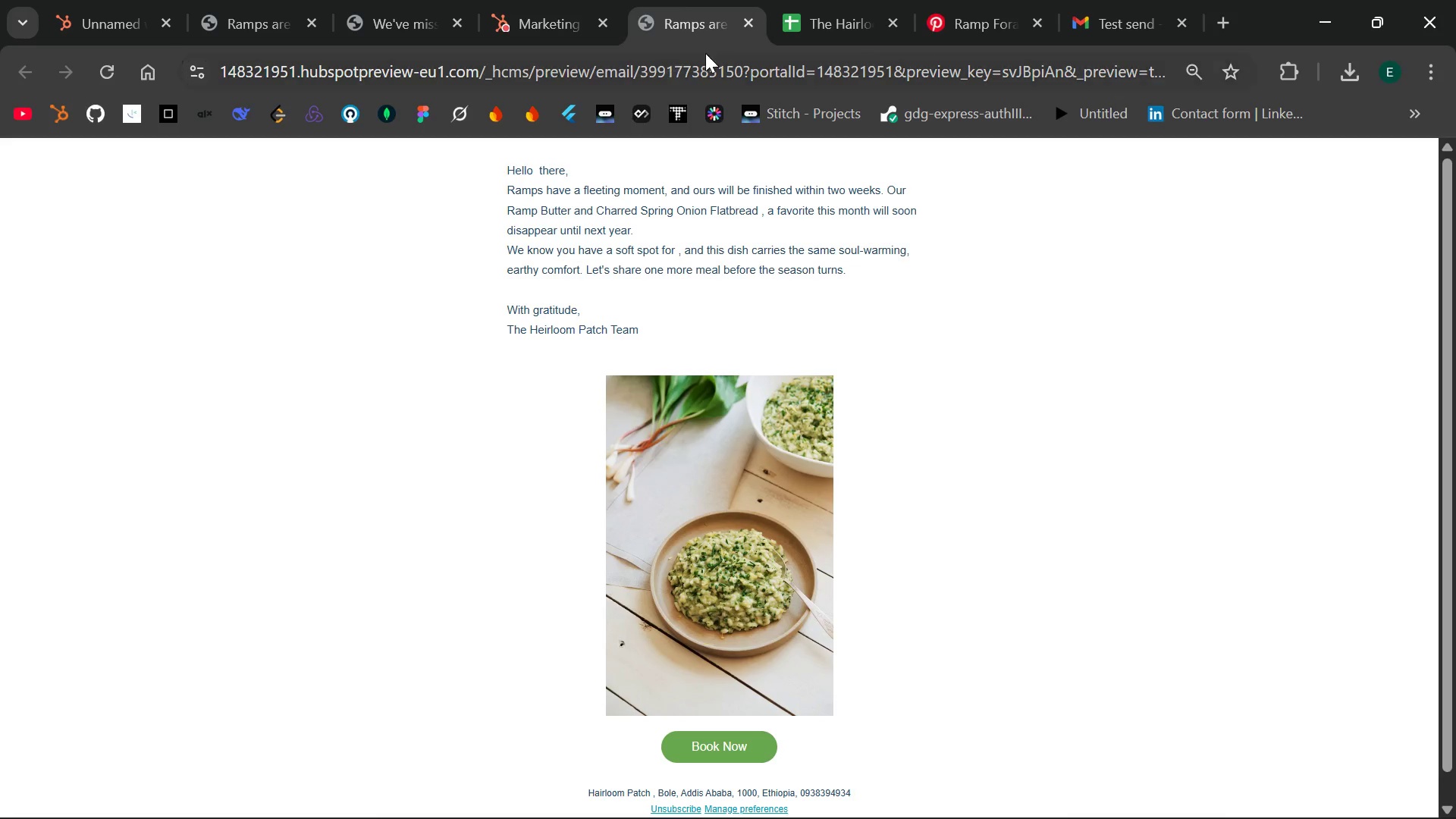 
left_click([748, 20])
 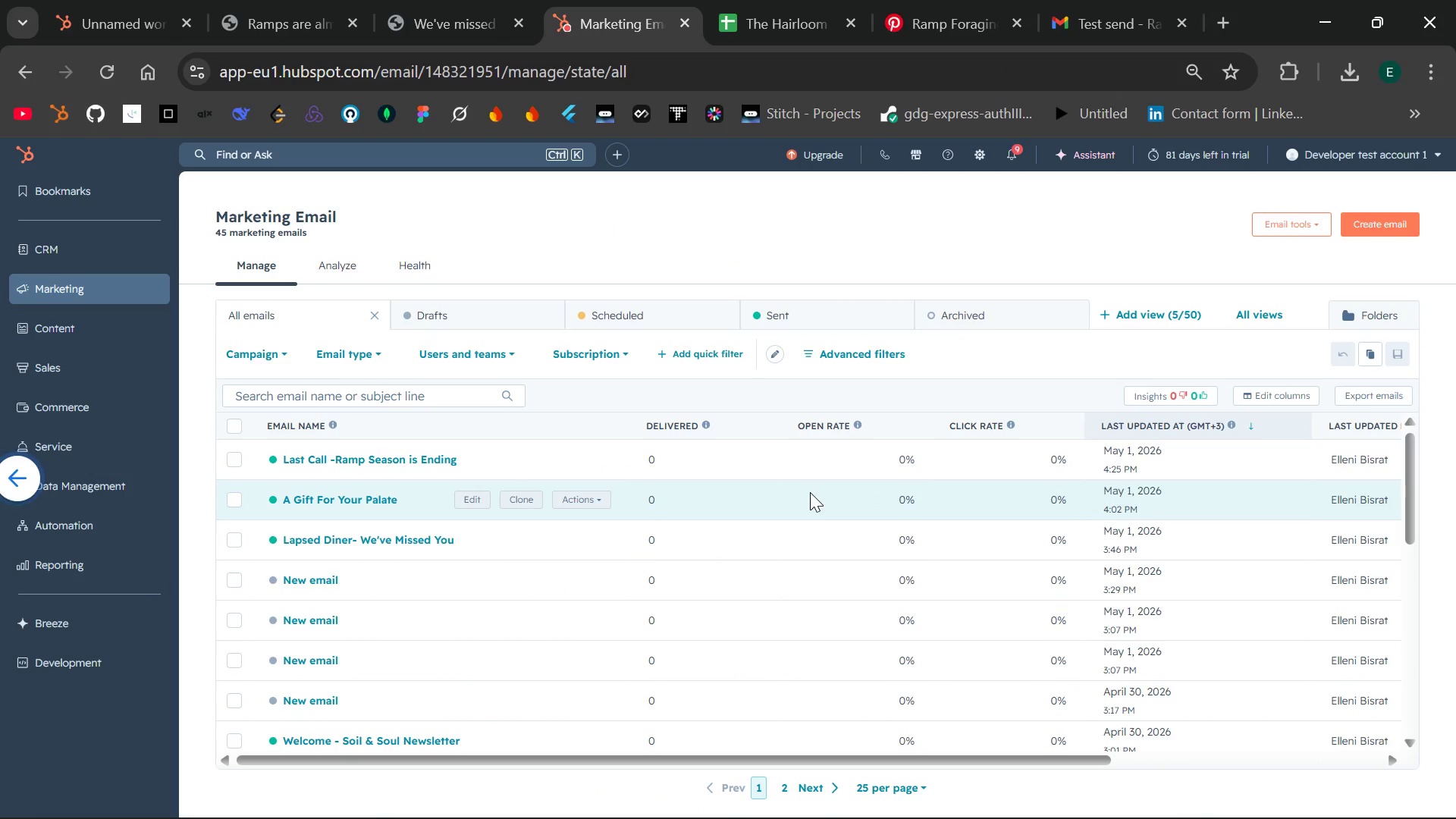 
wait(7.66)
 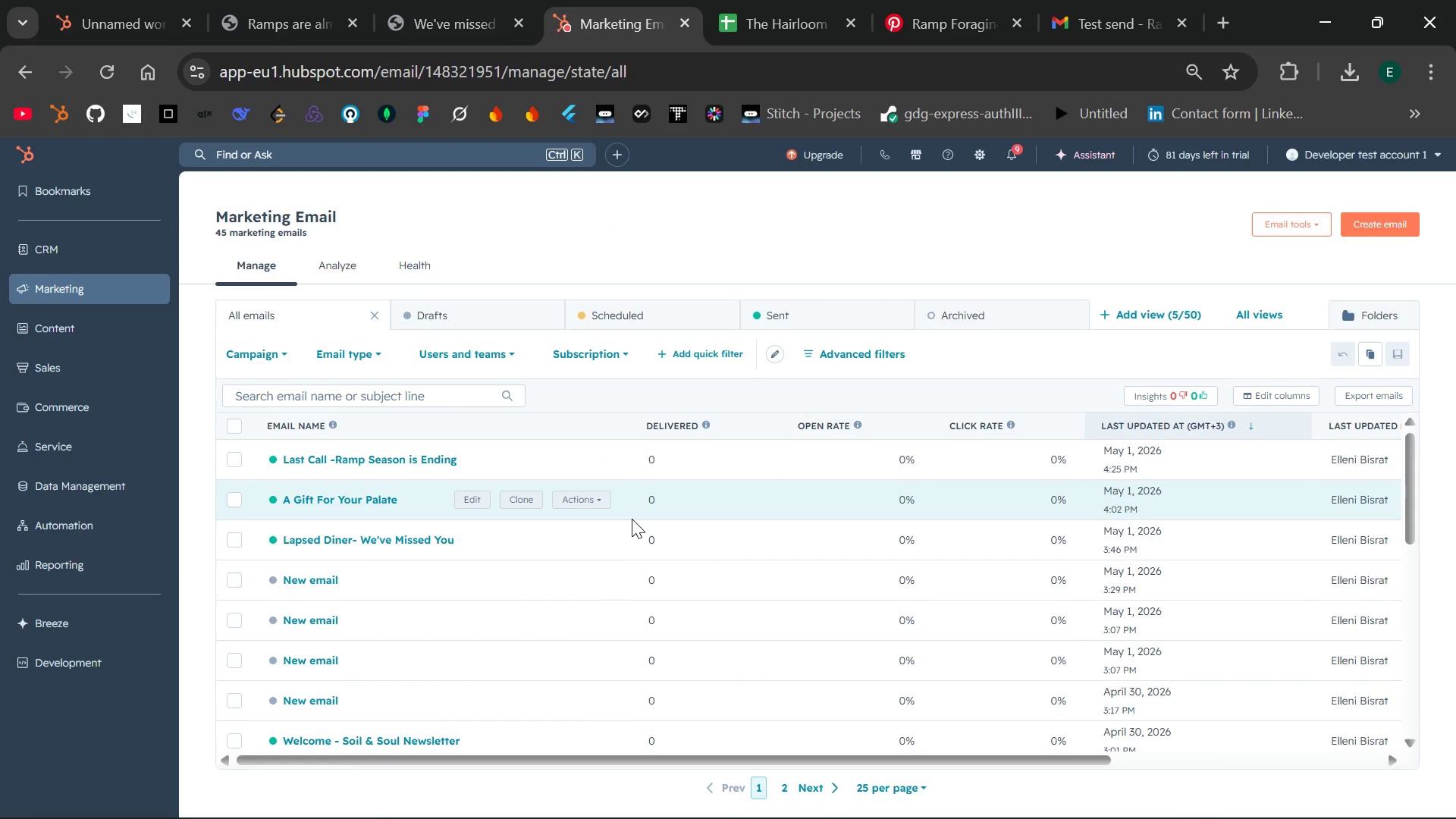 
mouse_move([309, 460])
 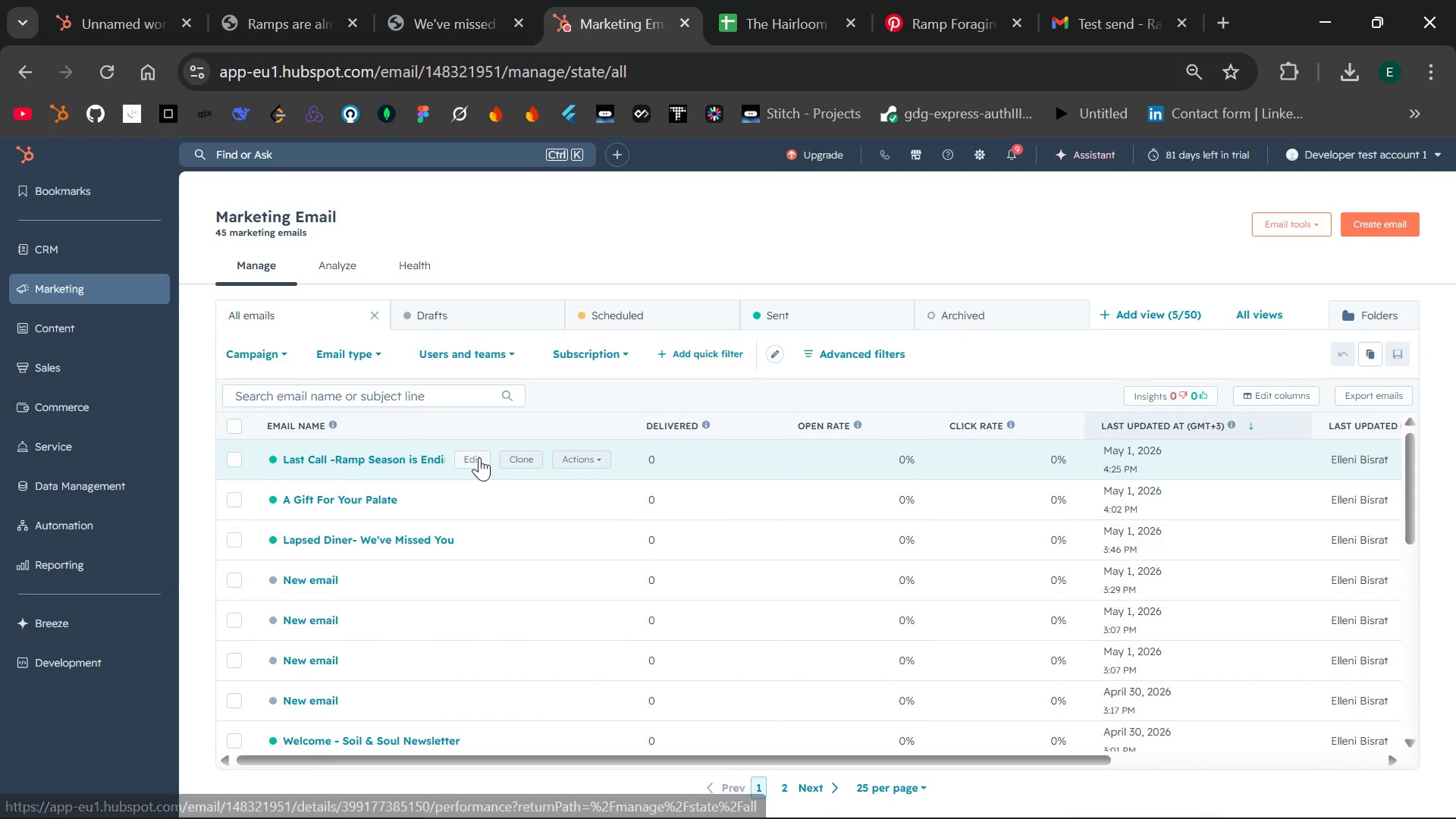 
left_click([479, 457])
 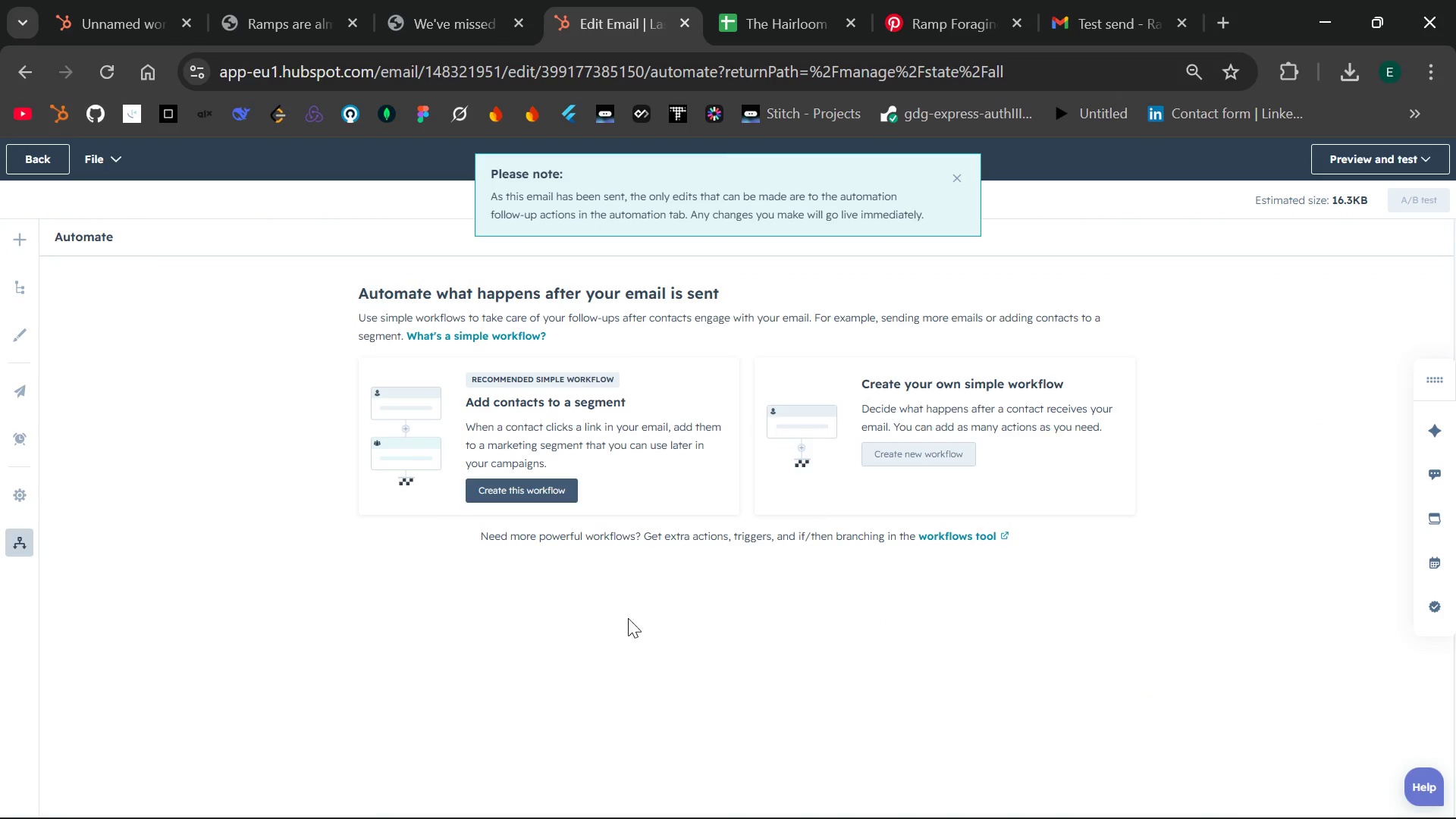 
wait(13.05)
 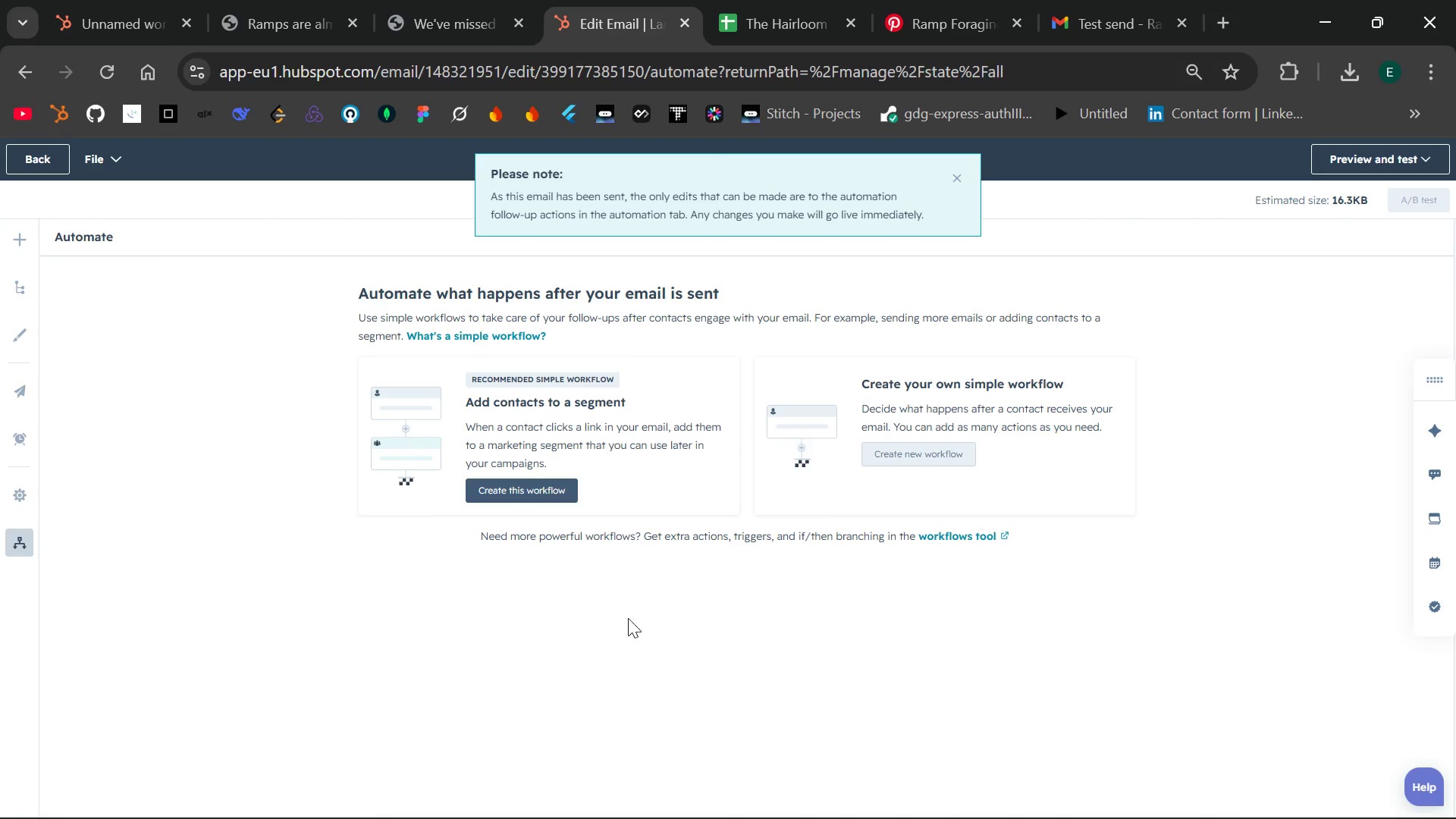 
left_click([29, 164])
 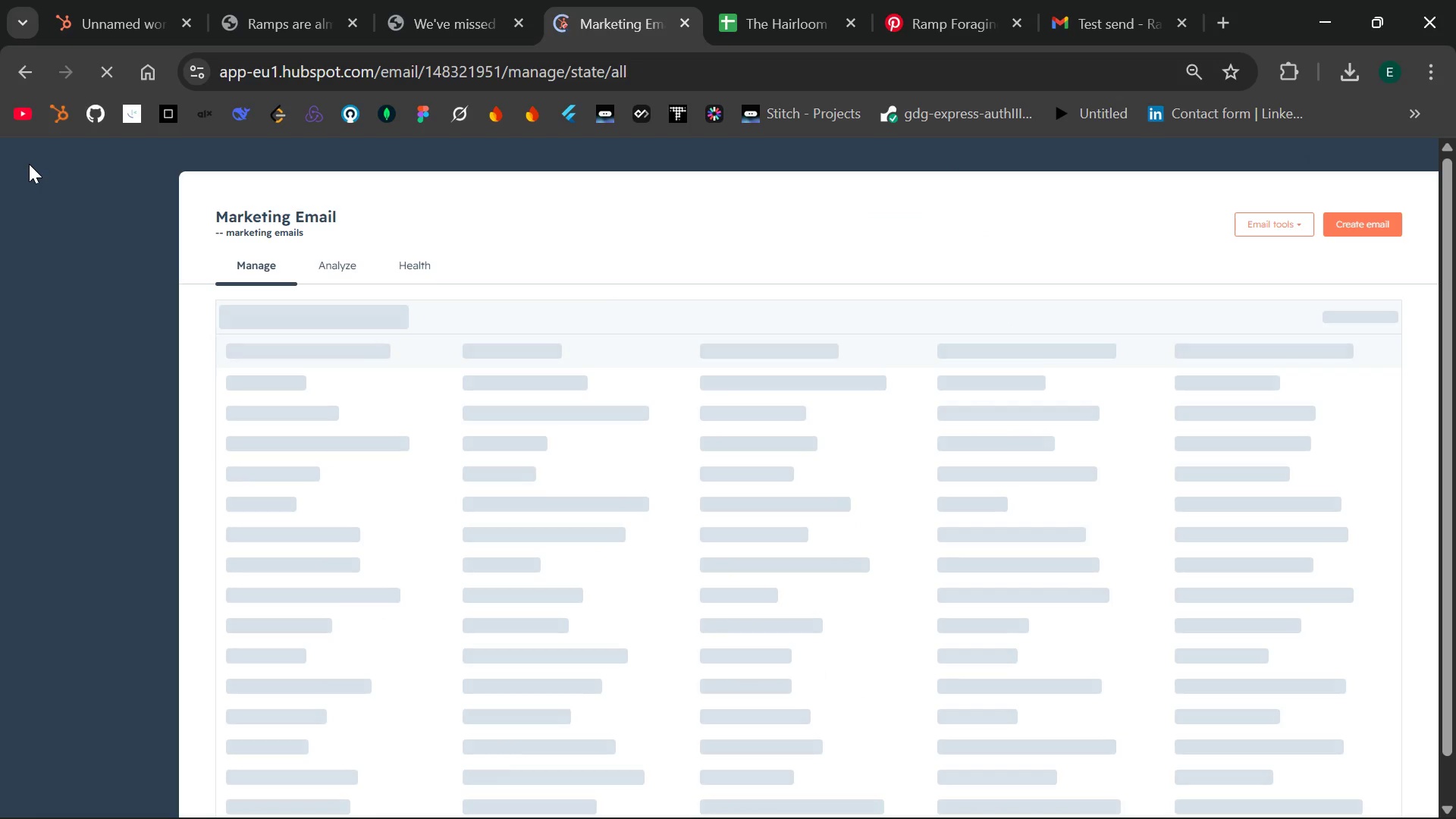 
wait(8.31)
 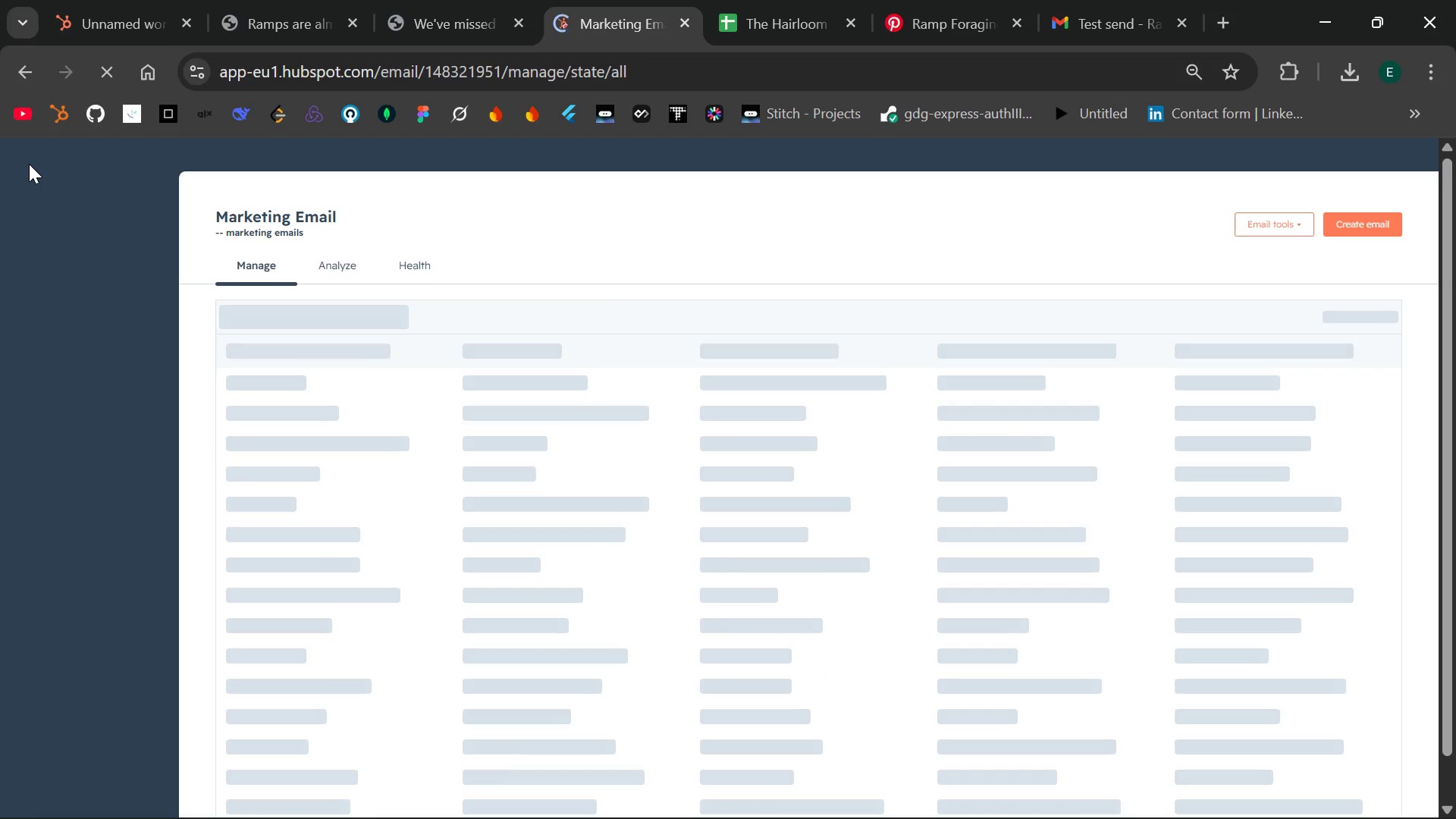 
left_click([1401, 223])
 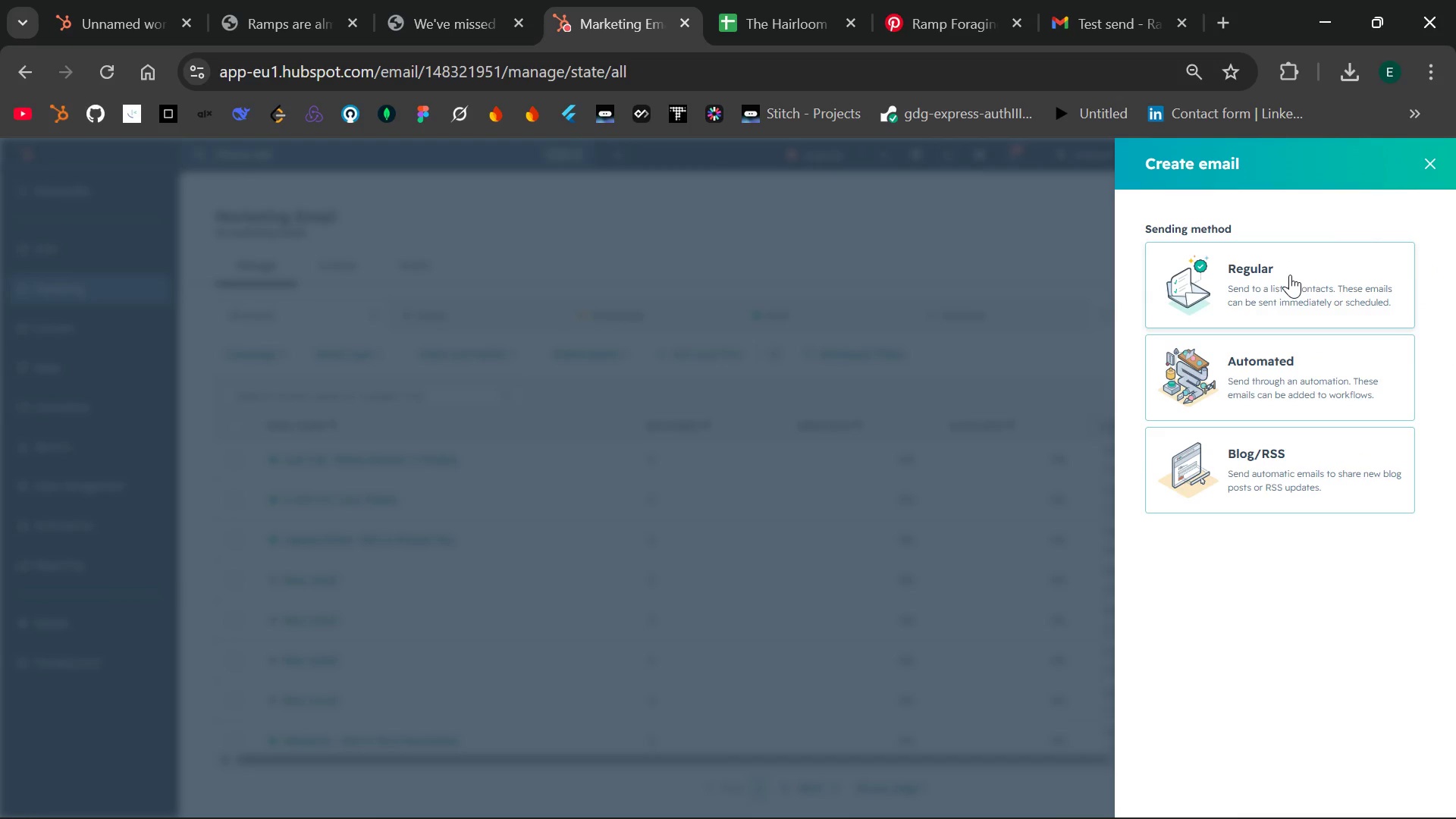 
left_click([1290, 275])
 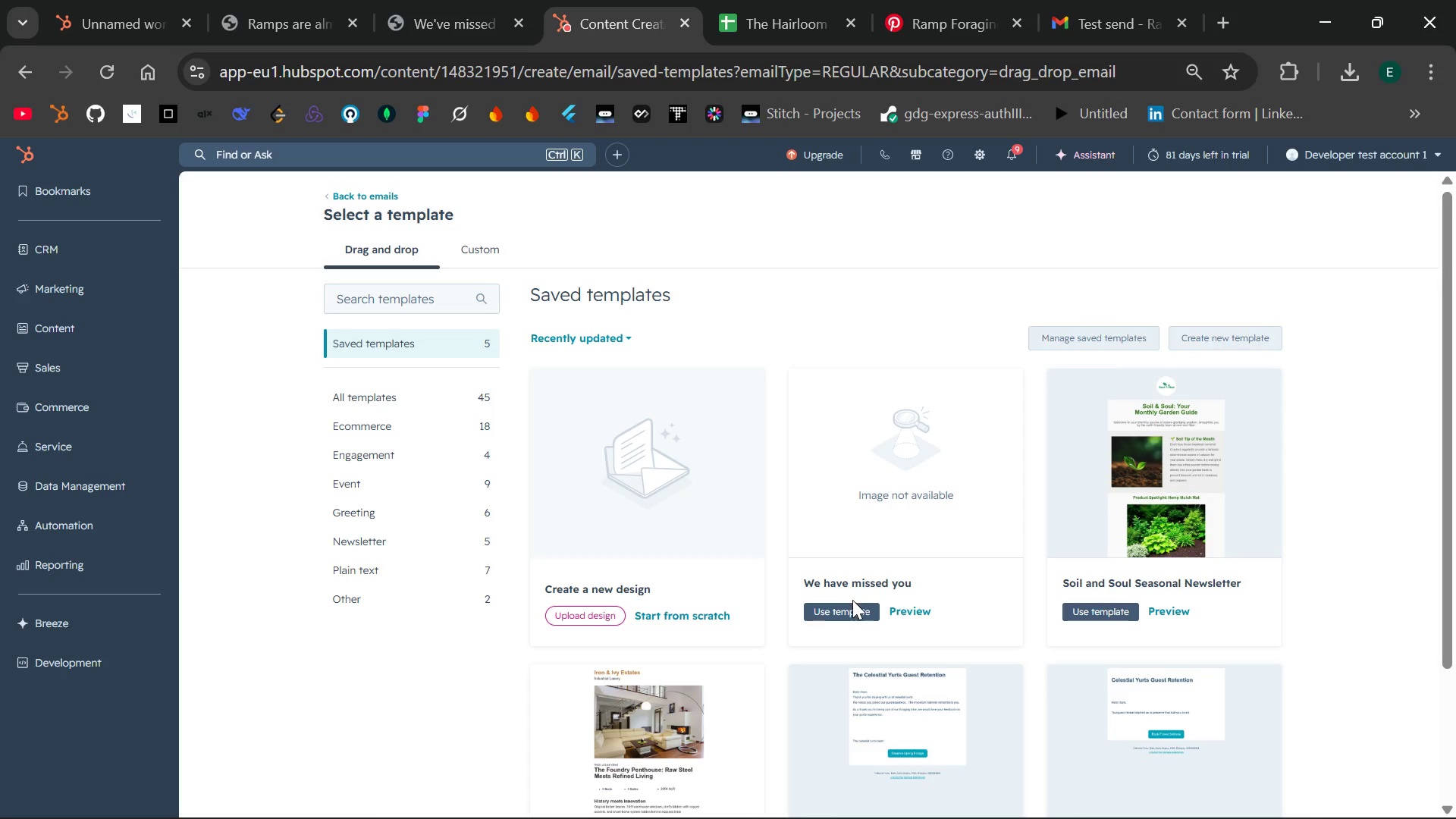 
wait(12.2)
 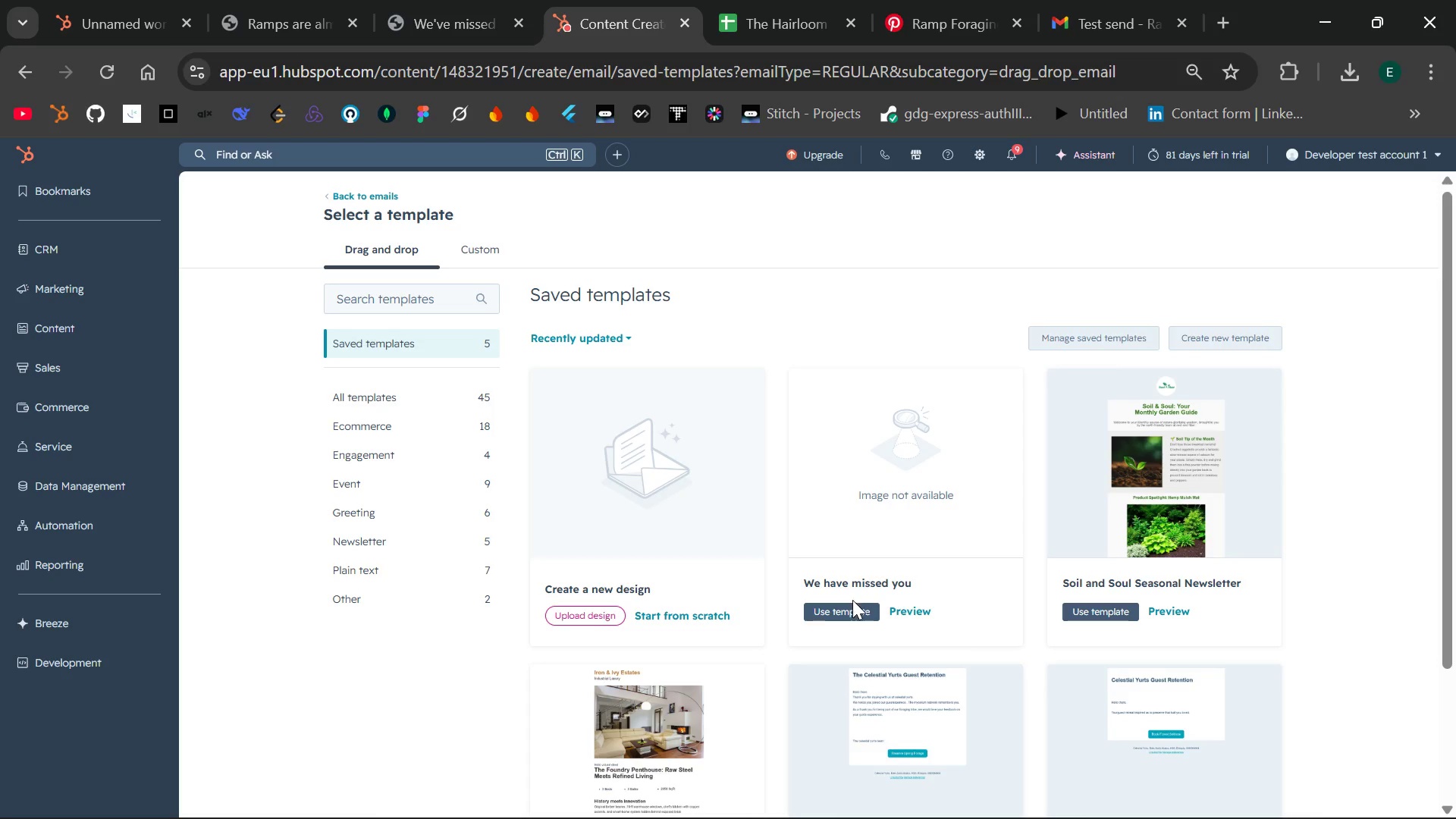 
left_click([901, 608])
 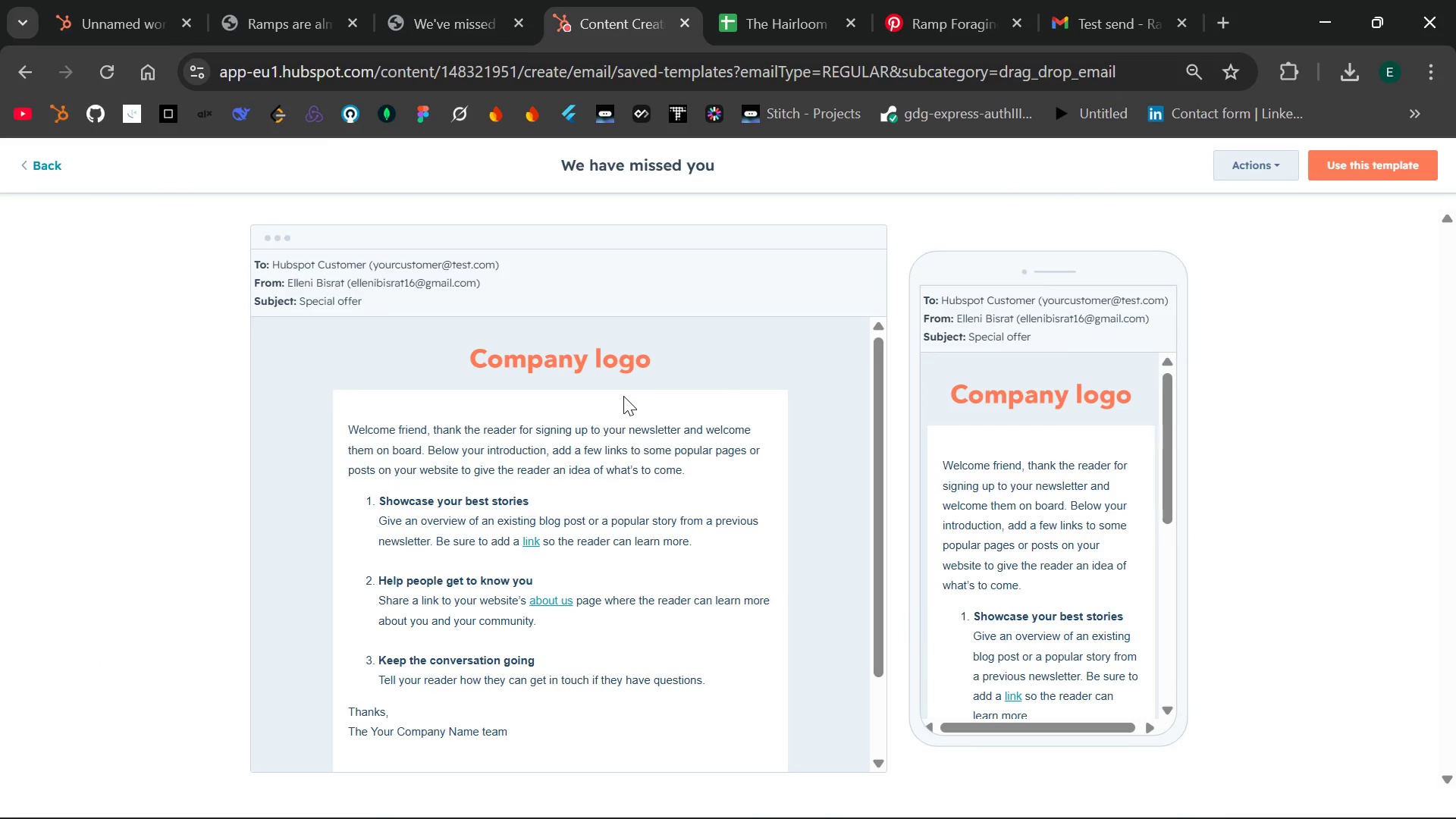 
wait(5.27)
 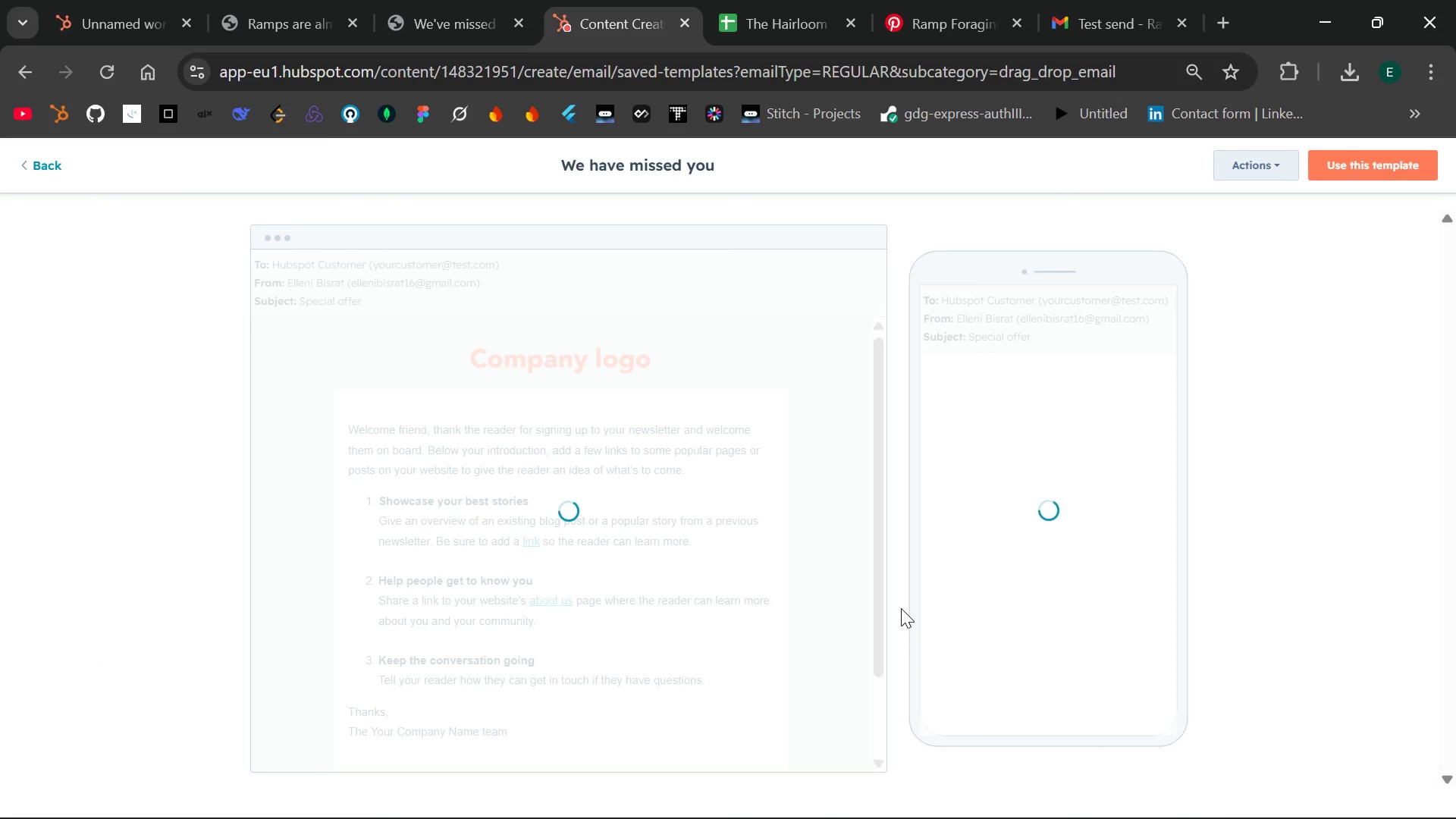 
left_click([44, 174])
 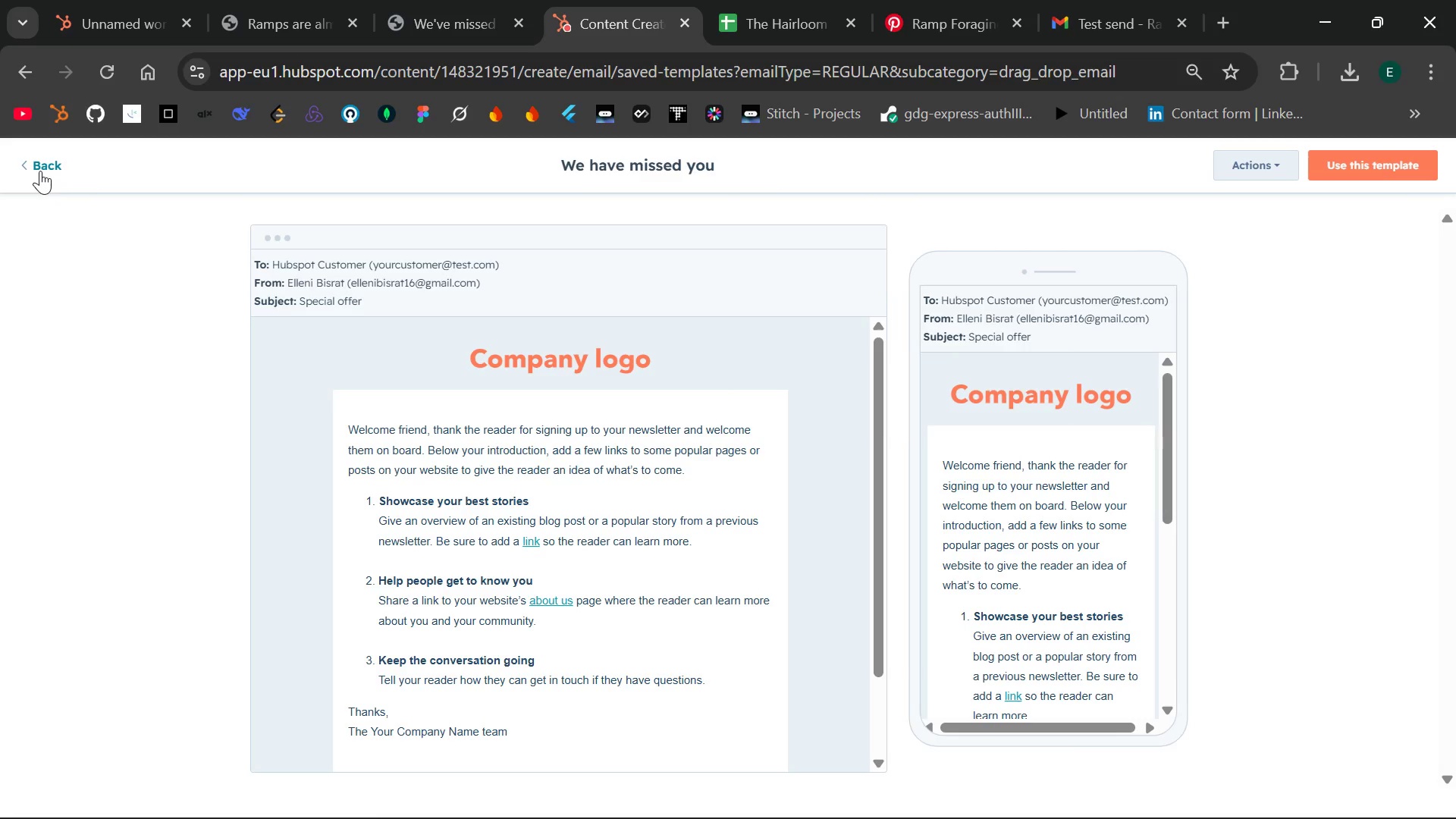 
left_click([39, 168])
 